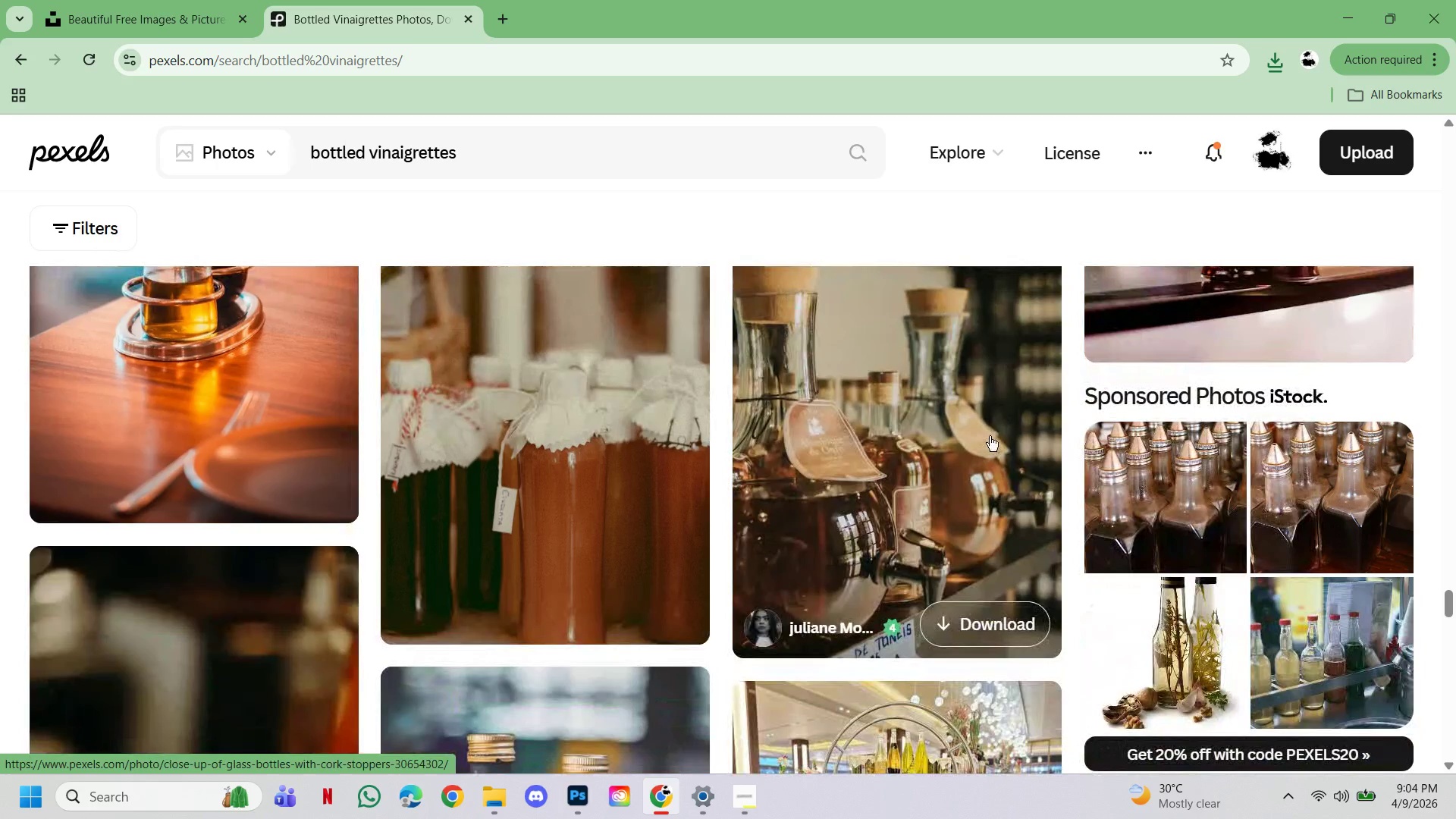 
scroll: coordinate [996, 407], scroll_direction: down, amount: 11.0
 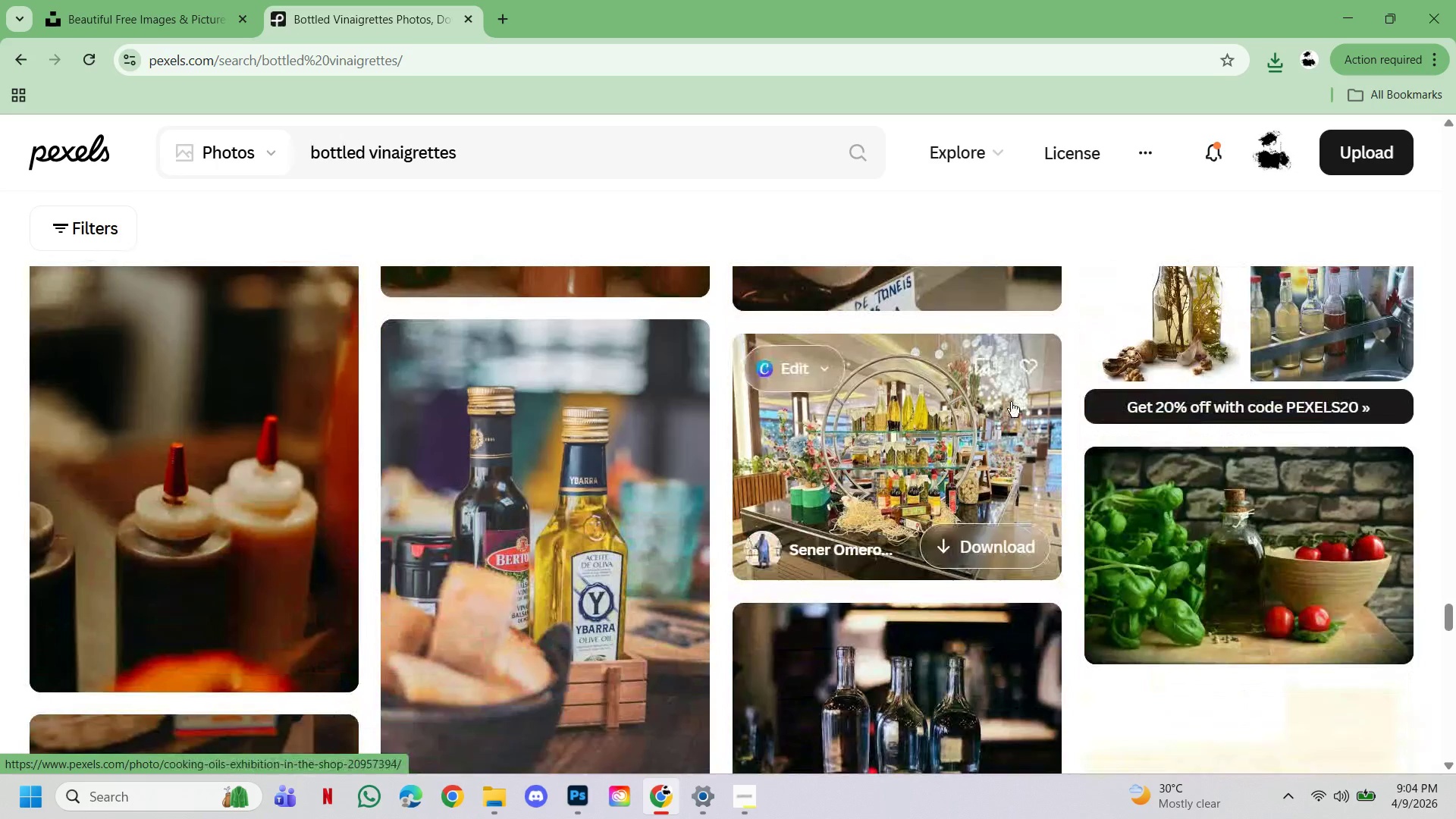 
scroll: coordinate [1121, 261], scroll_direction: up, amount: 140.0
 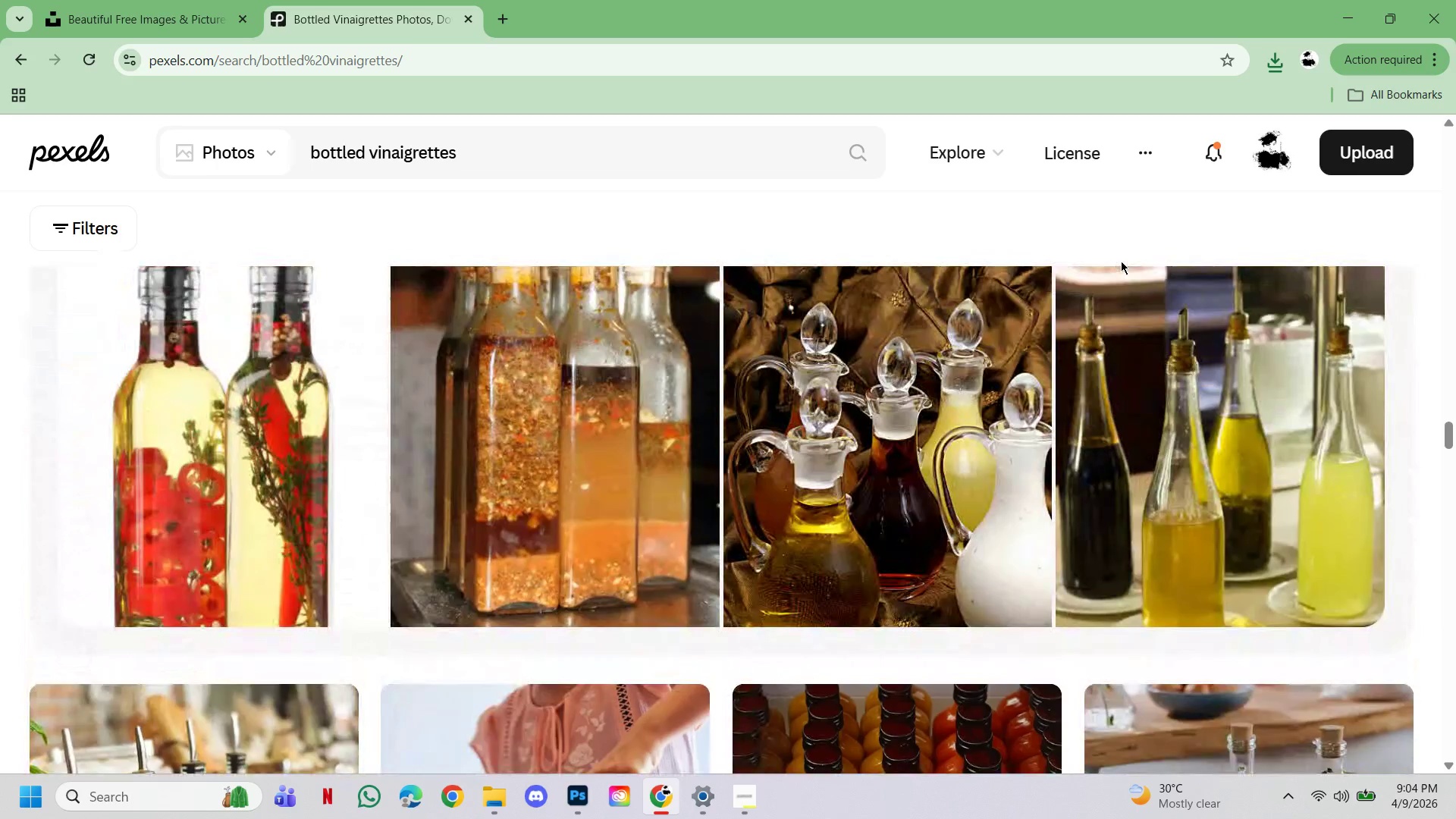 
scroll: coordinate [1121, 262], scroll_direction: up, amount: 21.0
 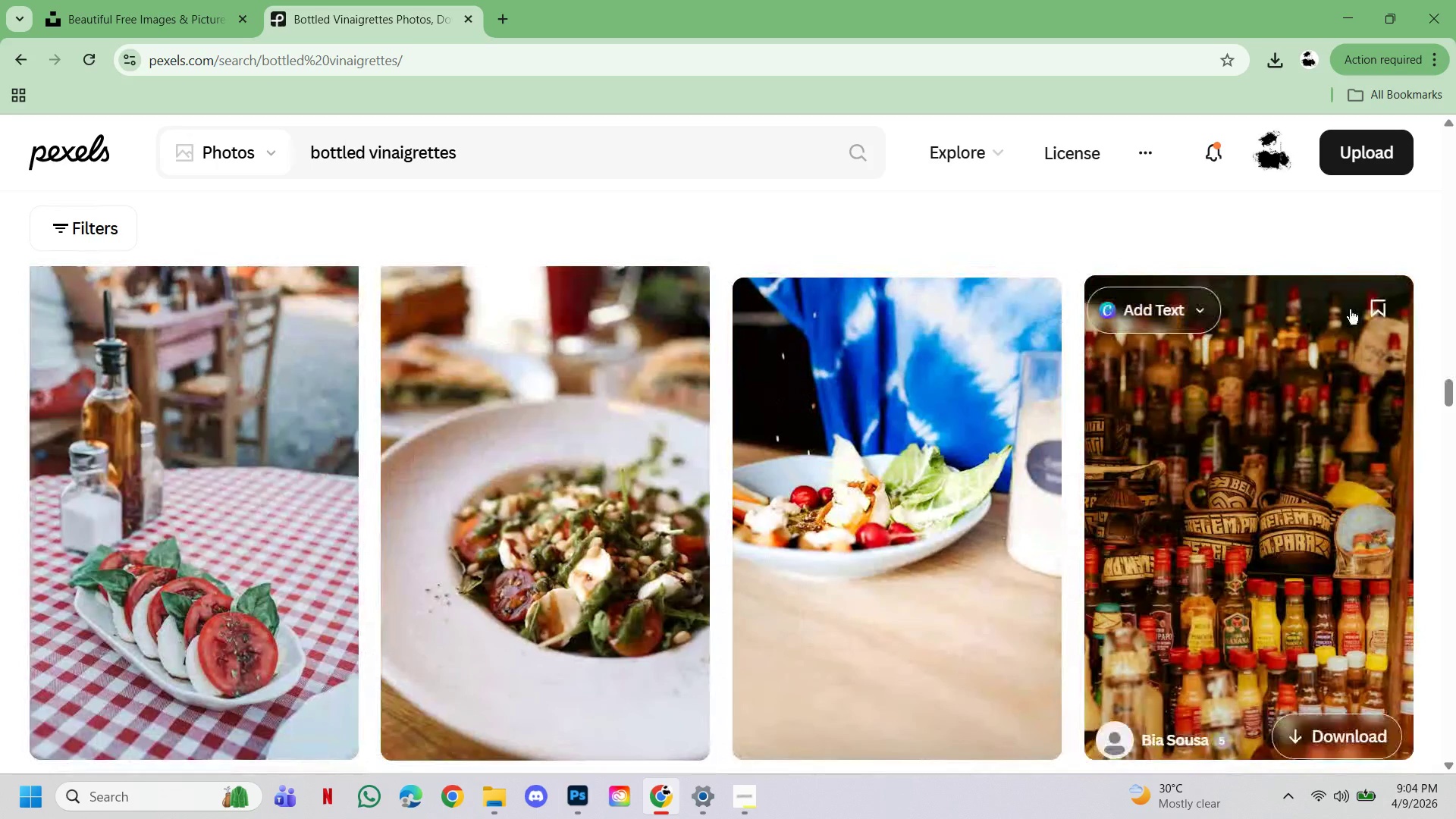 
scroll: coordinate [952, 398], scroll_direction: up, amount: 18.0
 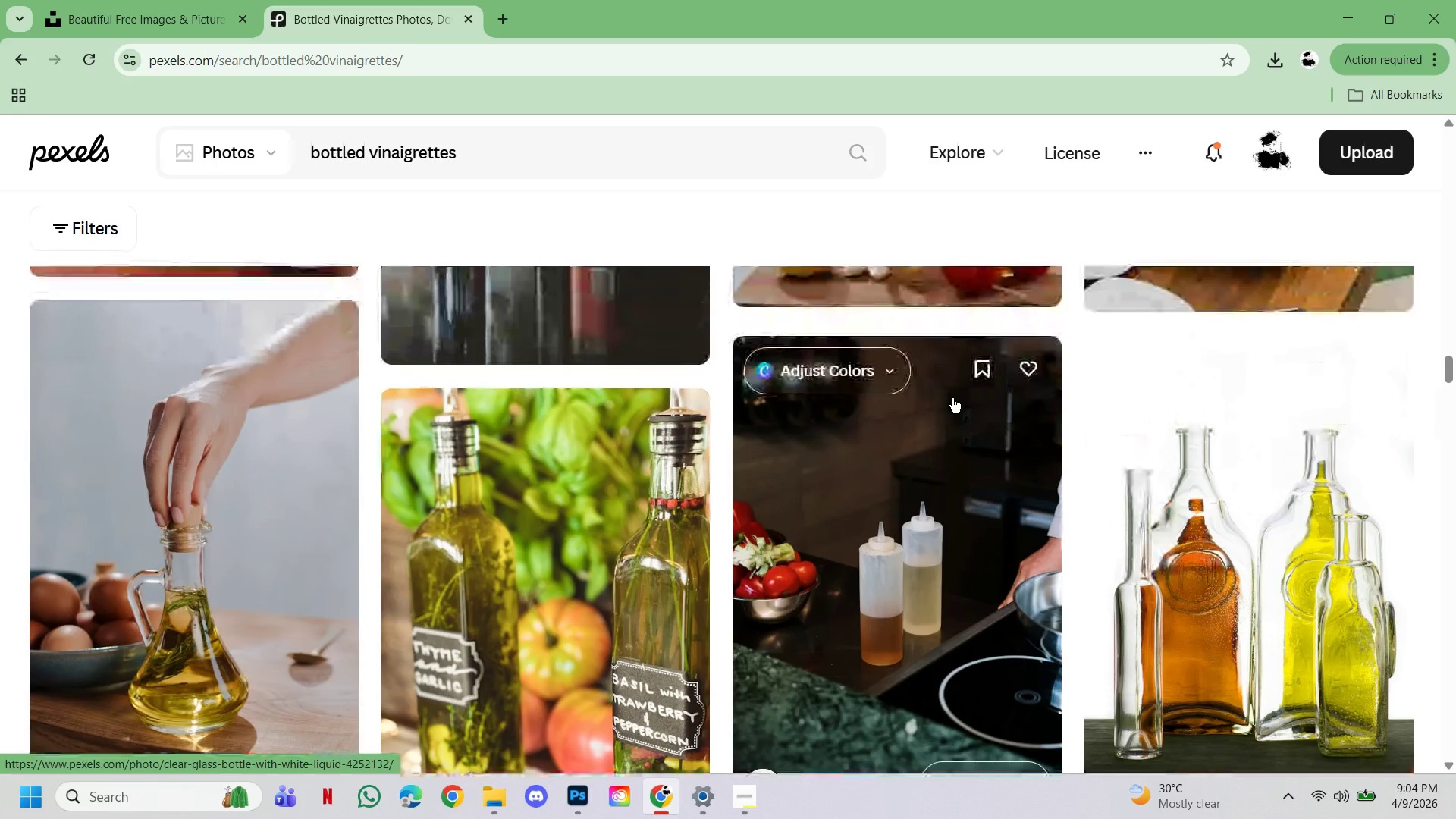 
scroll: coordinate [952, 398], scroll_direction: down, amount: 2.0
 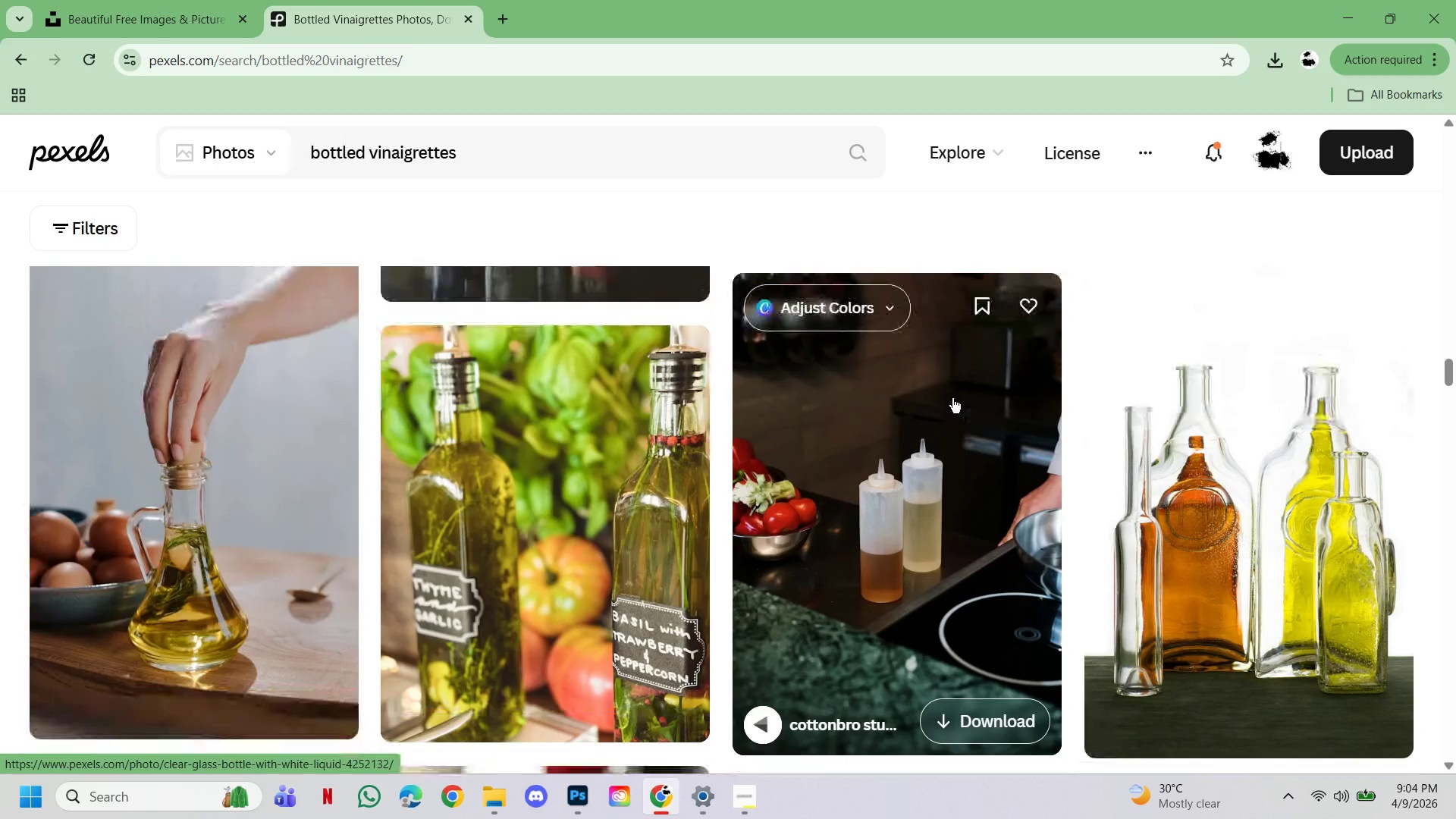 
scroll: coordinate [953, 399], scroll_direction: up, amount: 41.0
 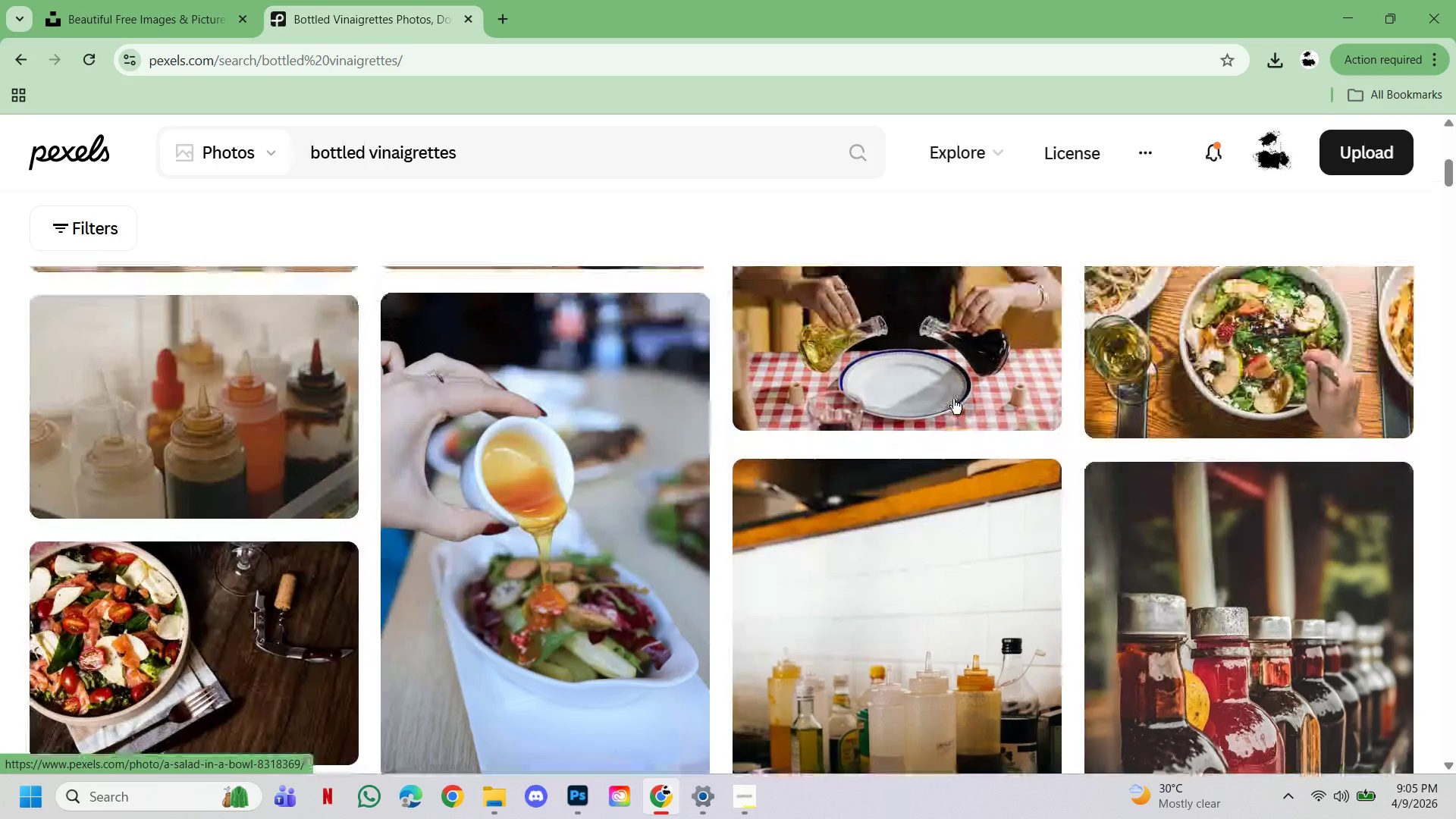 
scroll: coordinate [953, 399], scroll_direction: down, amount: 30.0
 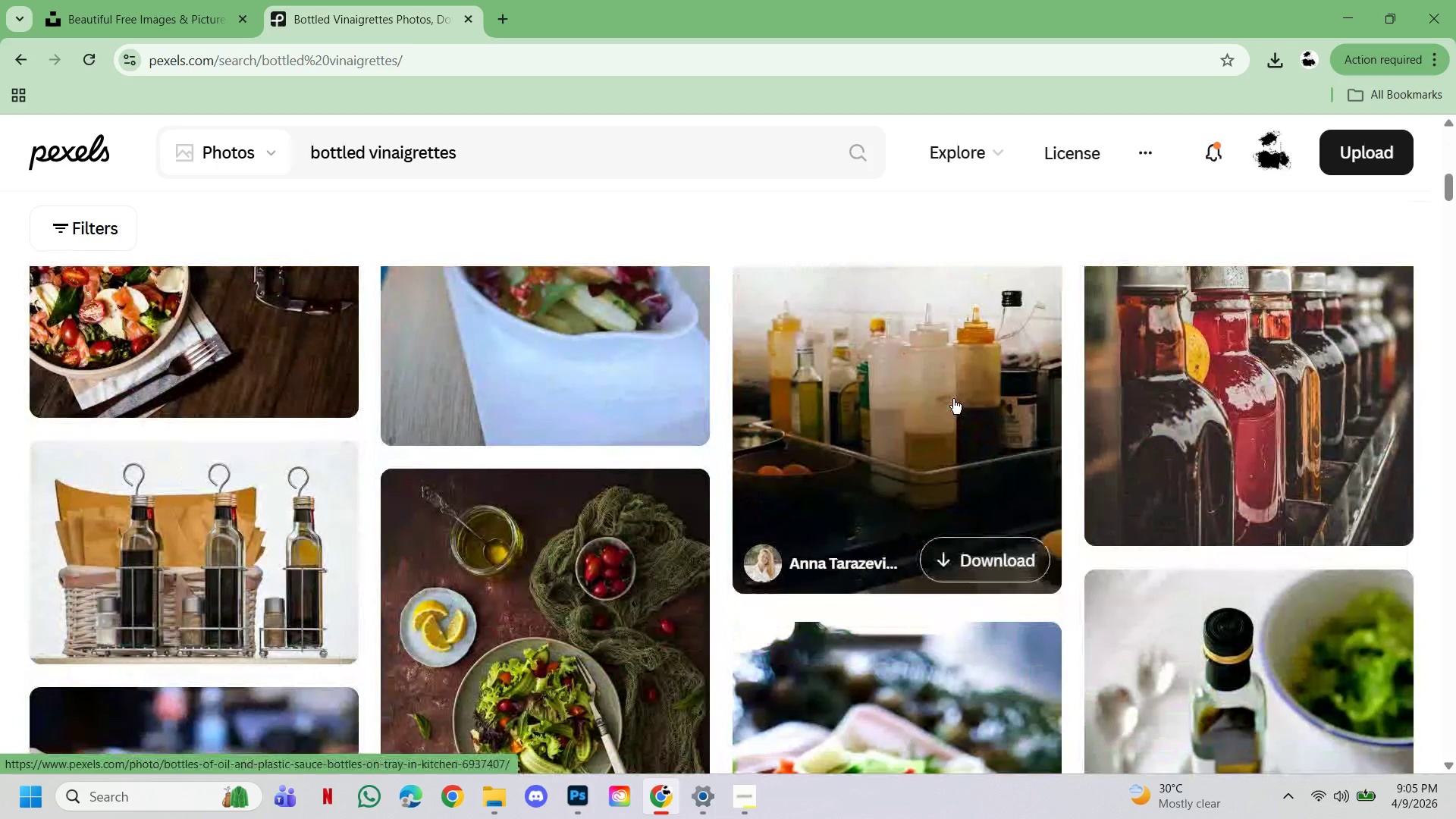 
scroll: coordinate [953, 399], scroll_direction: up, amount: 6.0
 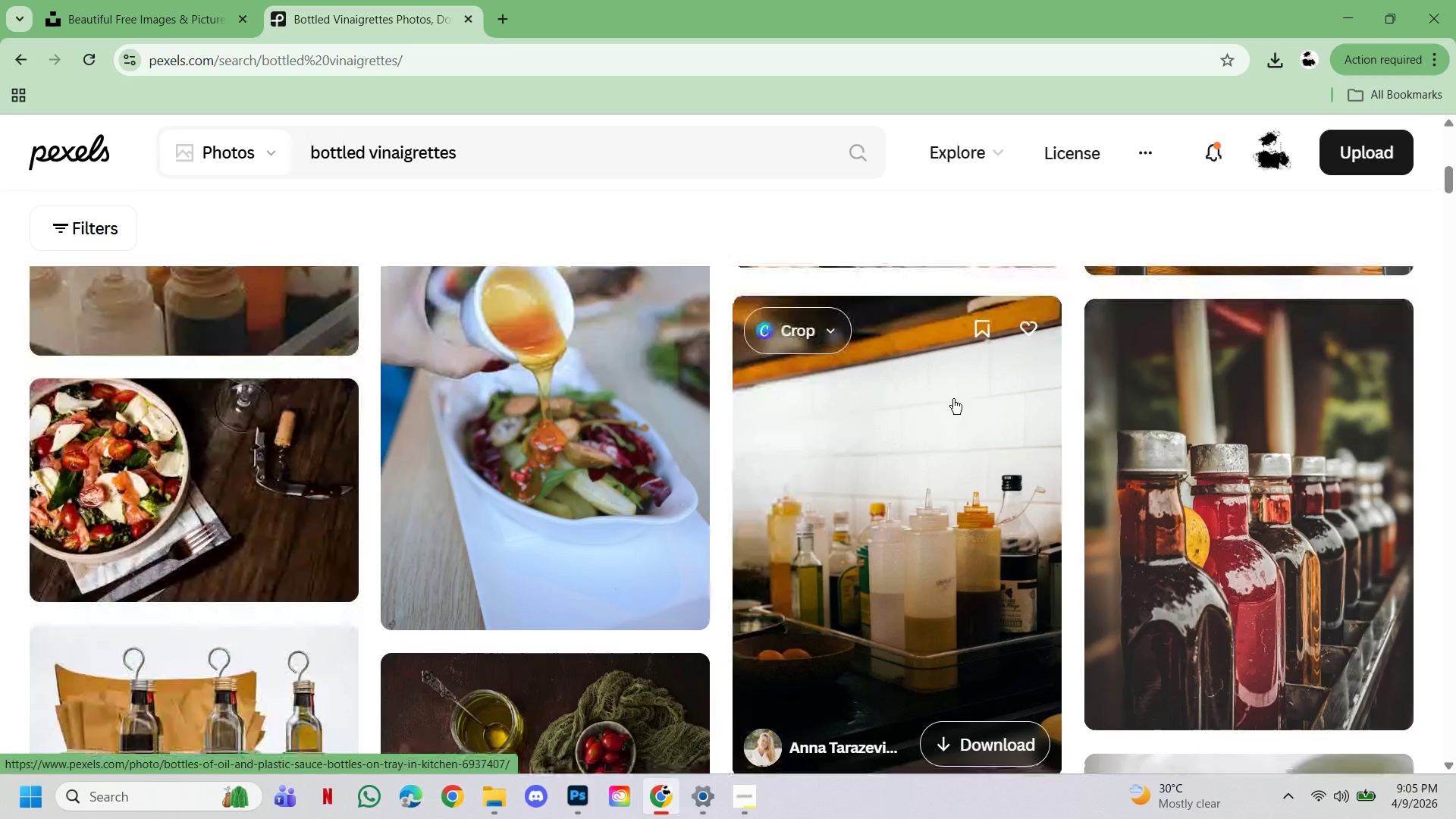 
scroll: coordinate [953, 399], scroll_direction: down, amount: 32.0
 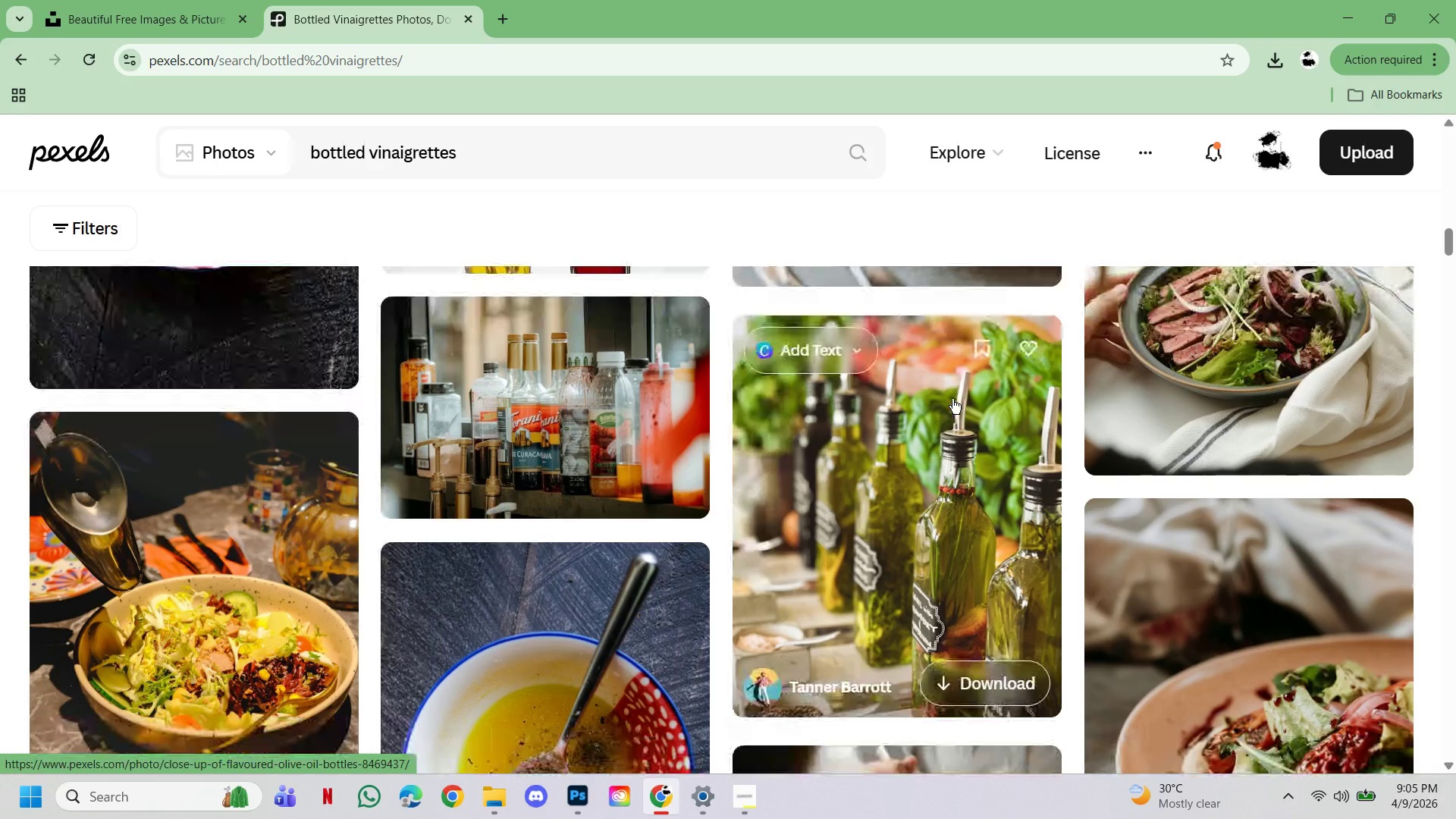 
scroll: coordinate [952, 399], scroll_direction: down, amount: 2.0
 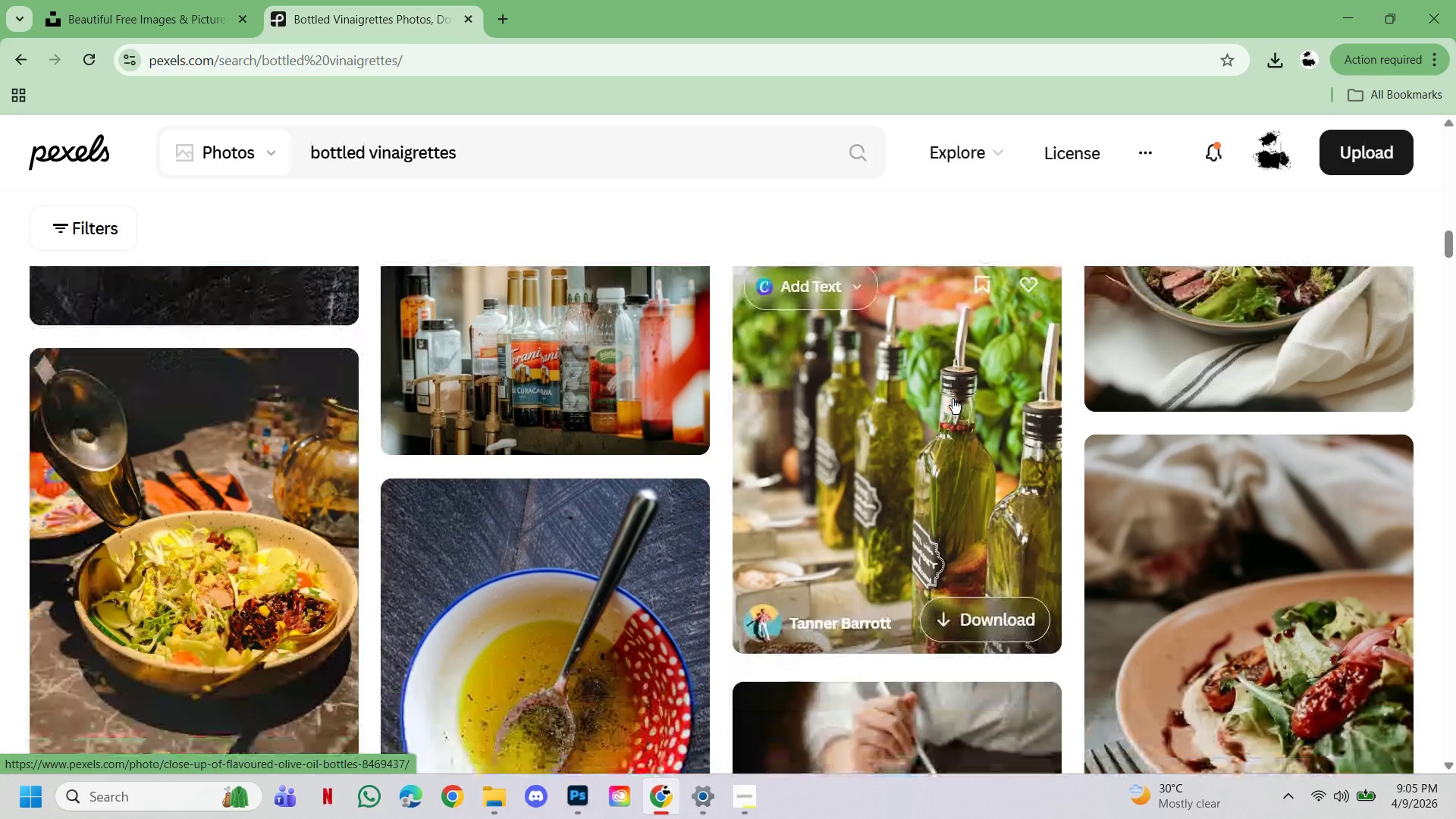 
scroll: coordinate [952, 399], scroll_direction: up, amount: 14.0
 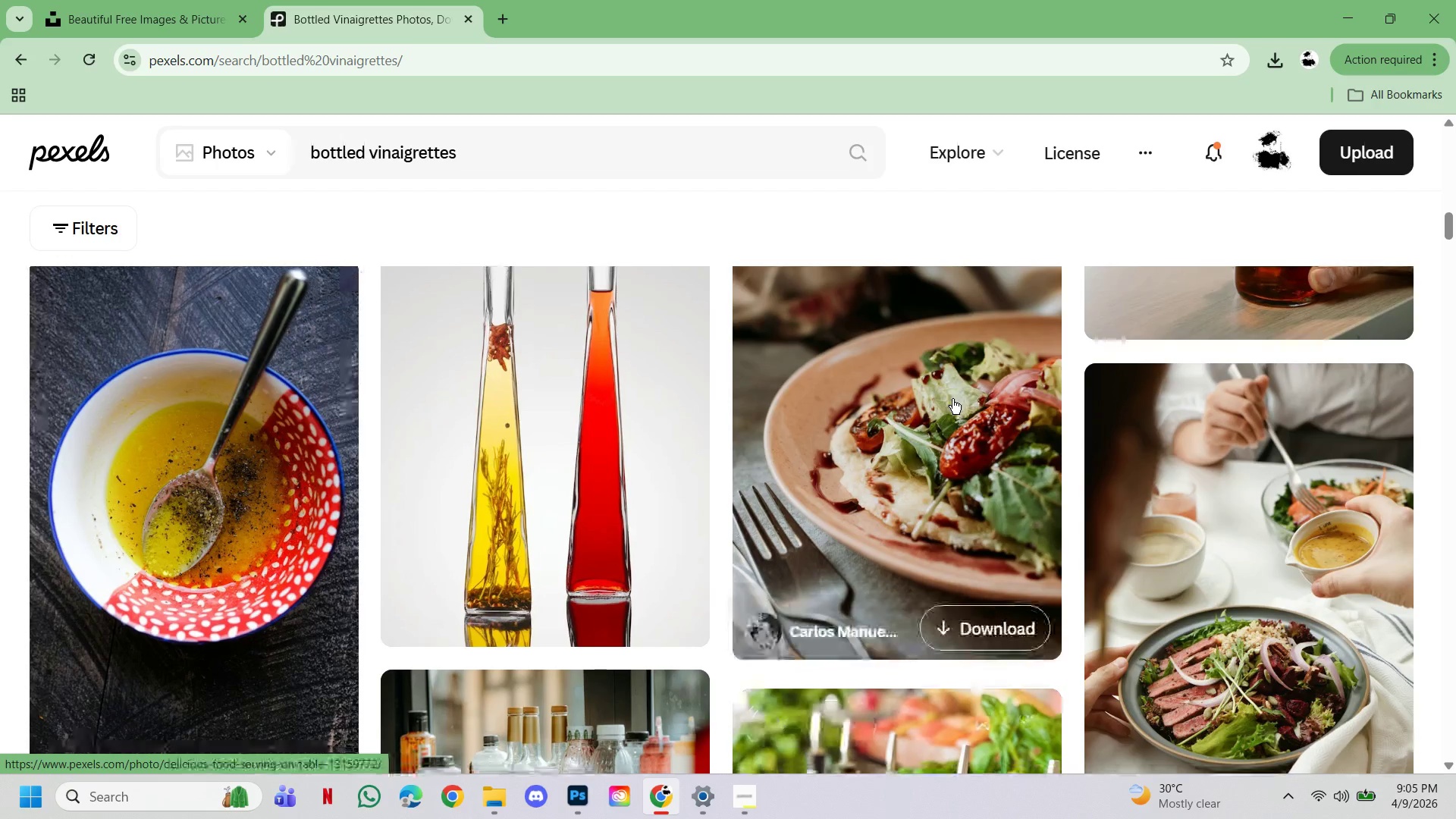 
scroll: coordinate [953, 399], scroll_direction: down, amount: 61.0
 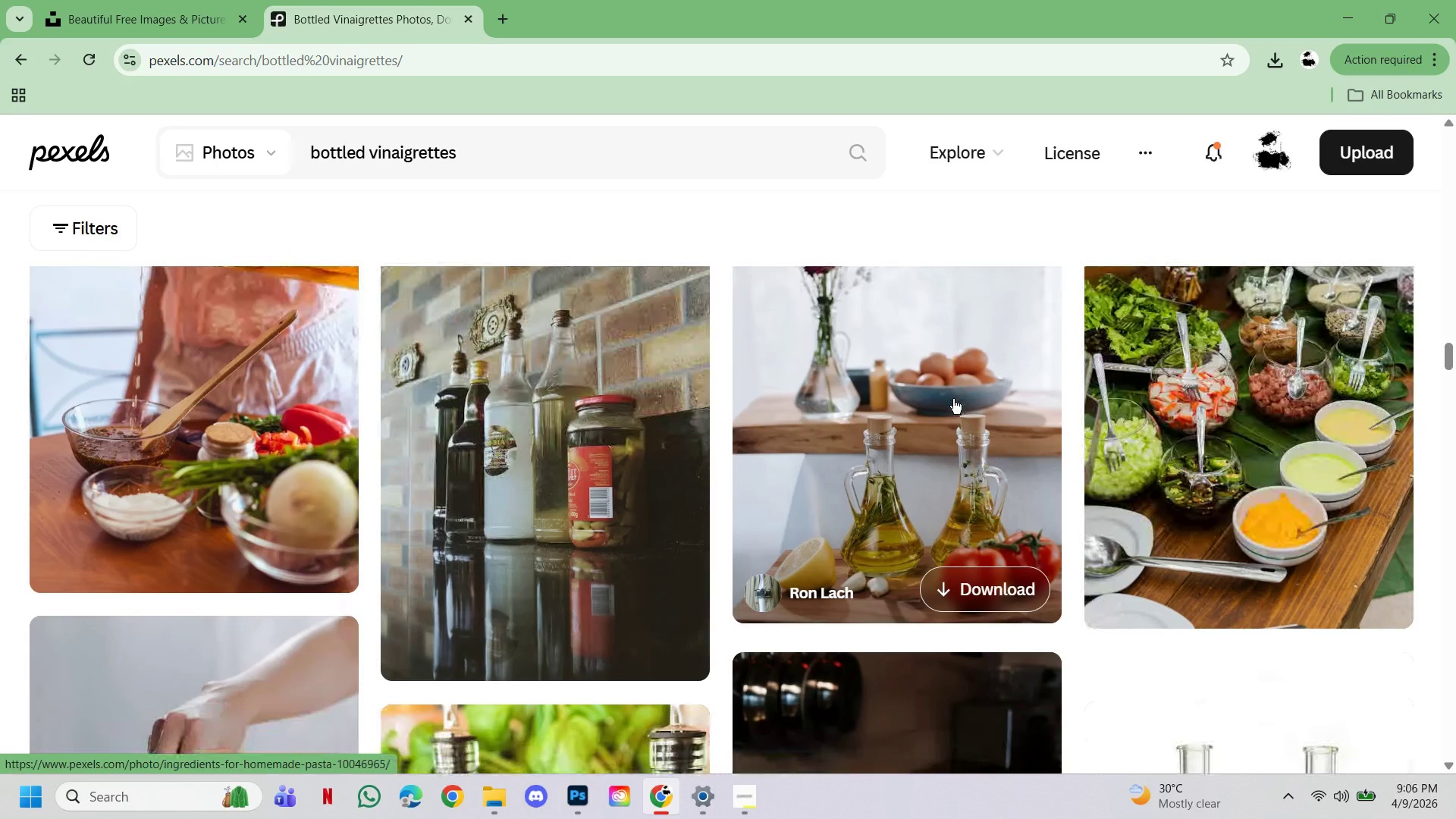 
scroll: coordinate [953, 399], scroll_direction: up, amount: 4.0
 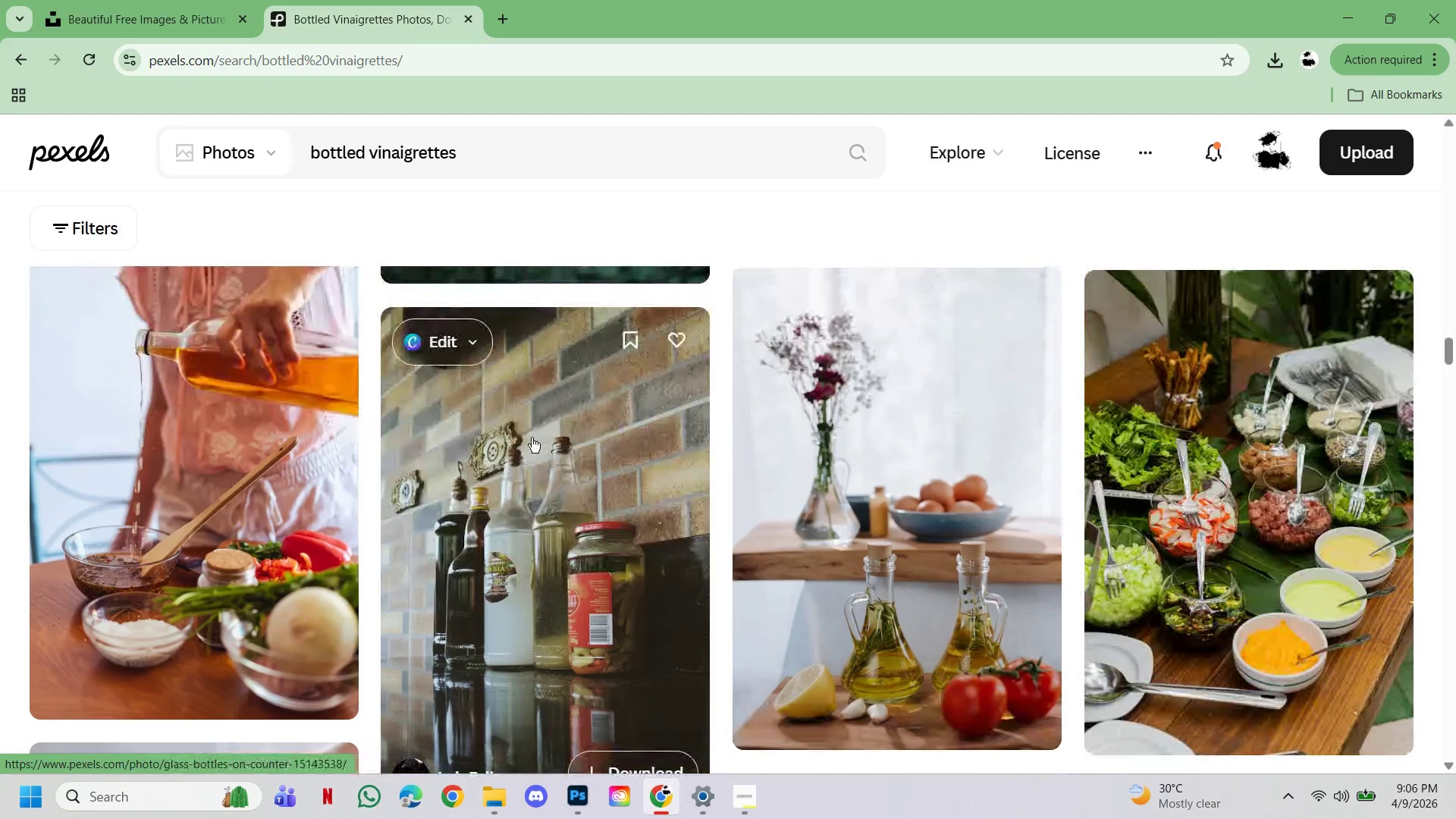 
left_click([532, 438])
 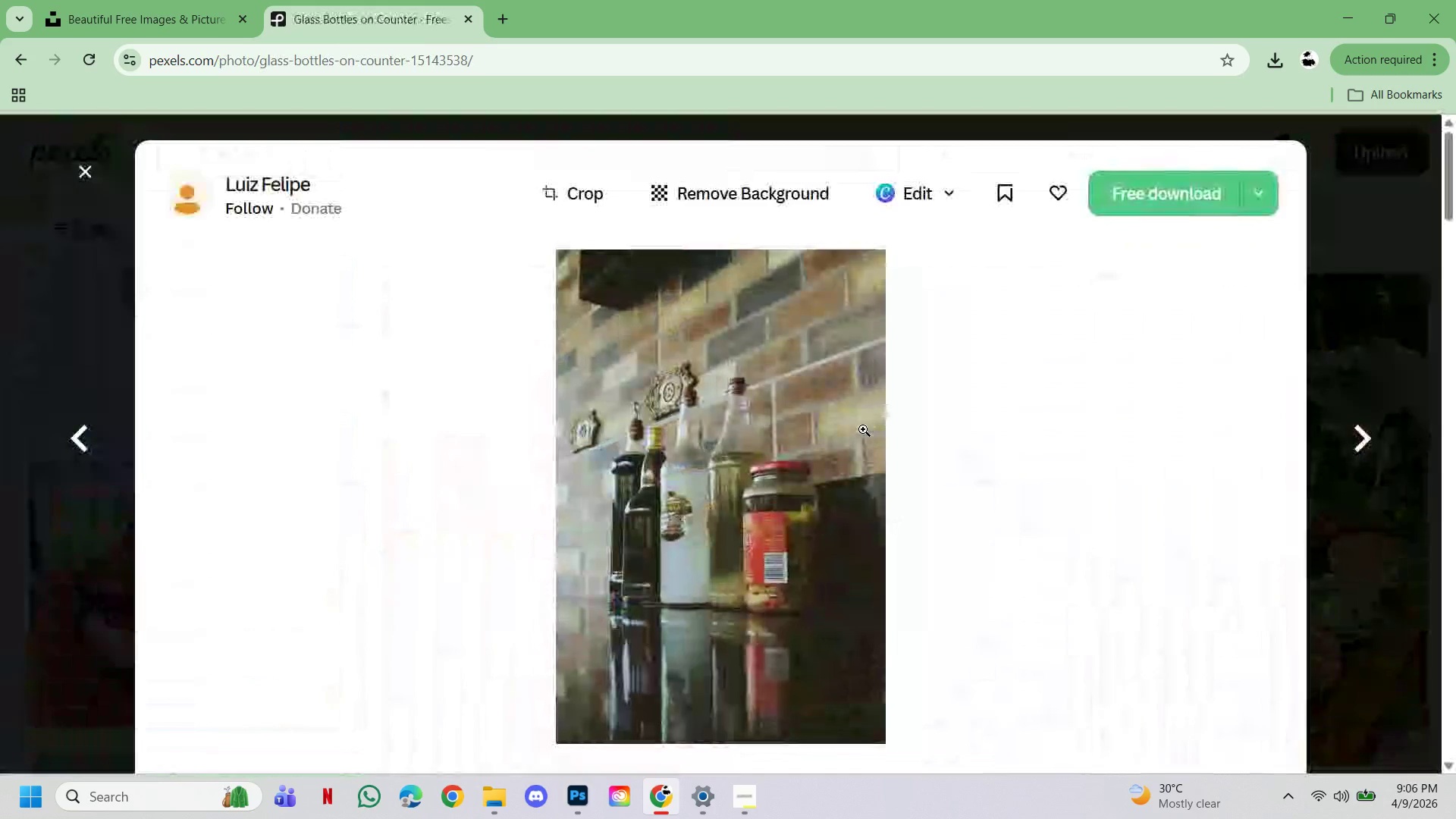 
scroll: coordinate [863, 429], scroll_direction: down, amount: 21.0
 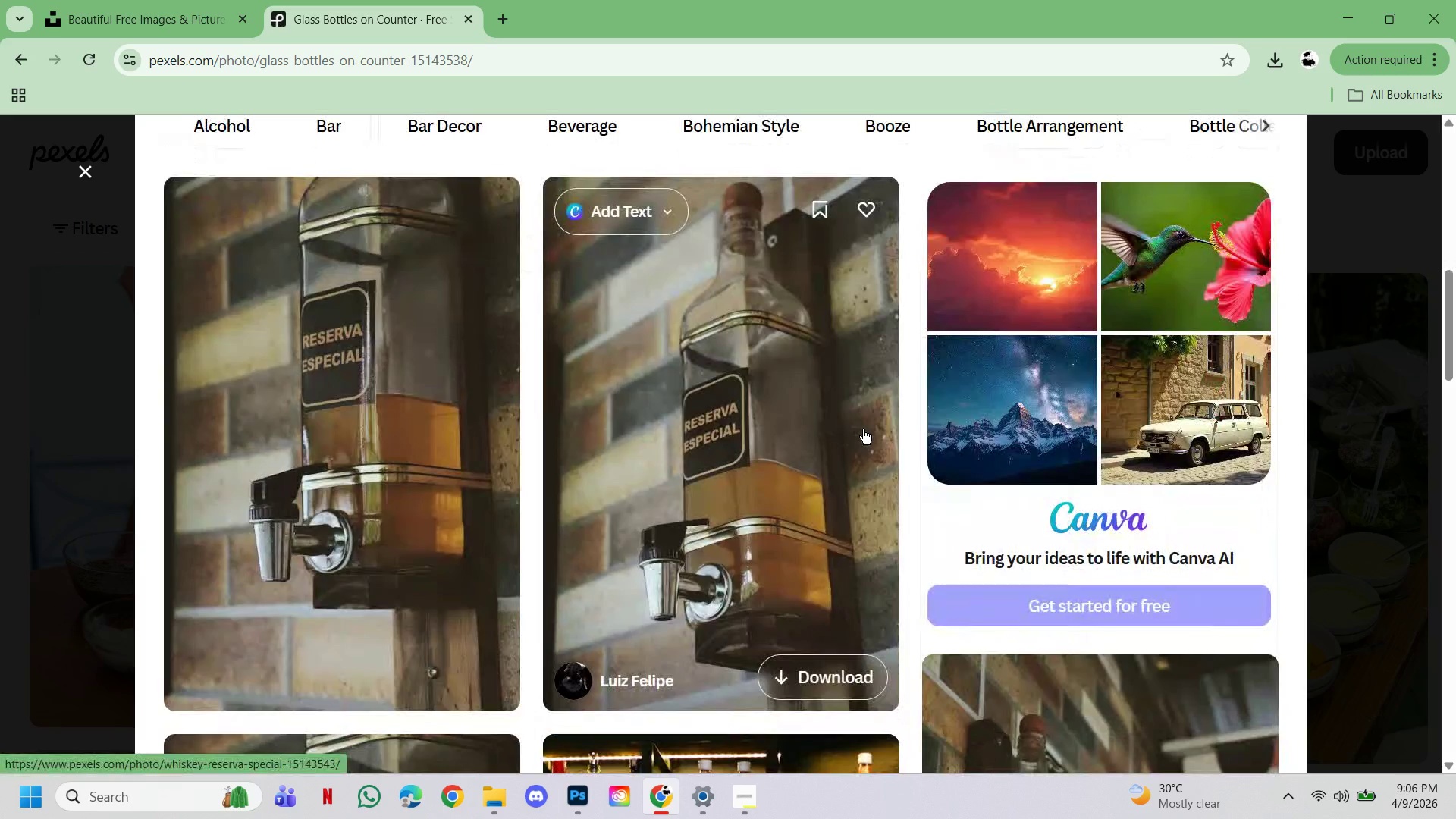 
scroll: coordinate [863, 429], scroll_direction: up, amount: 1.0
 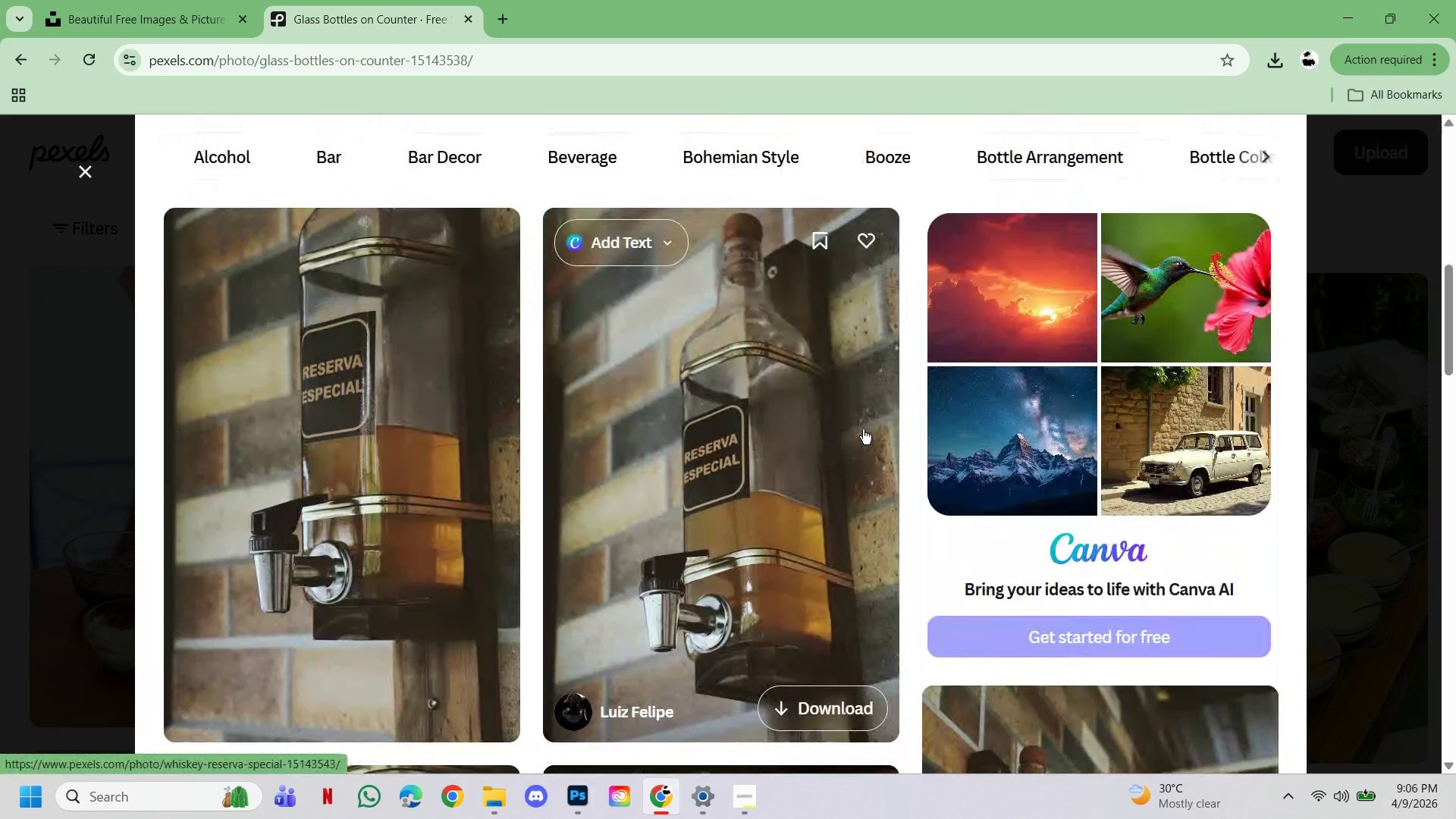 
scroll: coordinate [864, 429], scroll_direction: down, amount: 18.0
 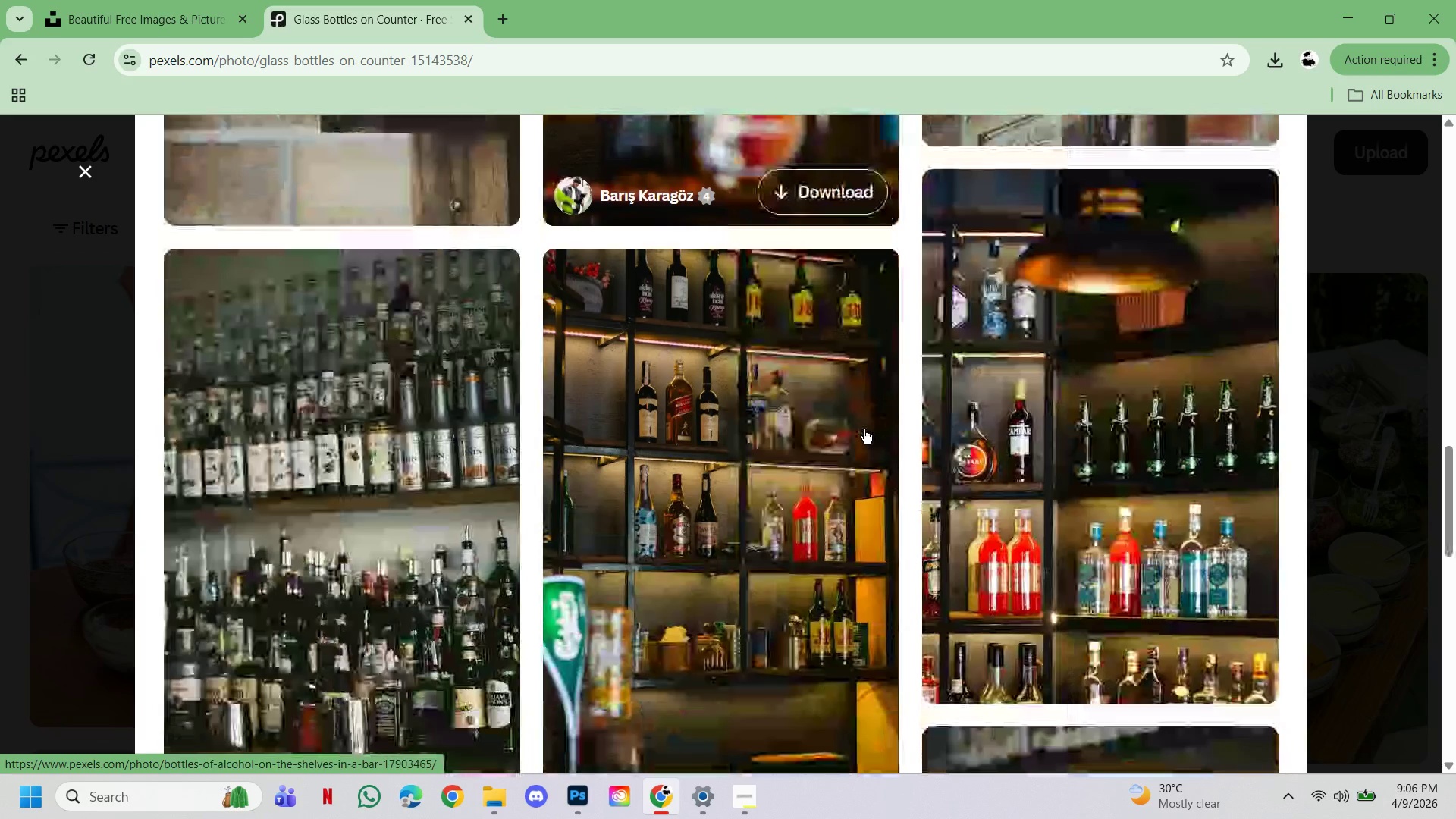 
left_click([1380, 421])
 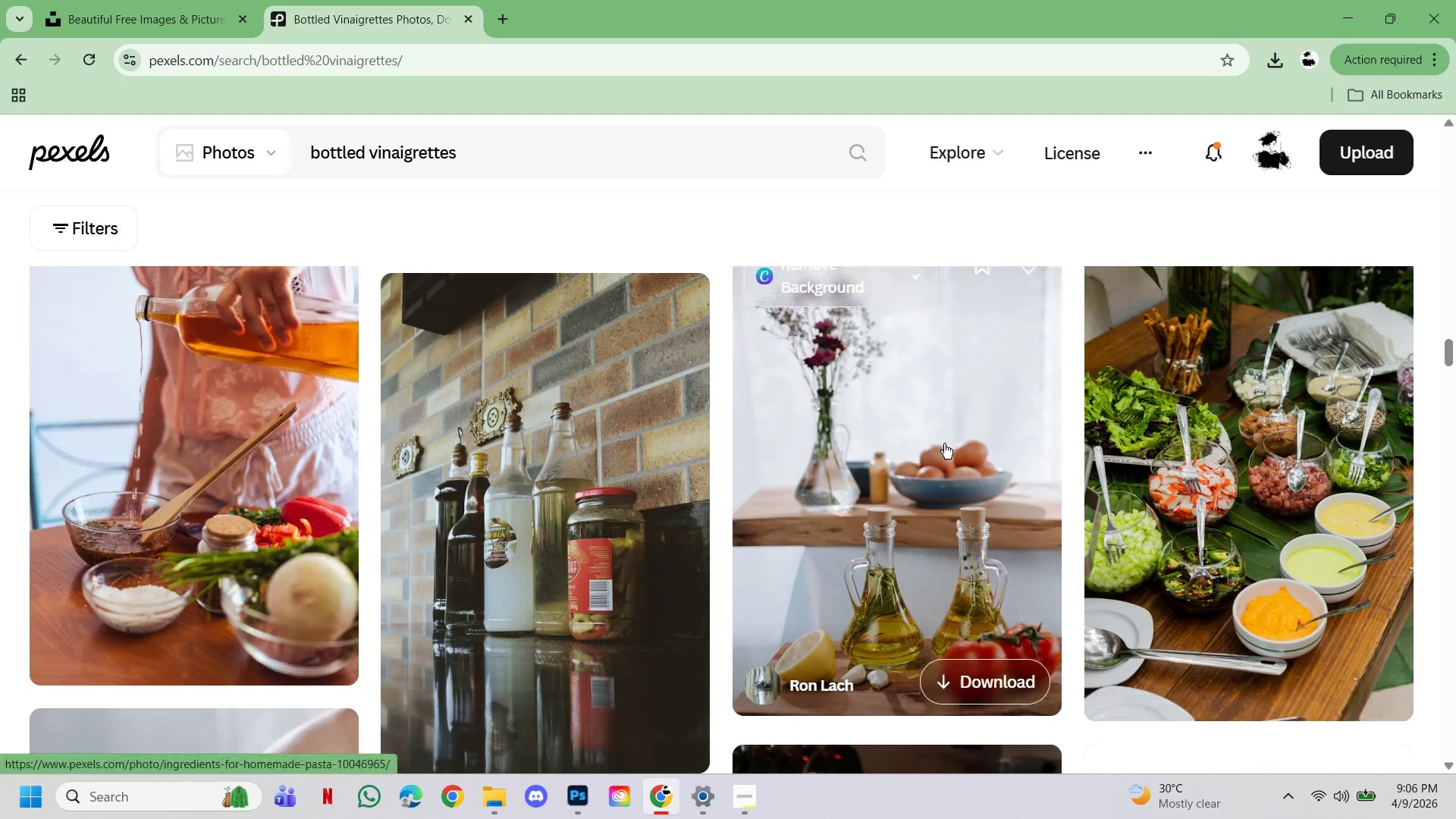 
scroll: coordinate [1087, 336], scroll_direction: down, amount: 65.0
 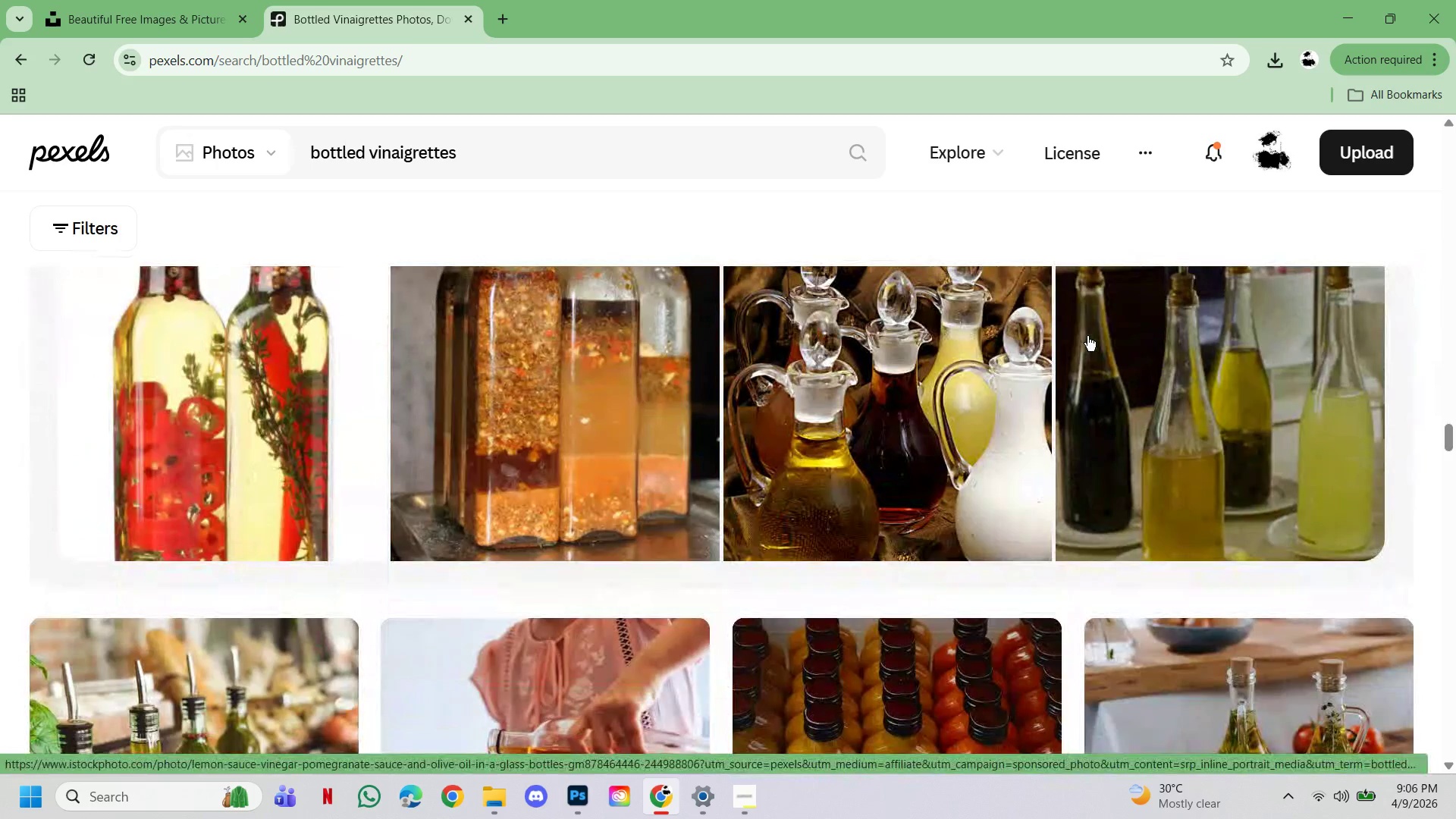 
scroll: coordinate [1087, 336], scroll_direction: up, amount: 6.0
 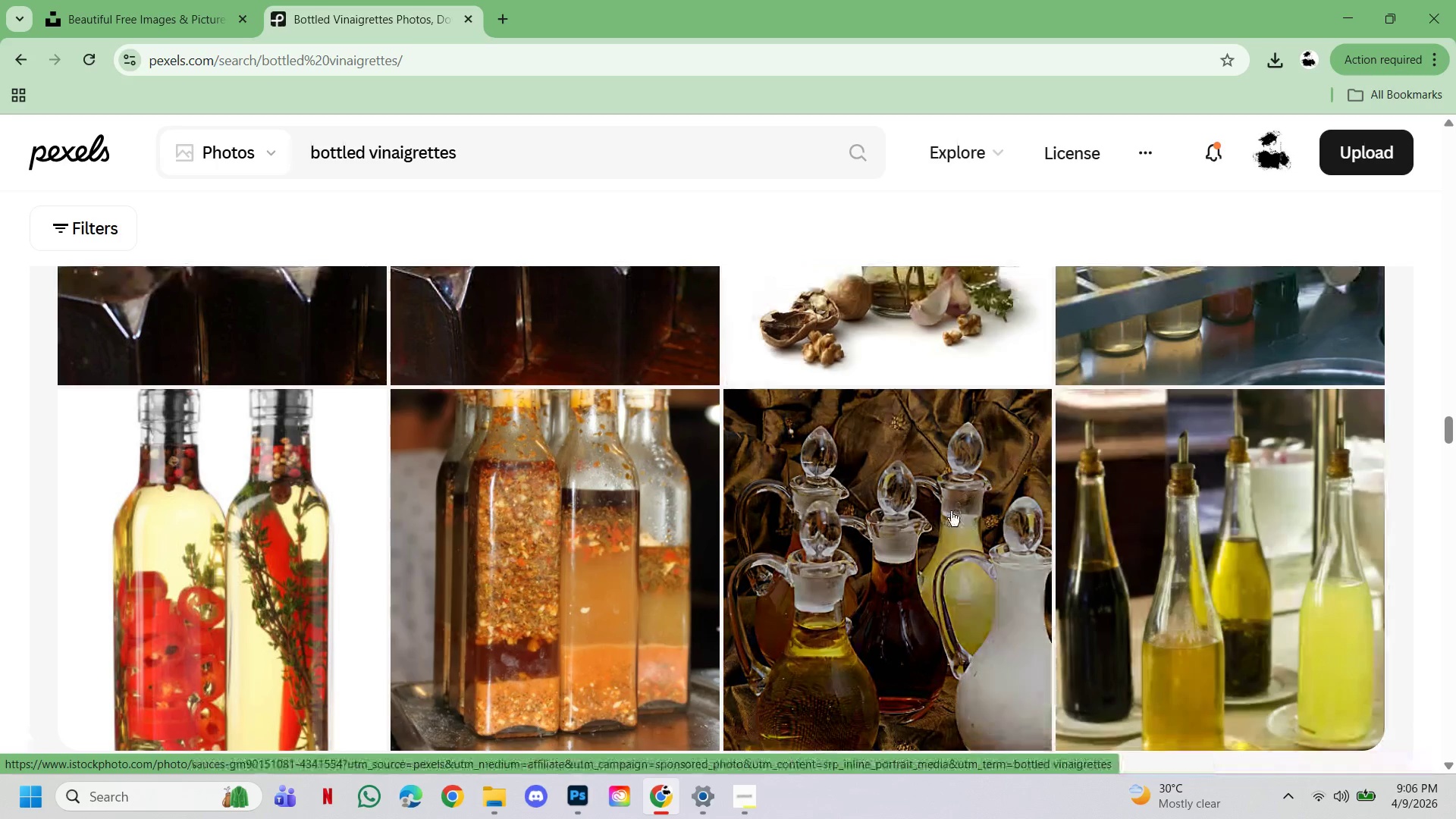 
left_click([951, 511])
 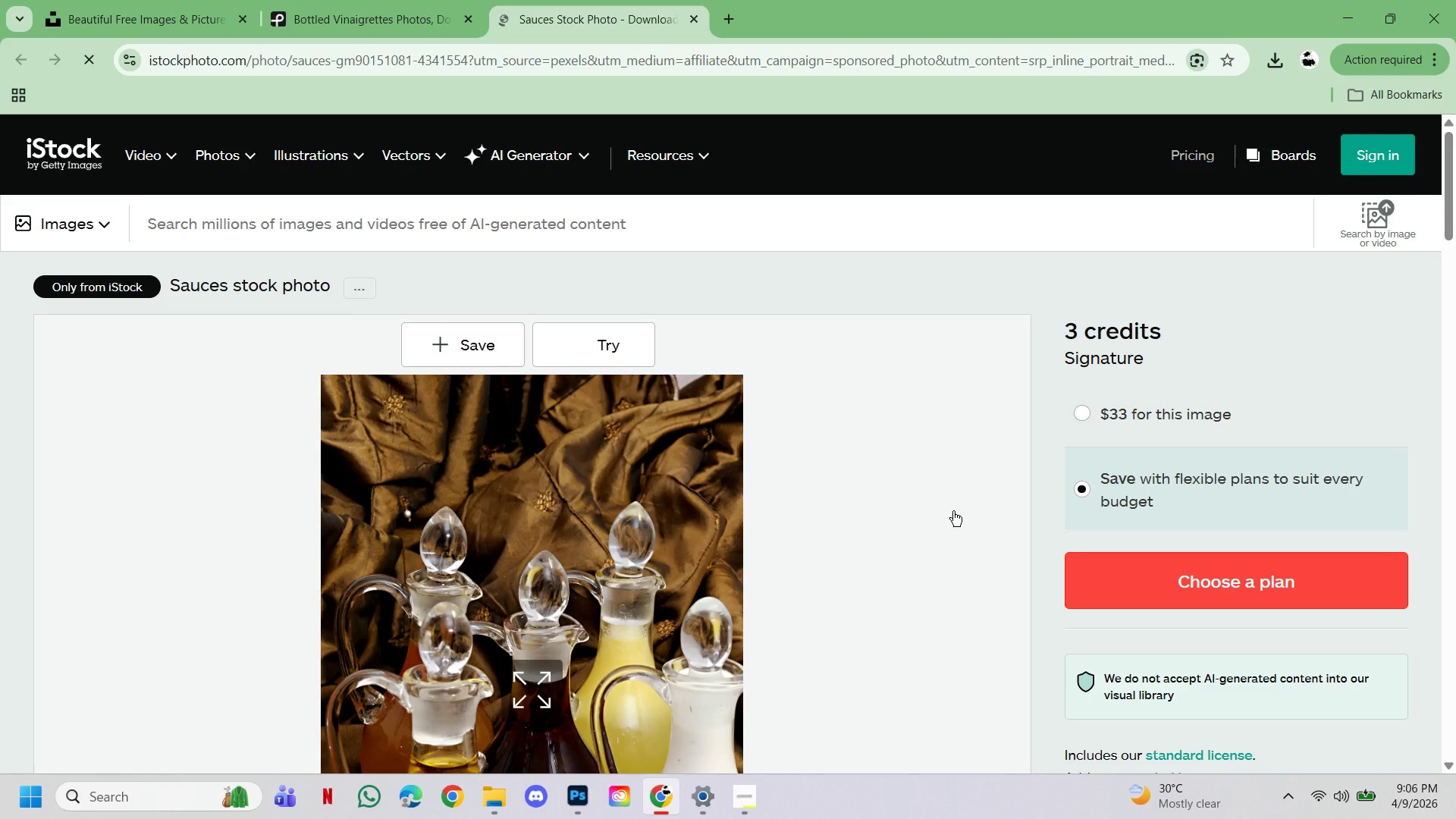 
wait(5.48)
 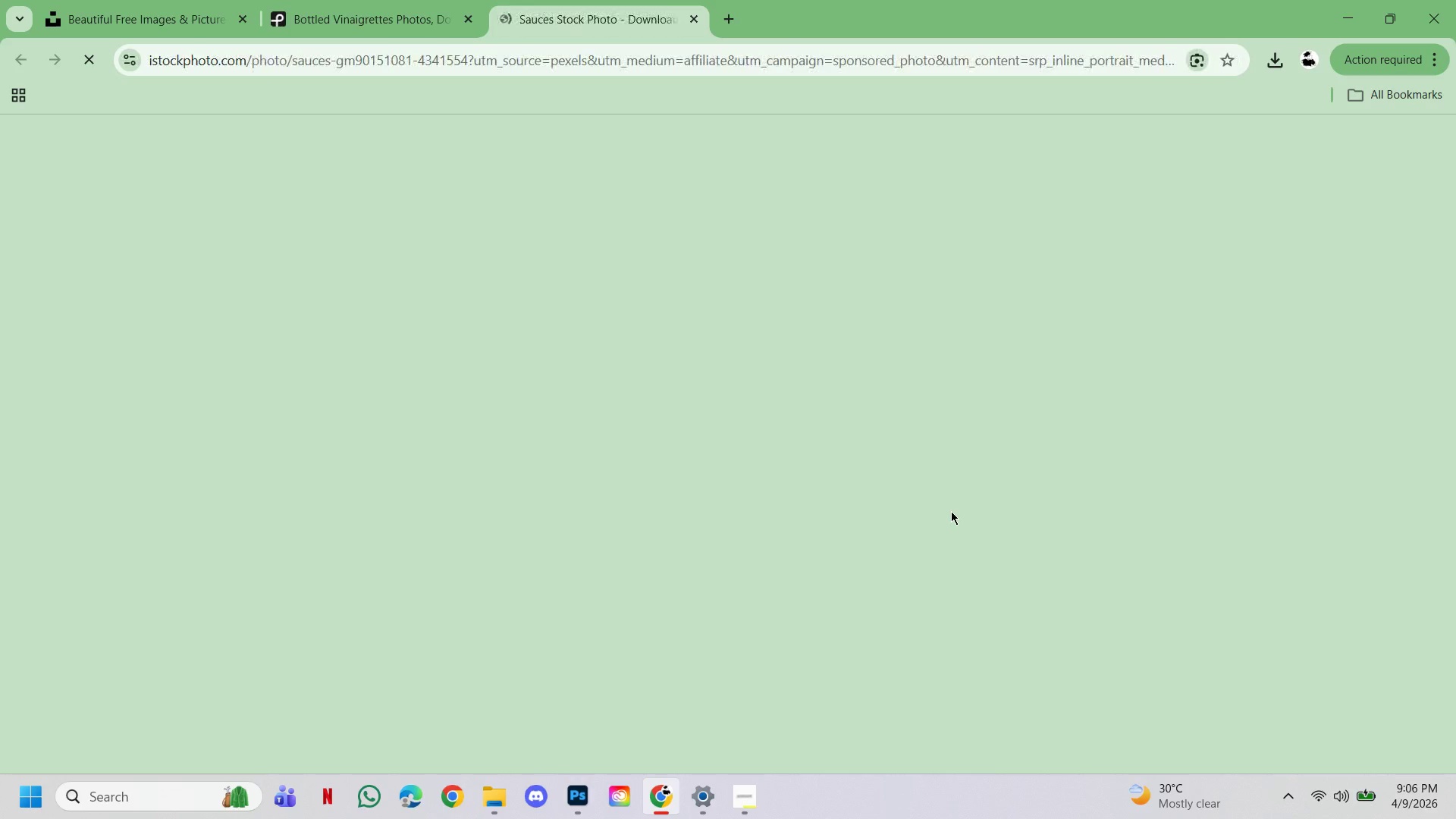 
scroll: coordinate [952, 509], scroll_direction: down, amount: 16.0
 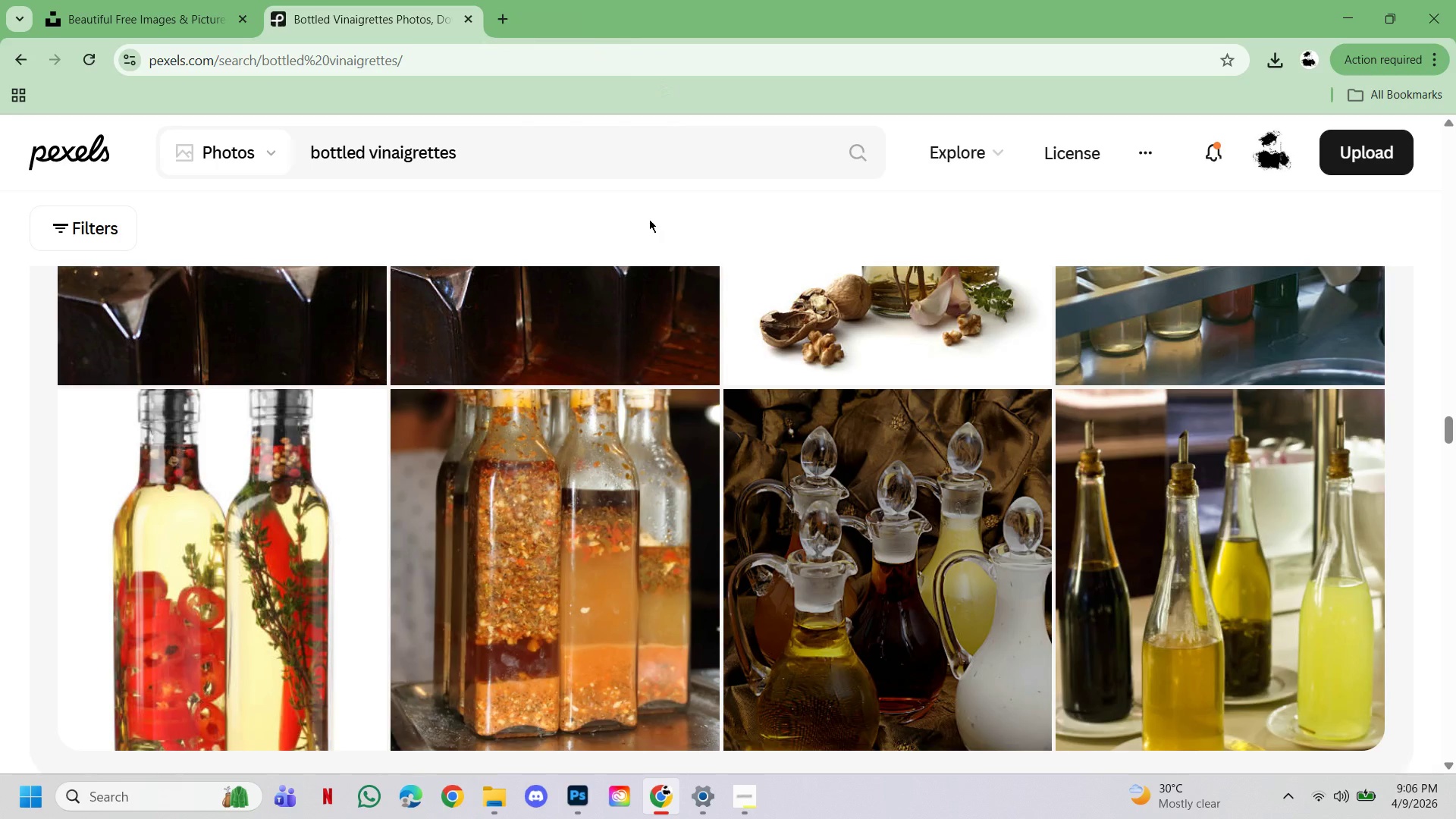 
scroll: coordinate [1119, 563], scroll_direction: up, amount: 35.0
 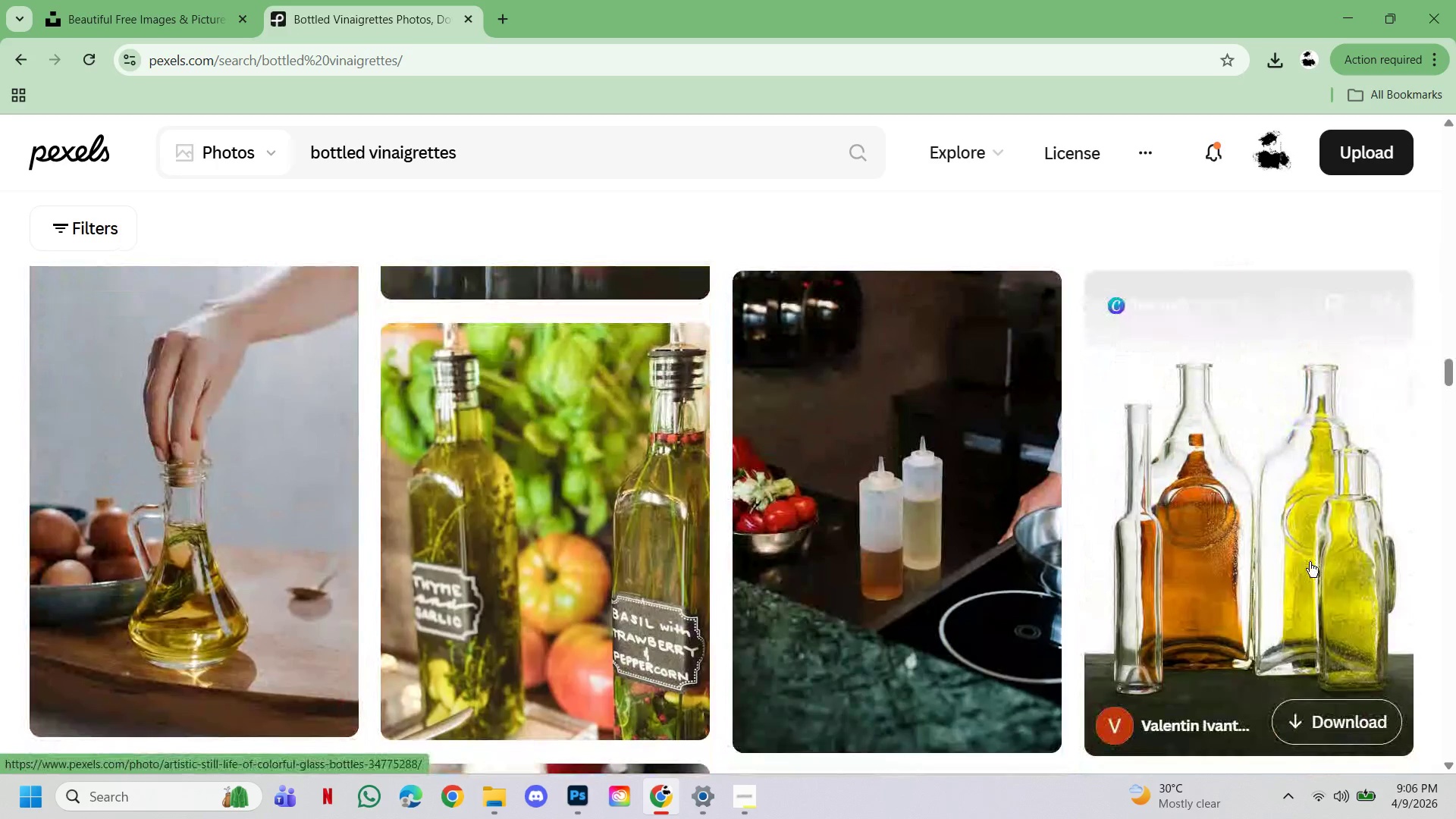 
left_click([1310, 562])
 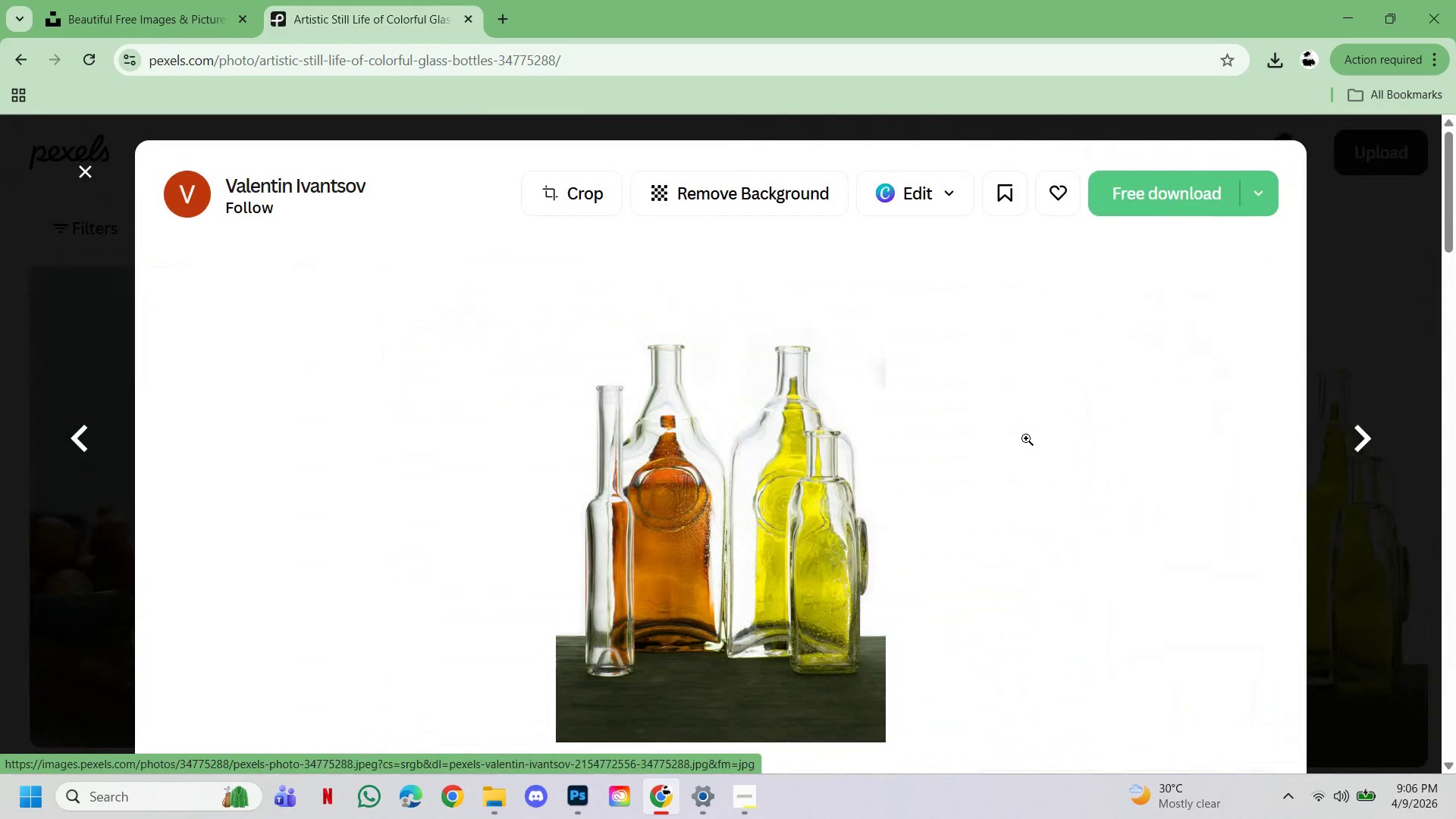 
wait(5.94)
 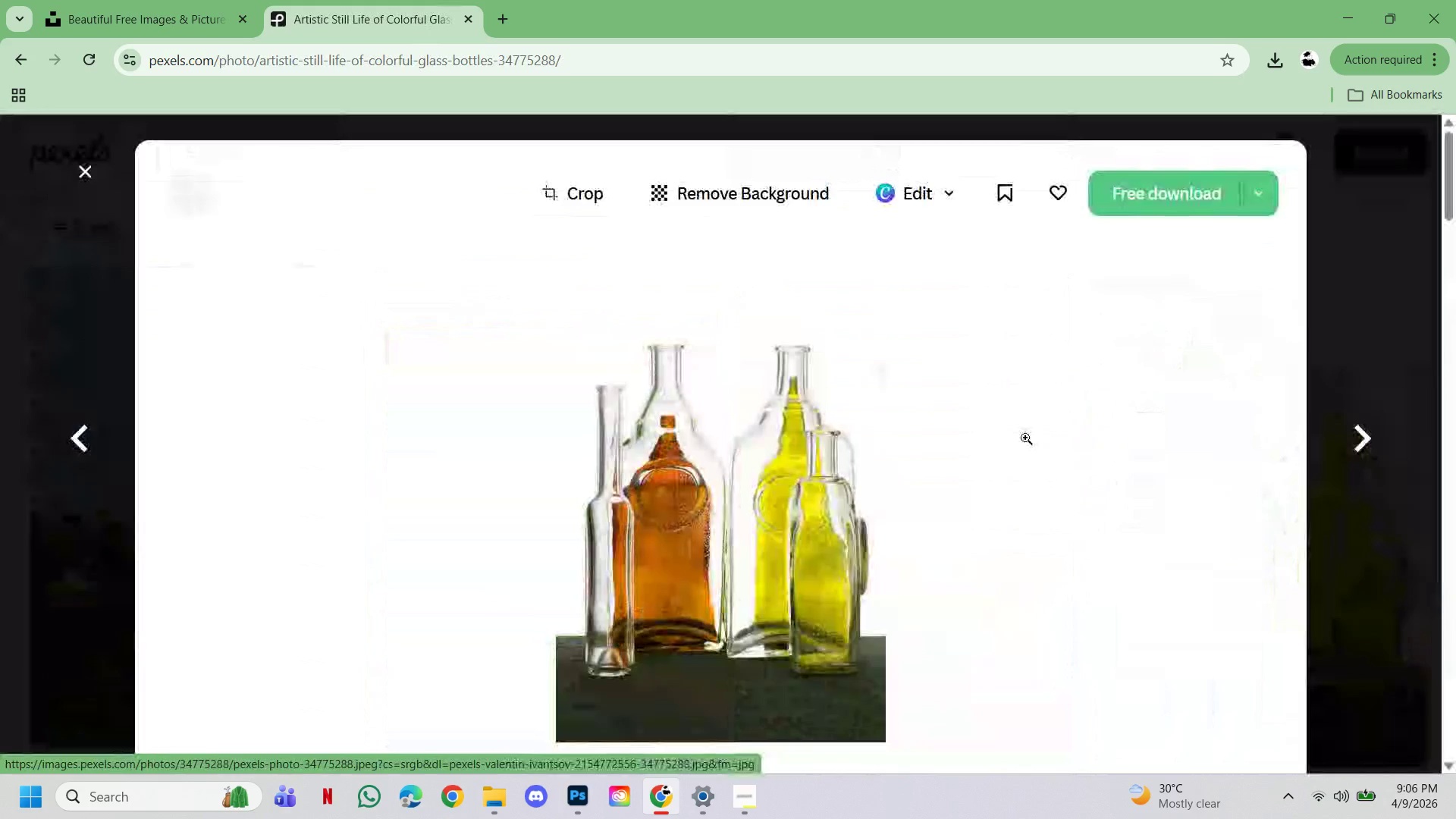 
scroll: coordinate [1034, 441], scroll_direction: up, amount: 8.0
 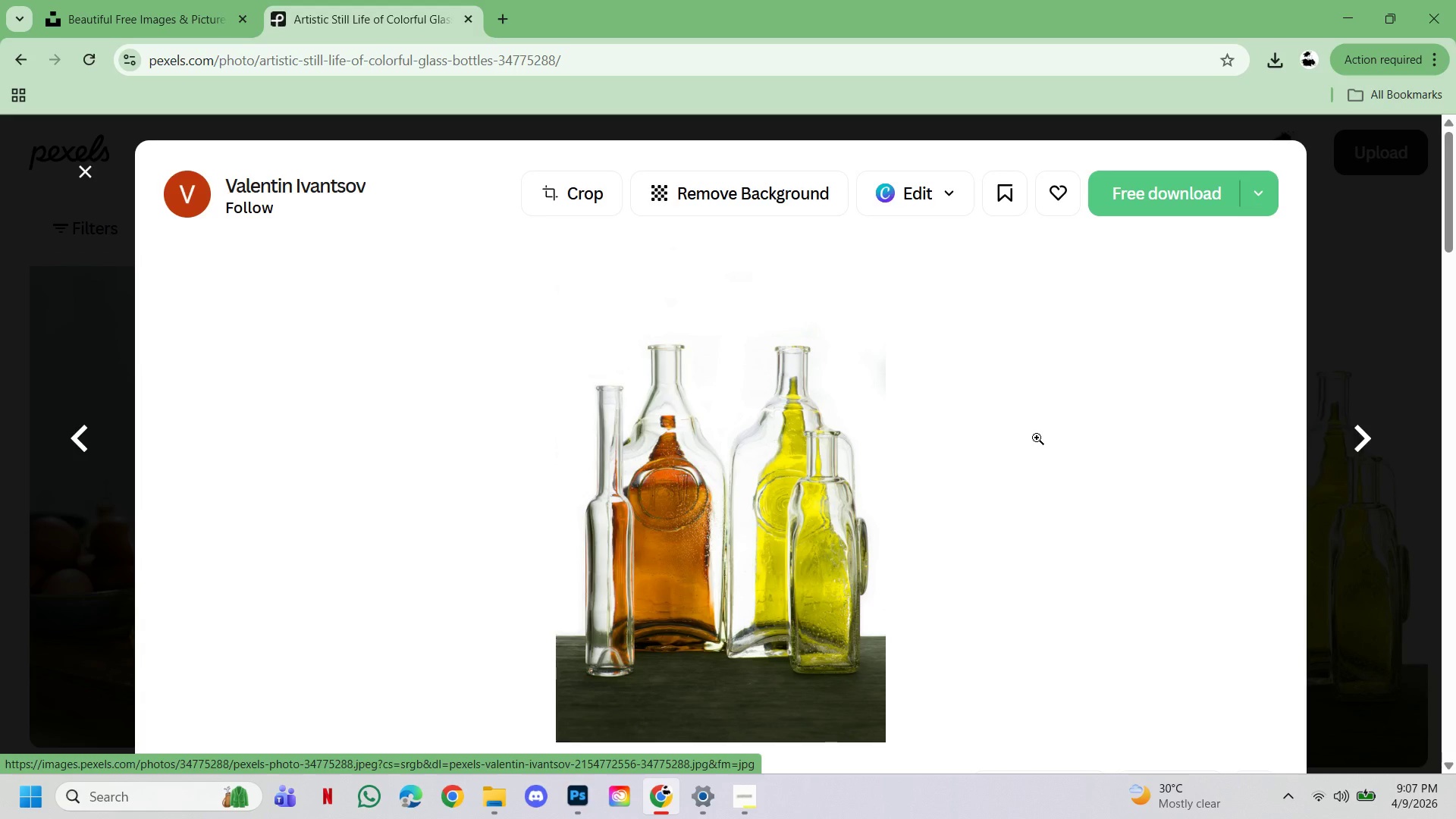 
wait(5.5)
 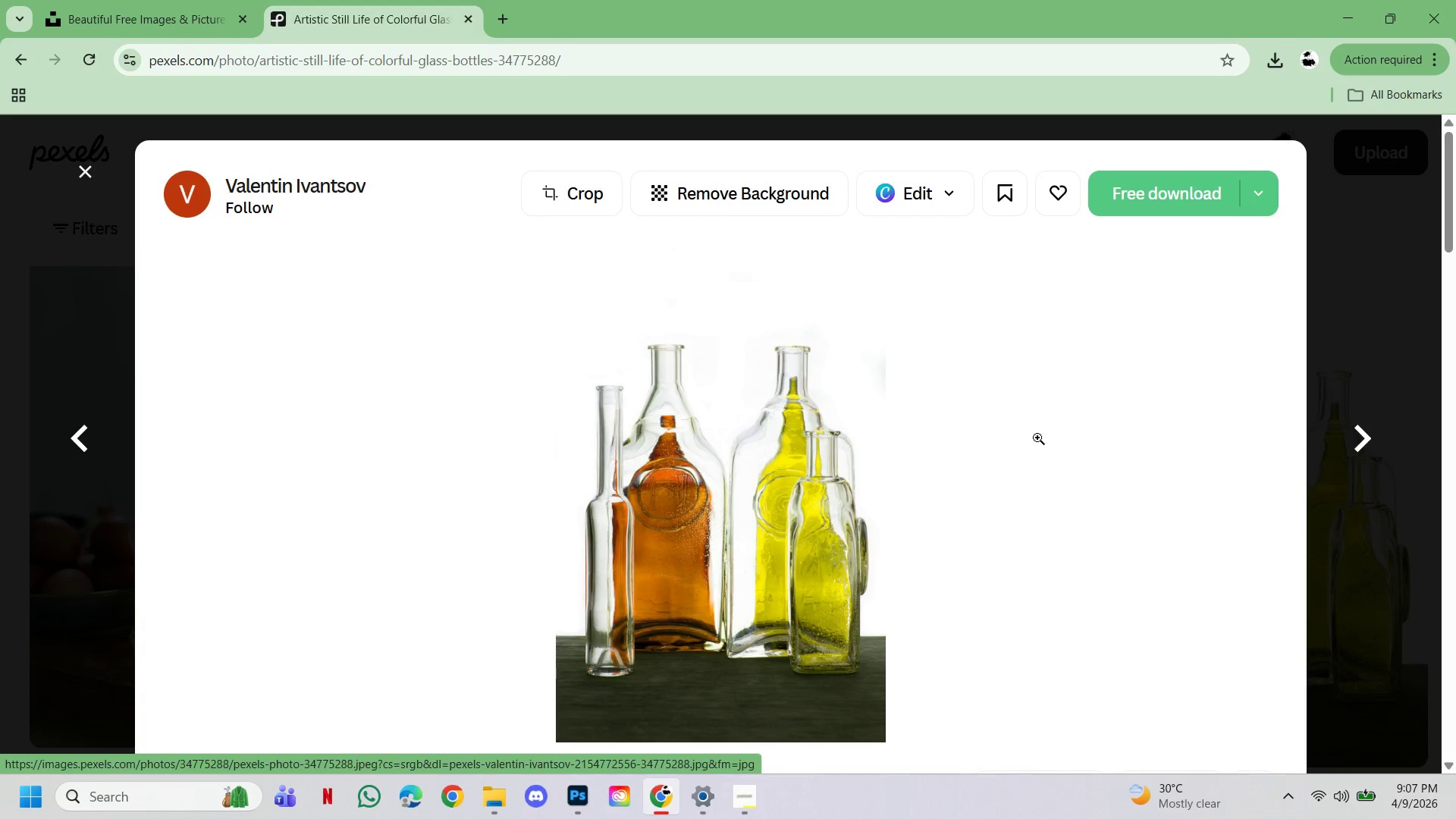 
scroll: coordinate [1031, 437], scroll_direction: up, amount: 3.0
 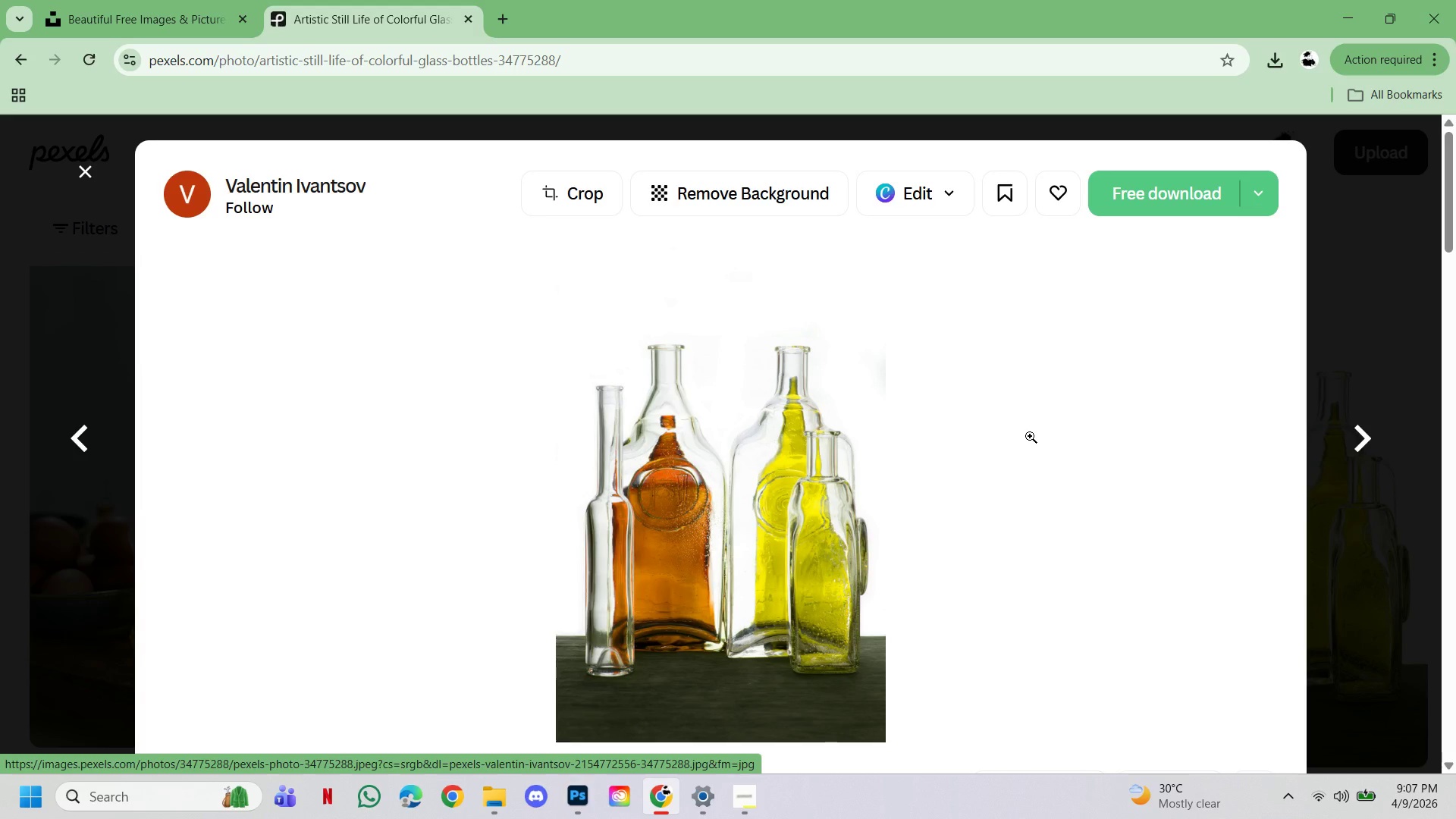 
scroll: coordinate [1038, 437], scroll_direction: down, amount: 44.0
 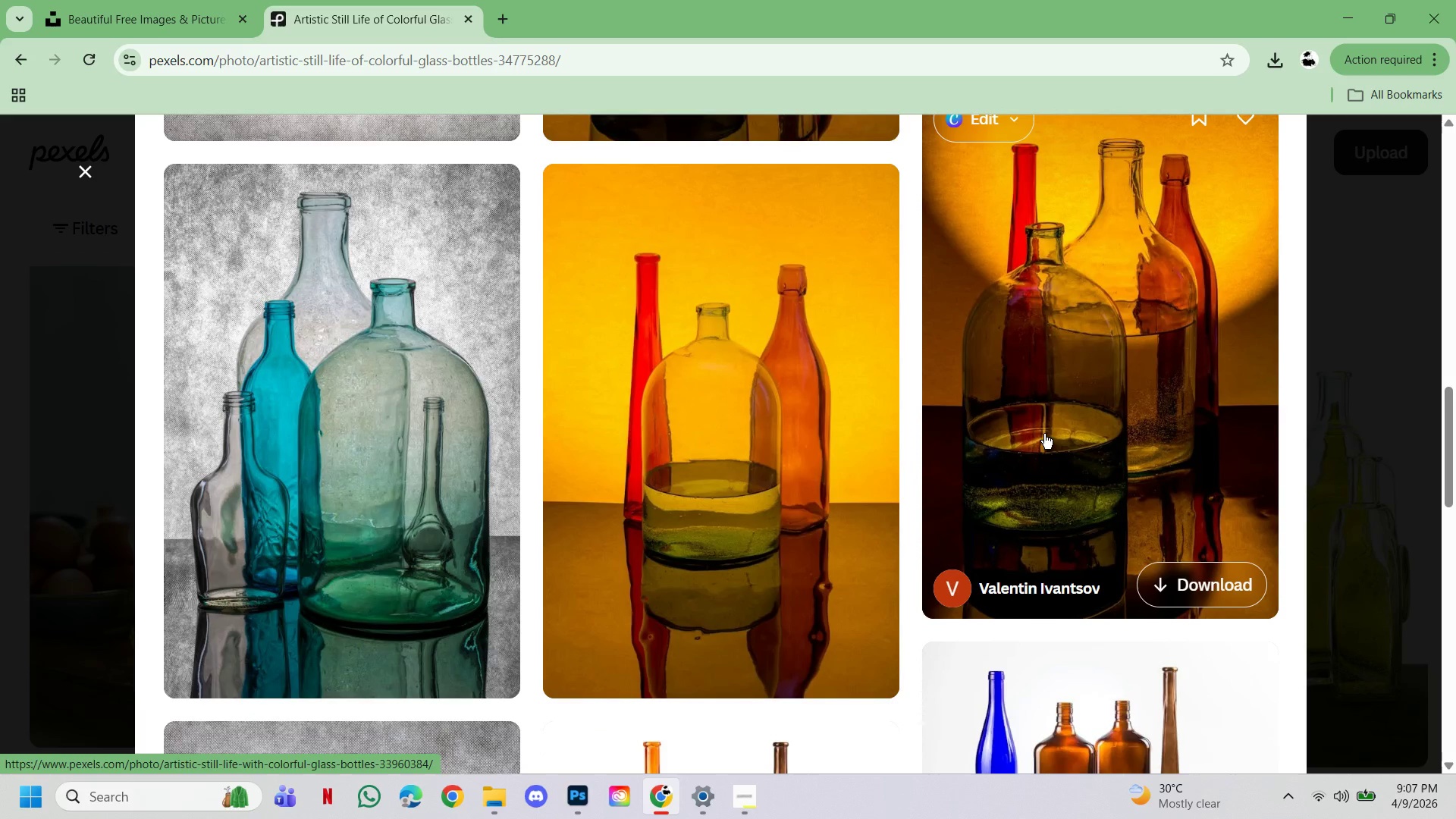 
wait(6.16)
 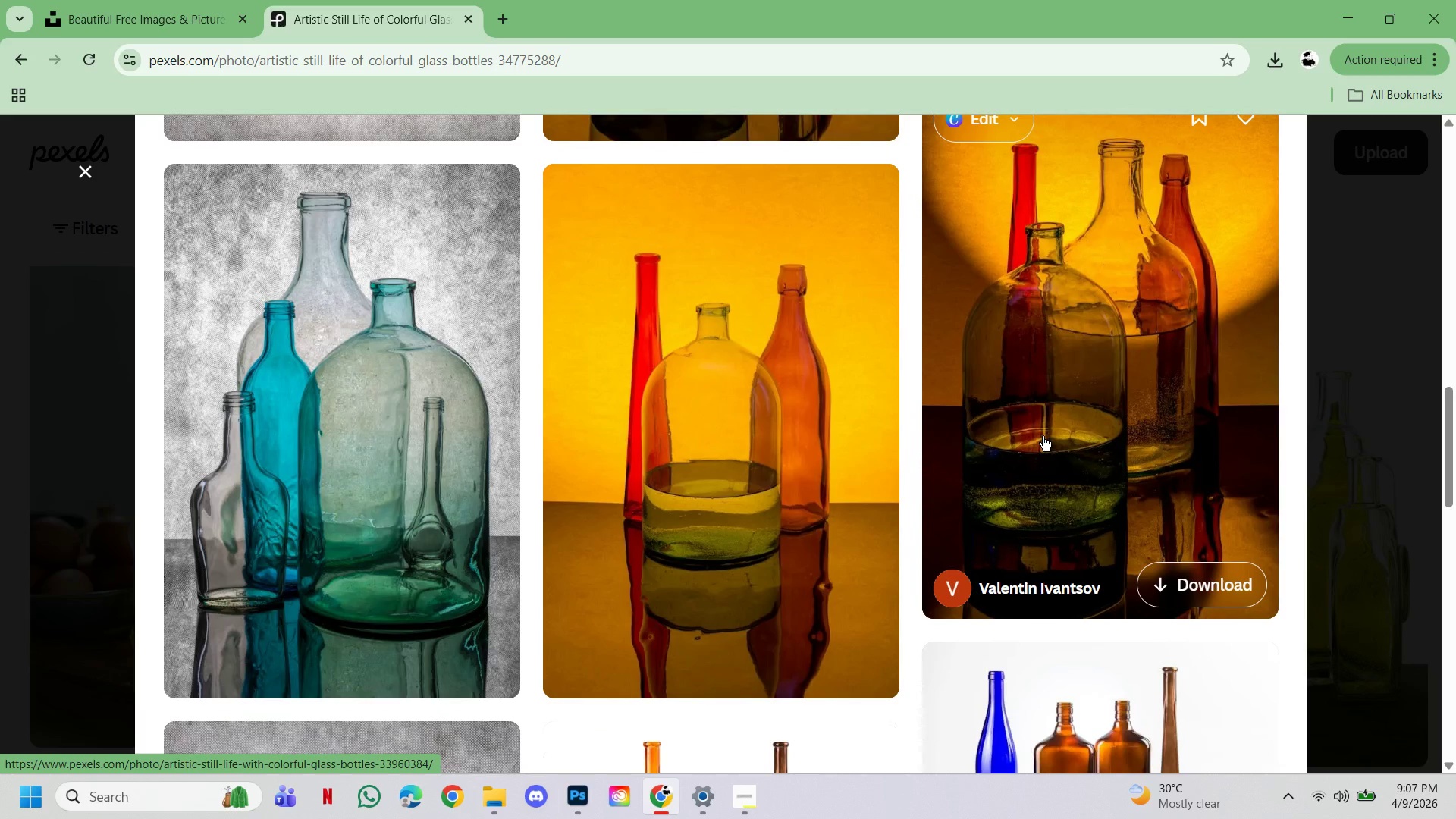 
scroll: coordinate [1043, 434], scroll_direction: down, amount: 2.0
 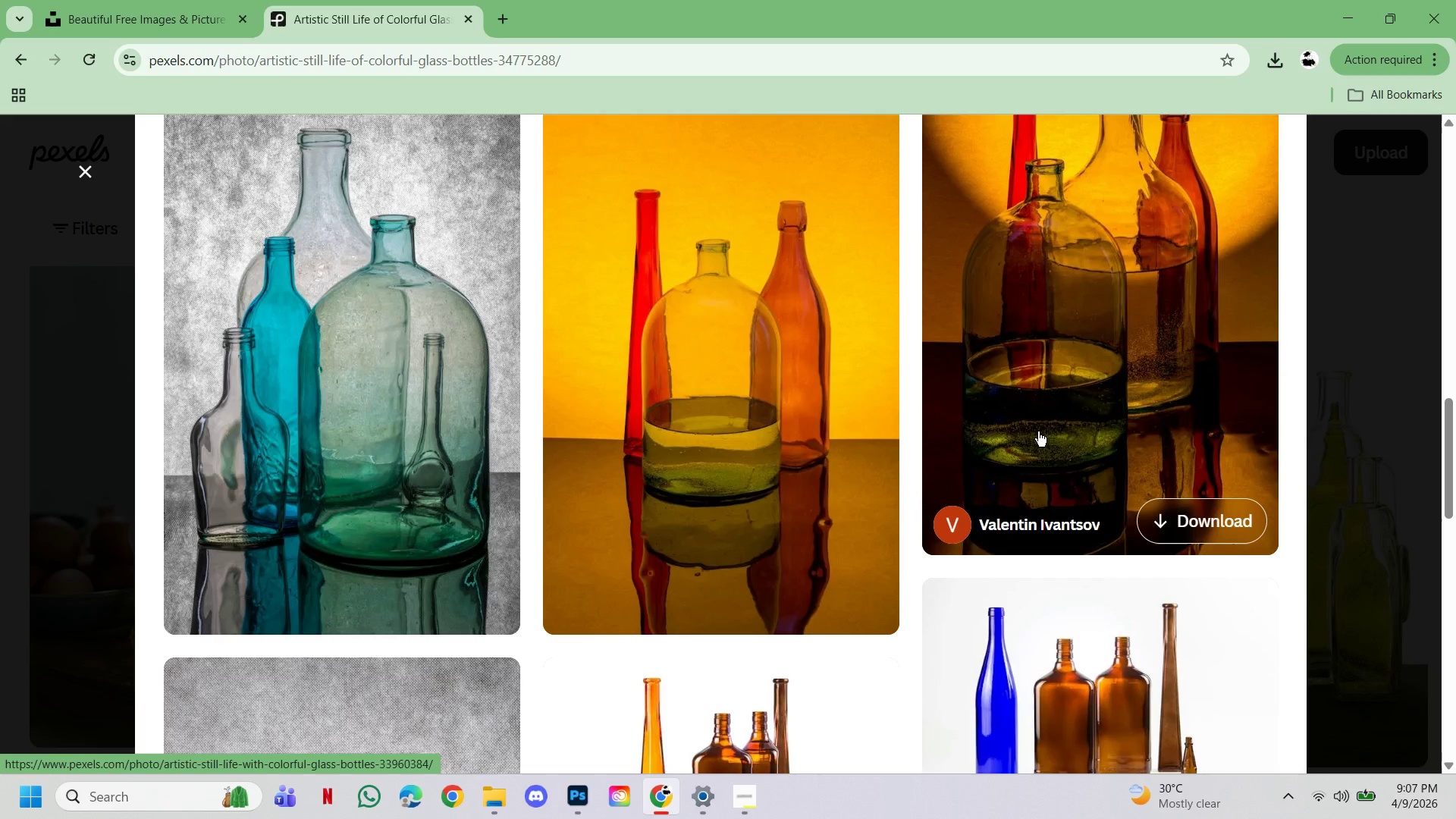 
wait(5.37)
 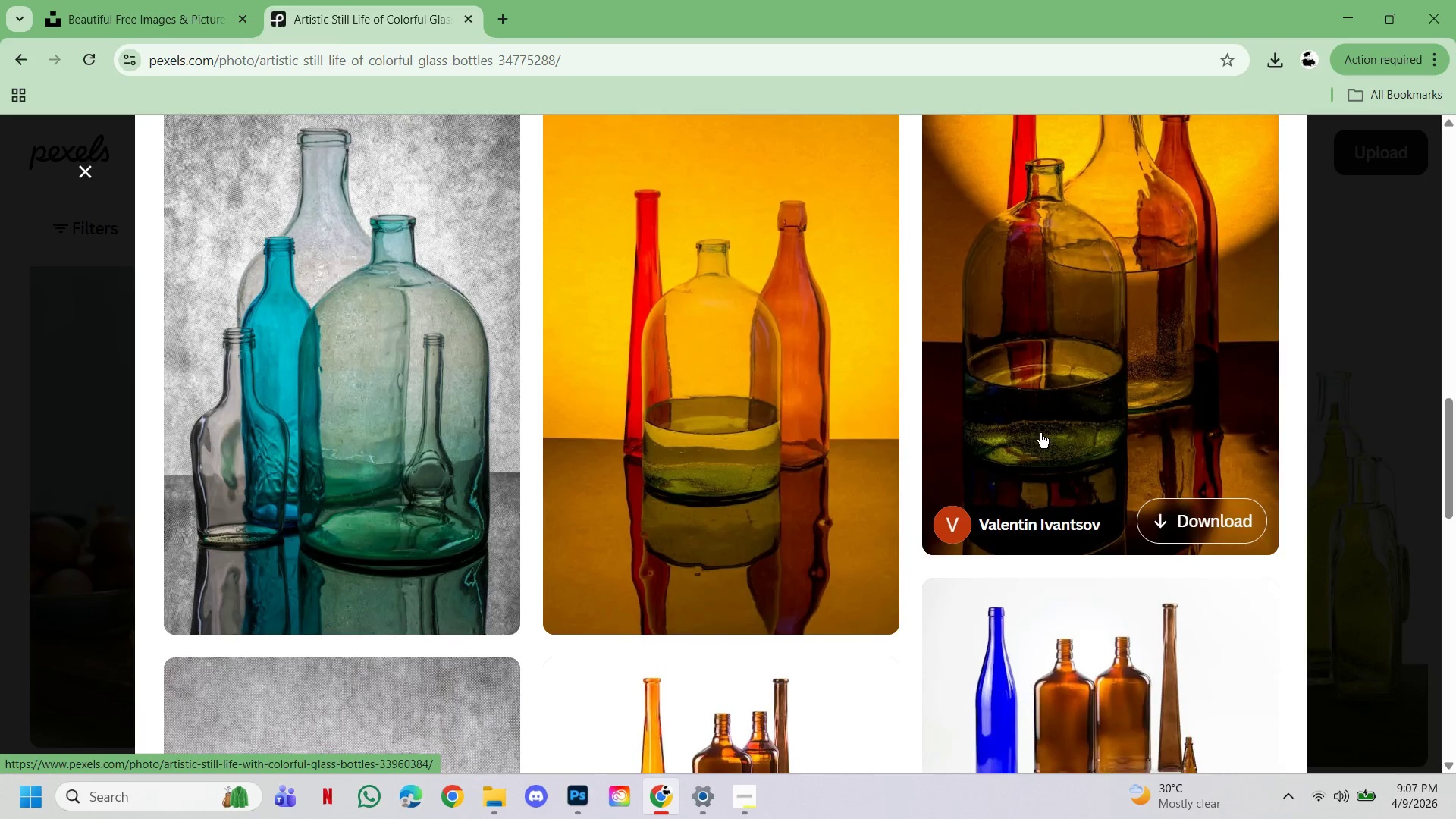 
scroll: coordinate [1035, 431], scroll_direction: down, amount: 5.0
 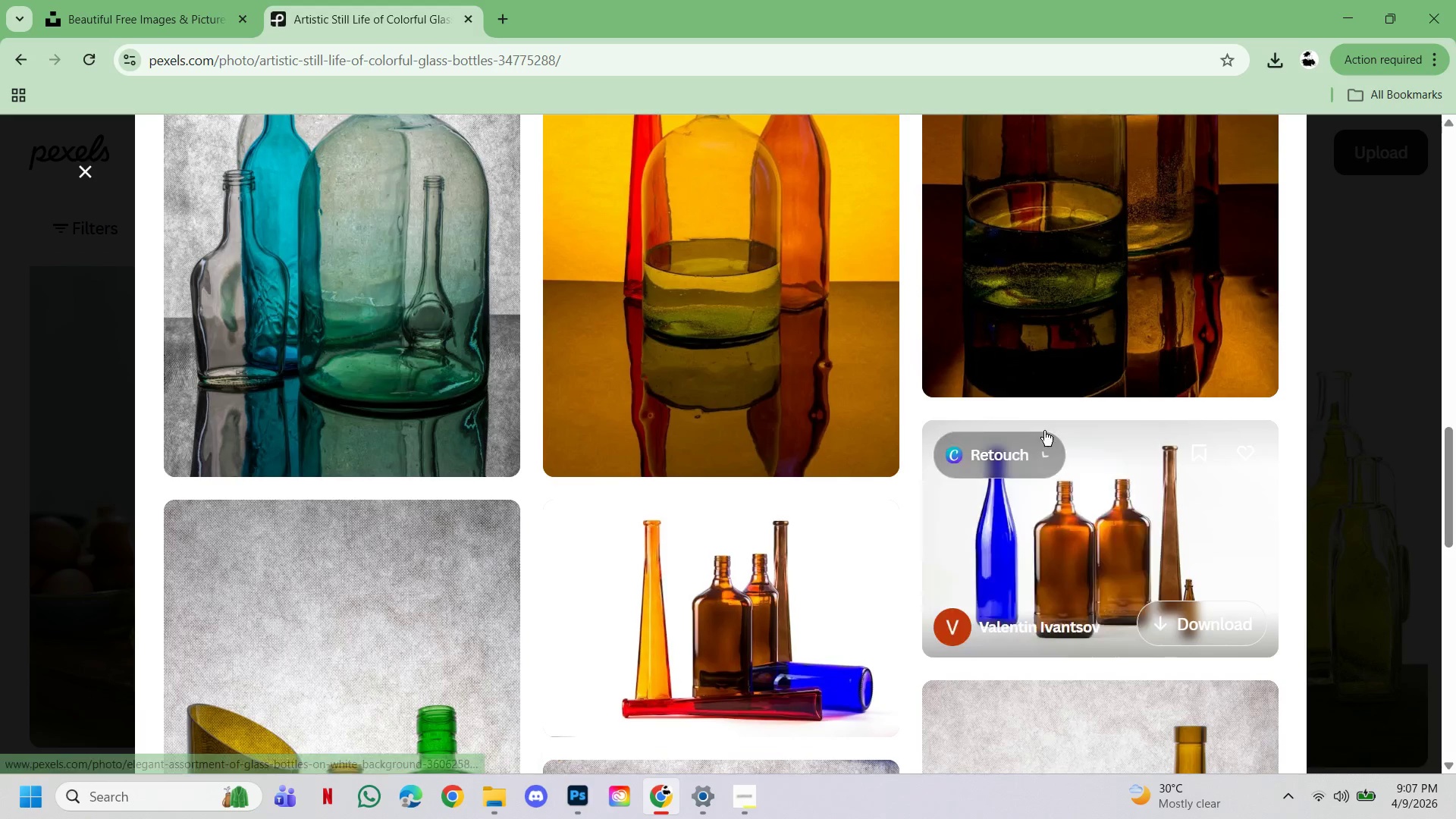 
wait(6.63)
 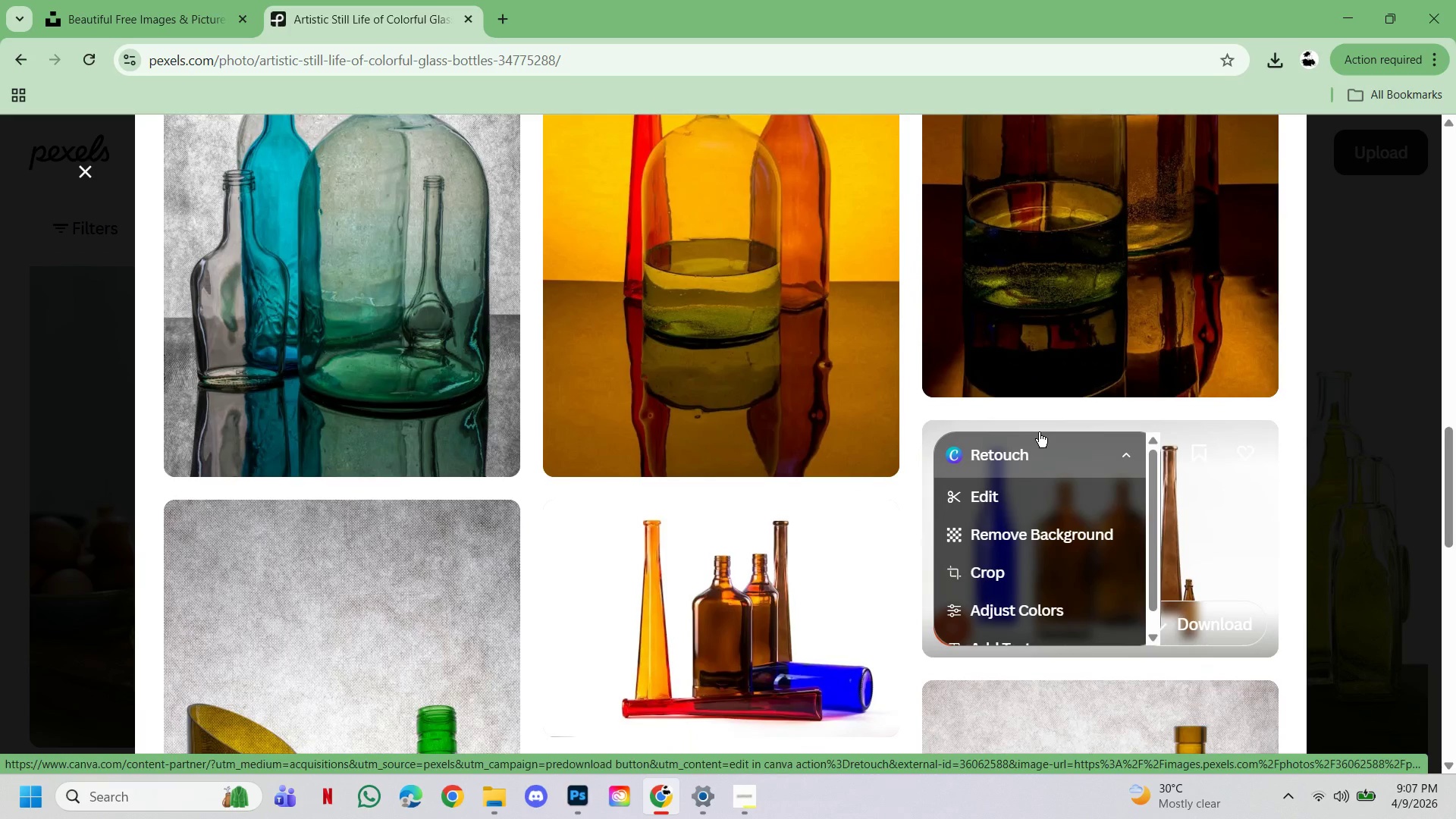 
scroll: coordinate [1037, 428], scroll_direction: down, amount: 12.0
 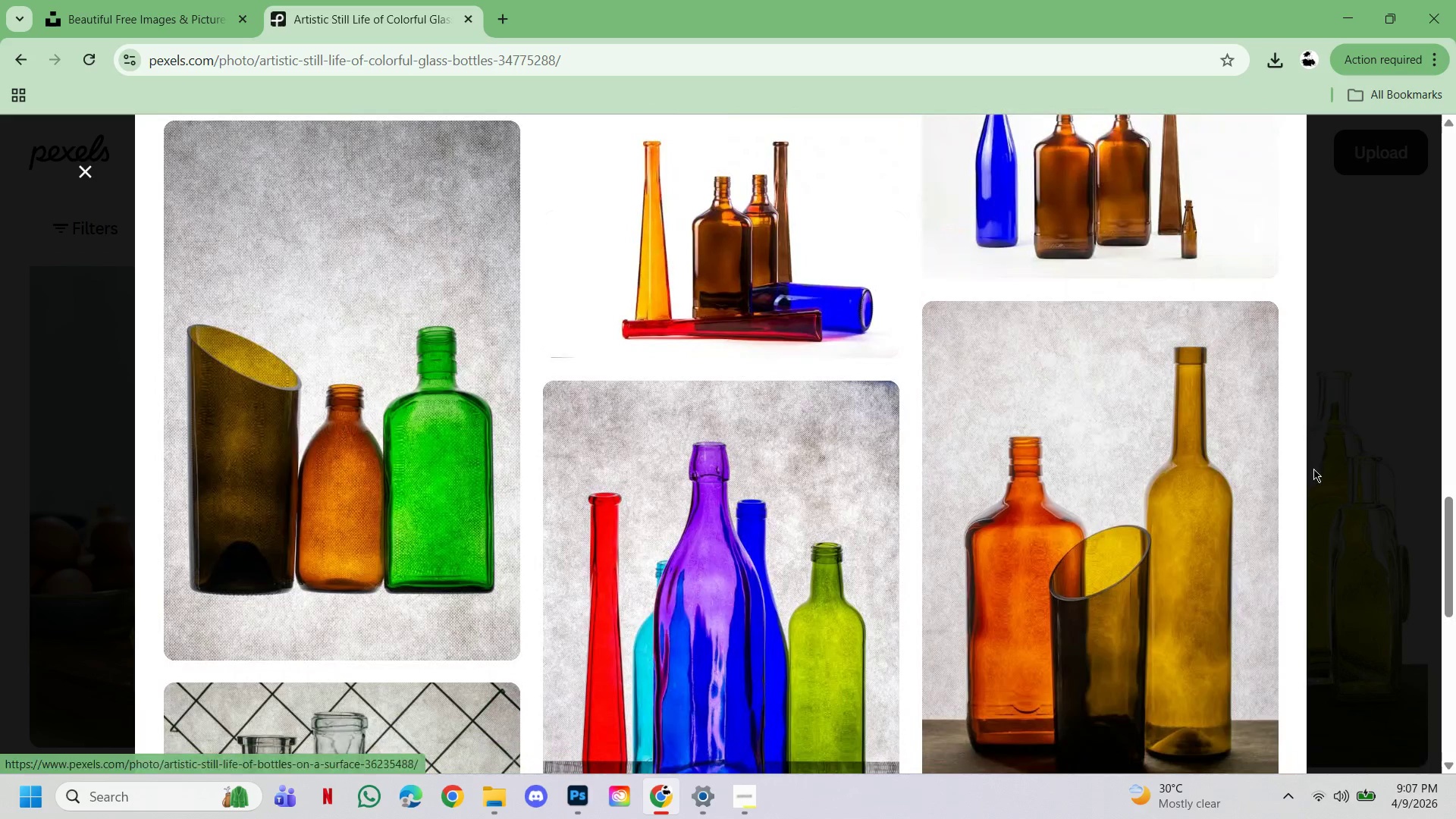 
left_click([1348, 468])
 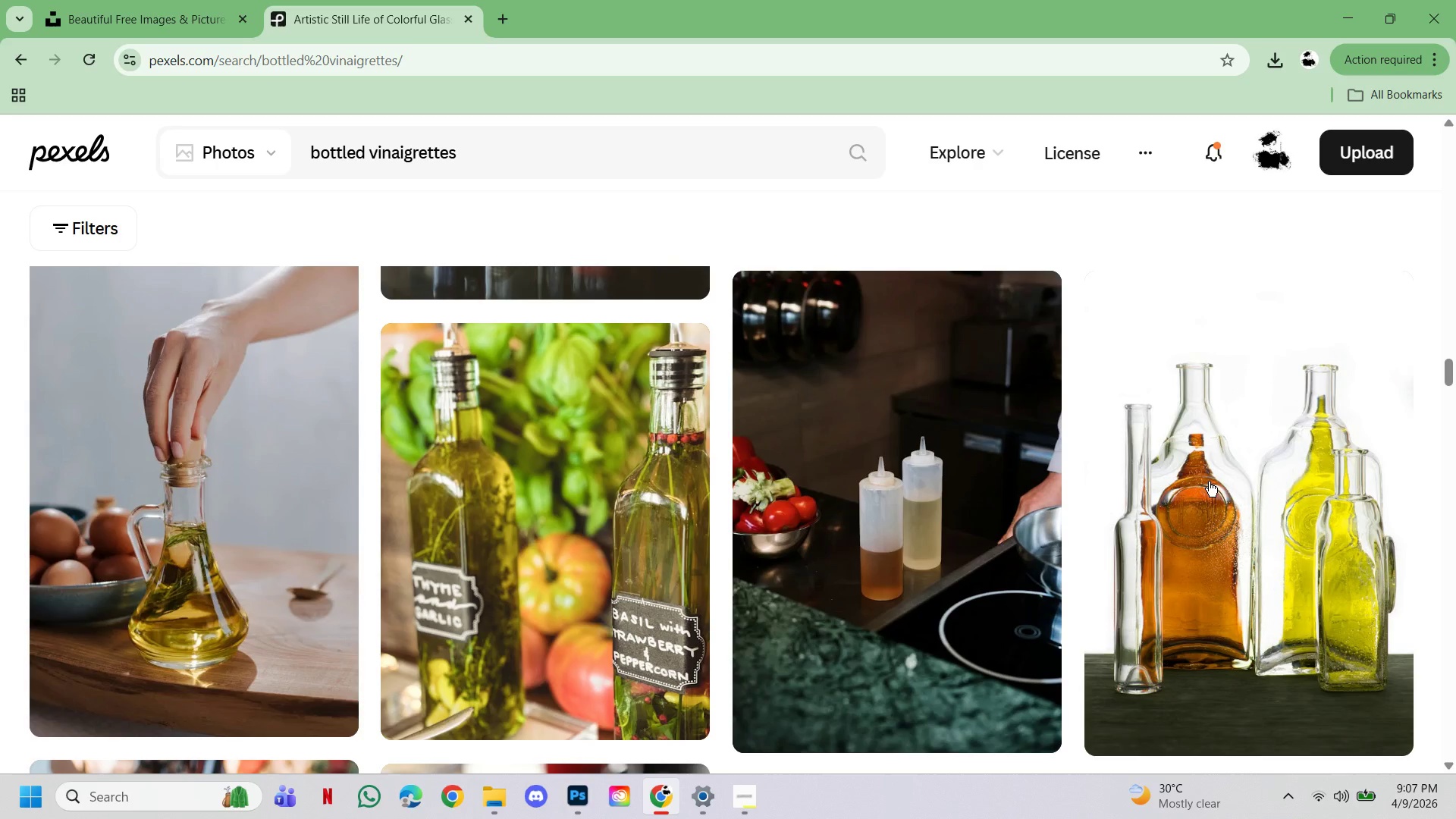 
mouse_move([1164, 426])
 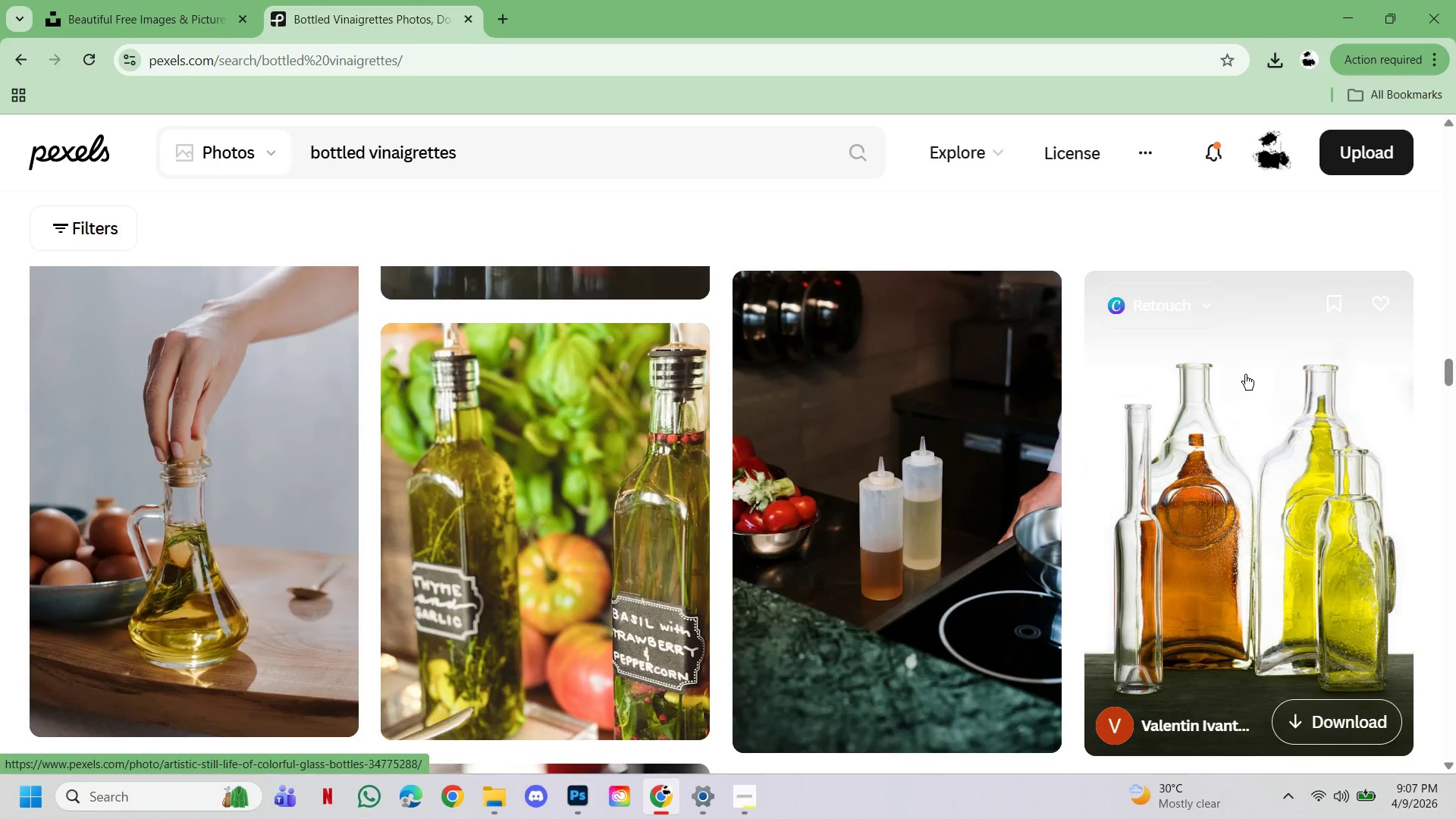 
wait(8.02)
 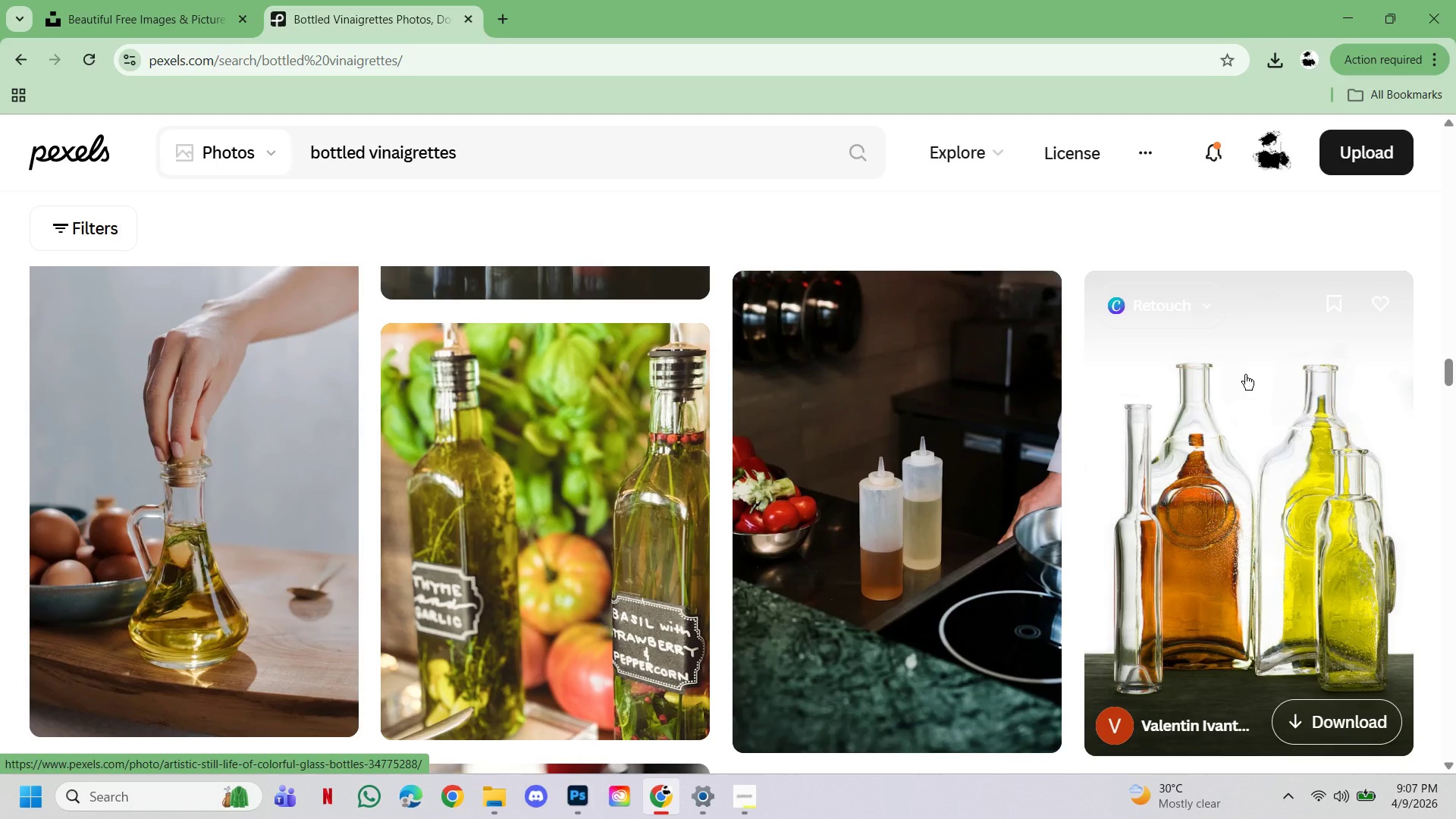 
mouse_move([1126, 385])
 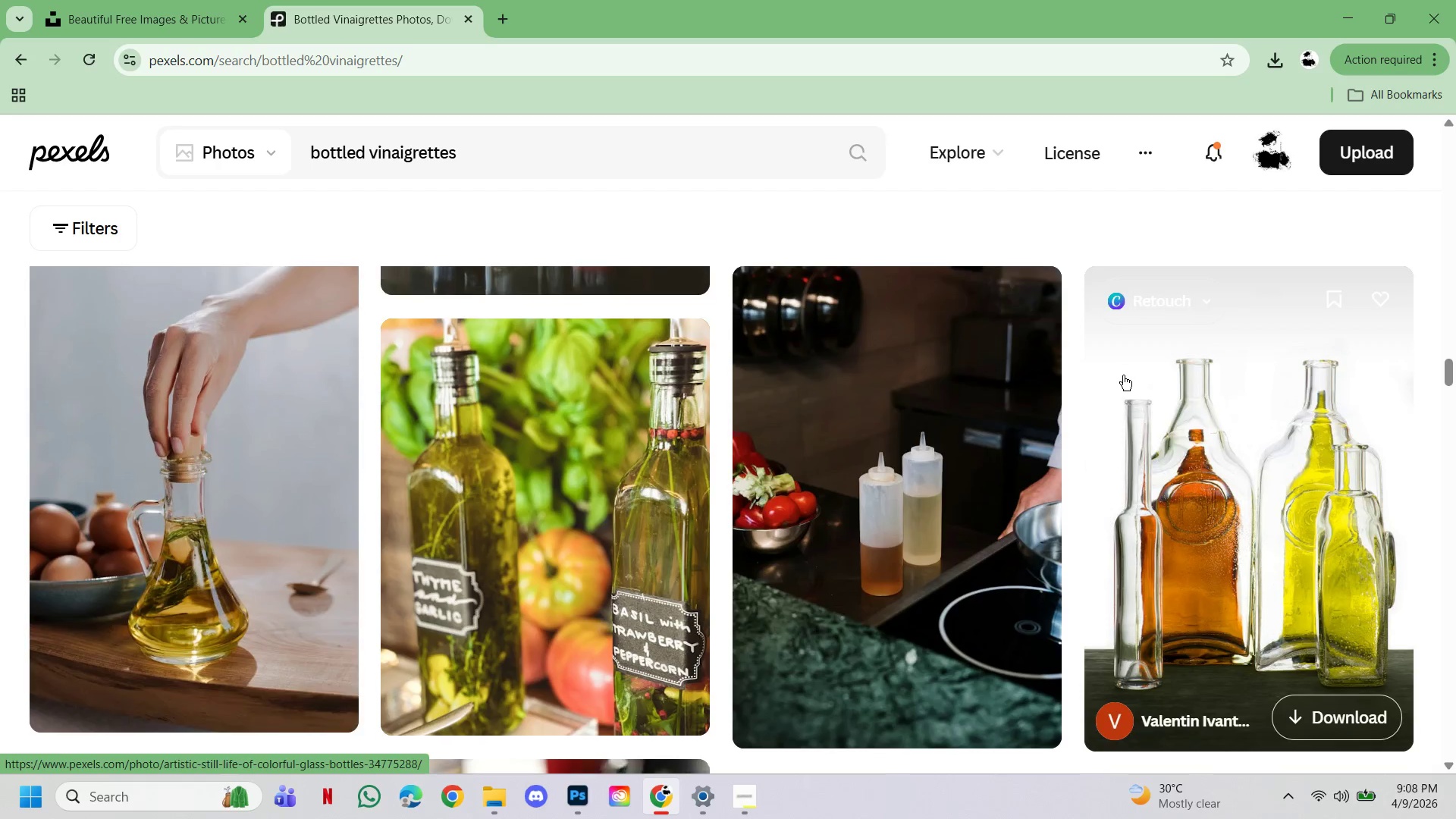 
scroll: coordinate [1123, 375], scroll_direction: down, amount: 15.0
 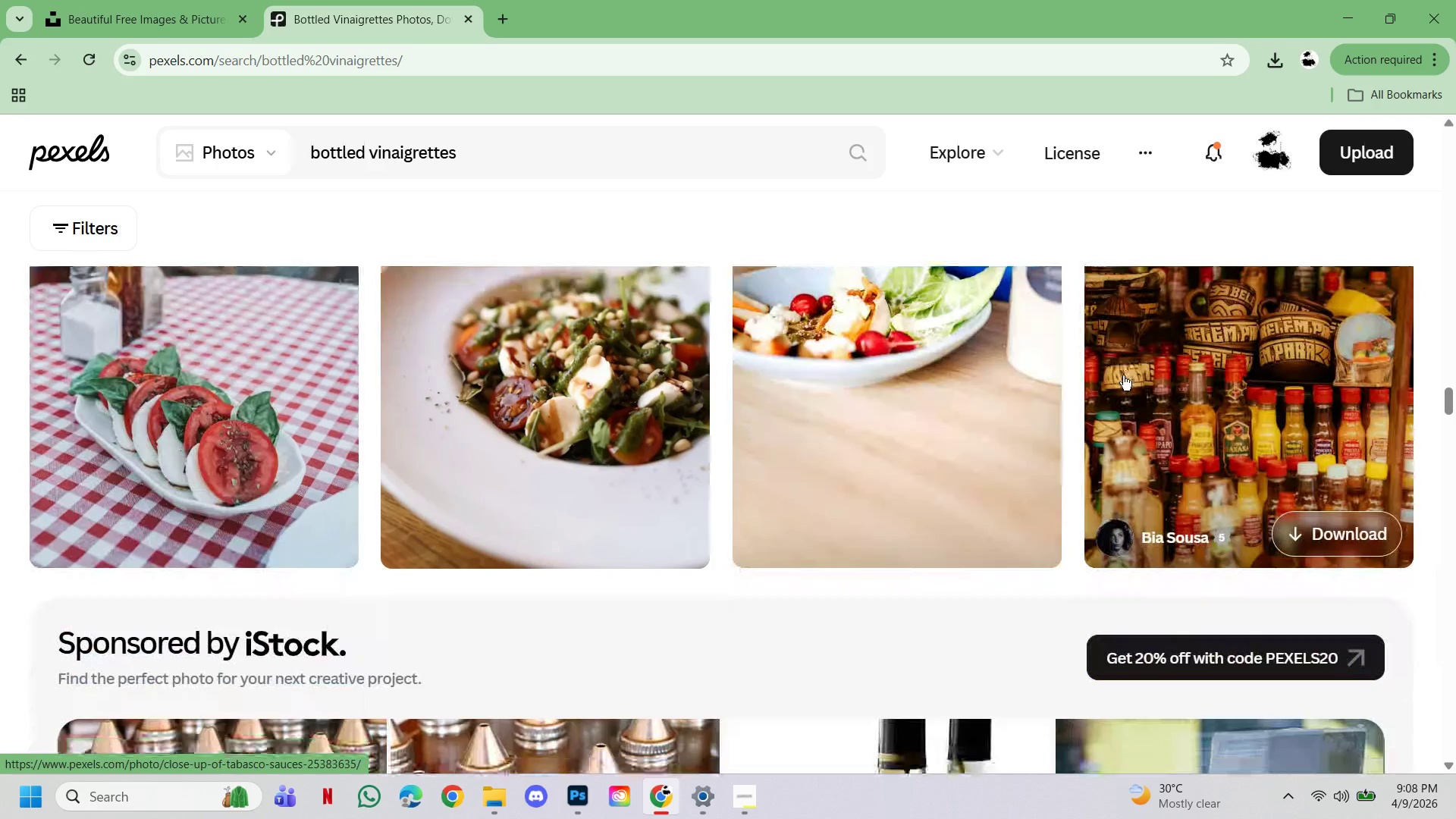 
scroll: coordinate [894, 474], scroll_direction: up, amount: 74.0
 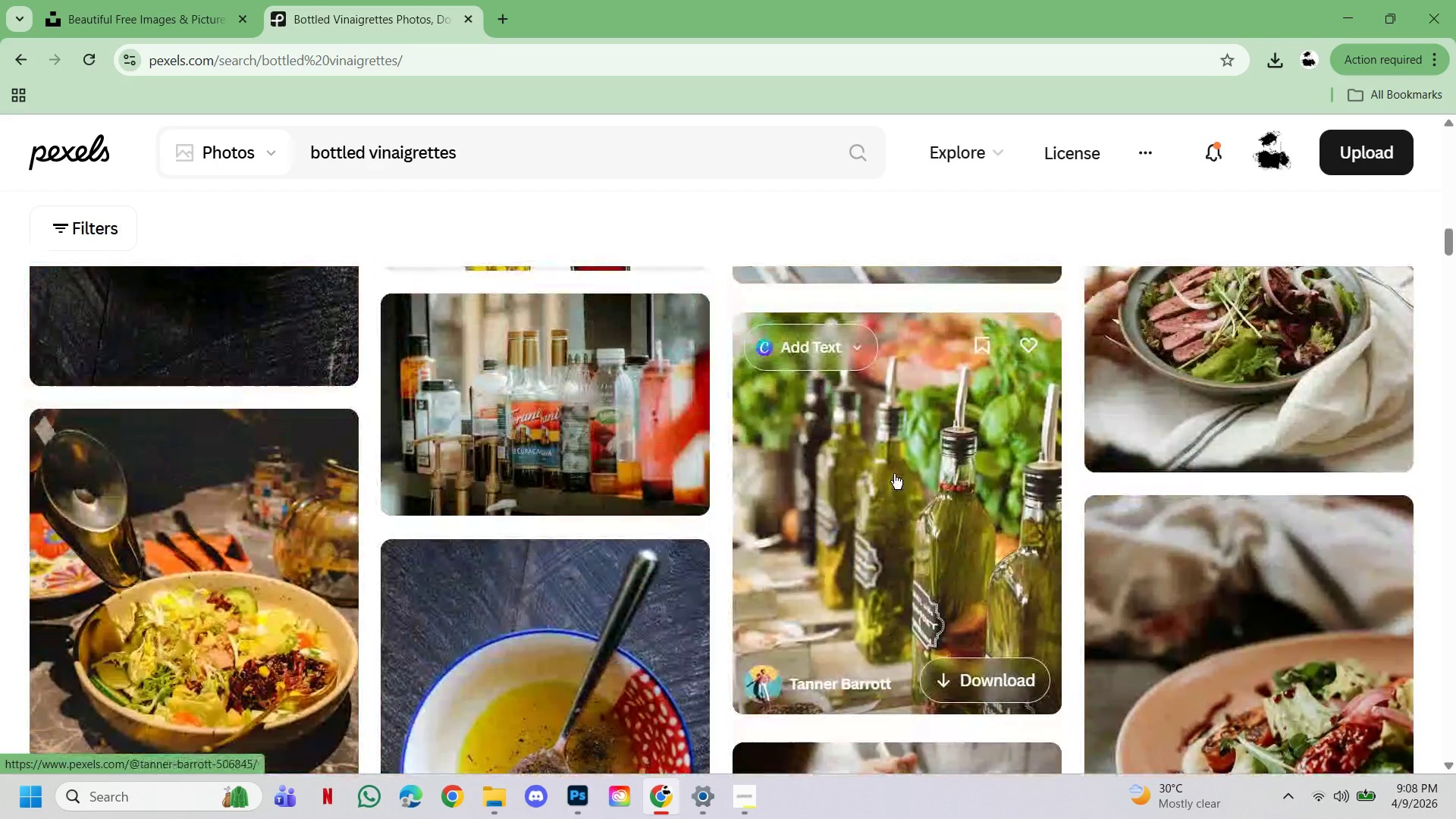 
scroll: coordinate [894, 474], scroll_direction: down, amount: 3.0
 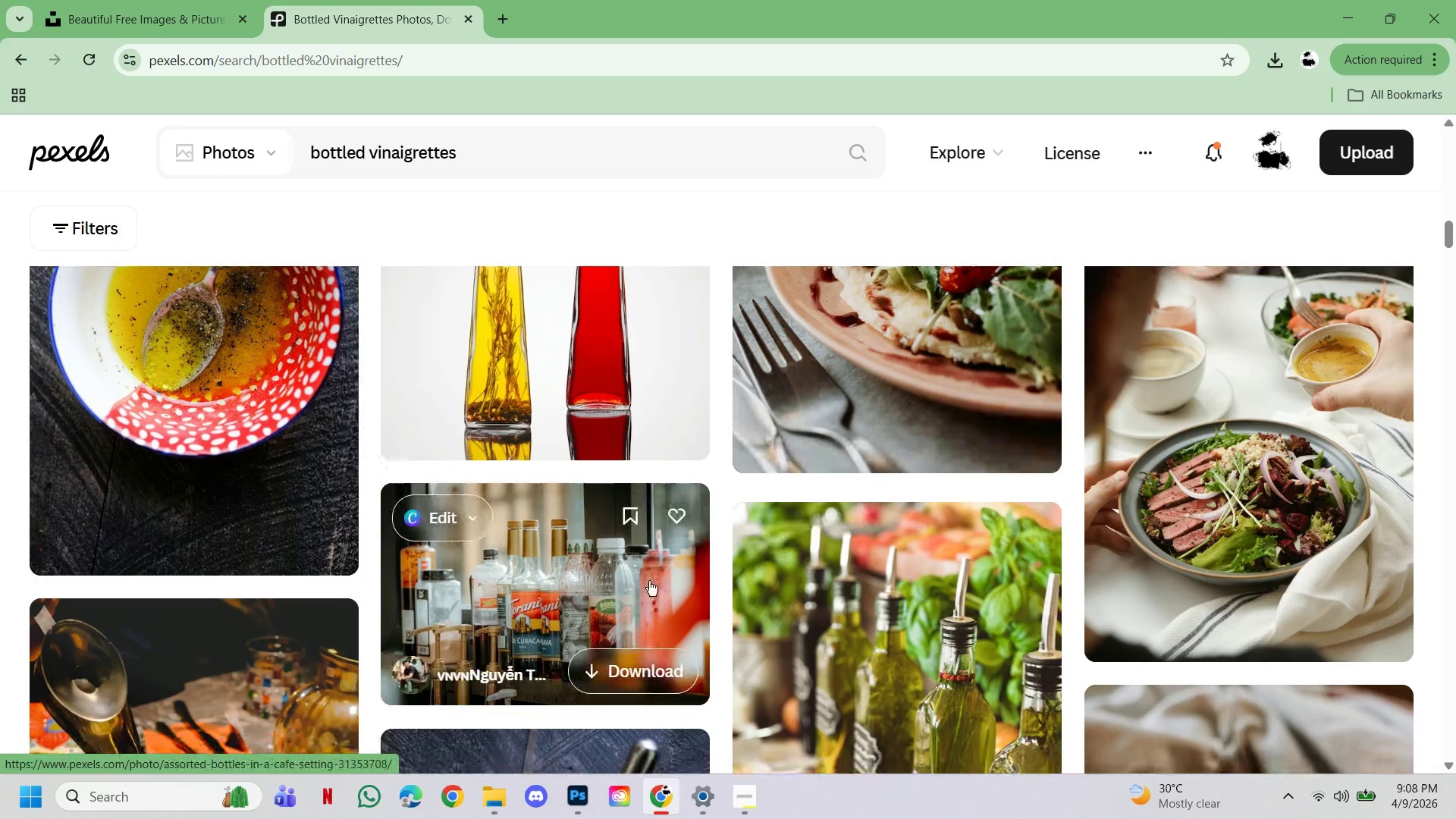 
left_click([638, 586])
 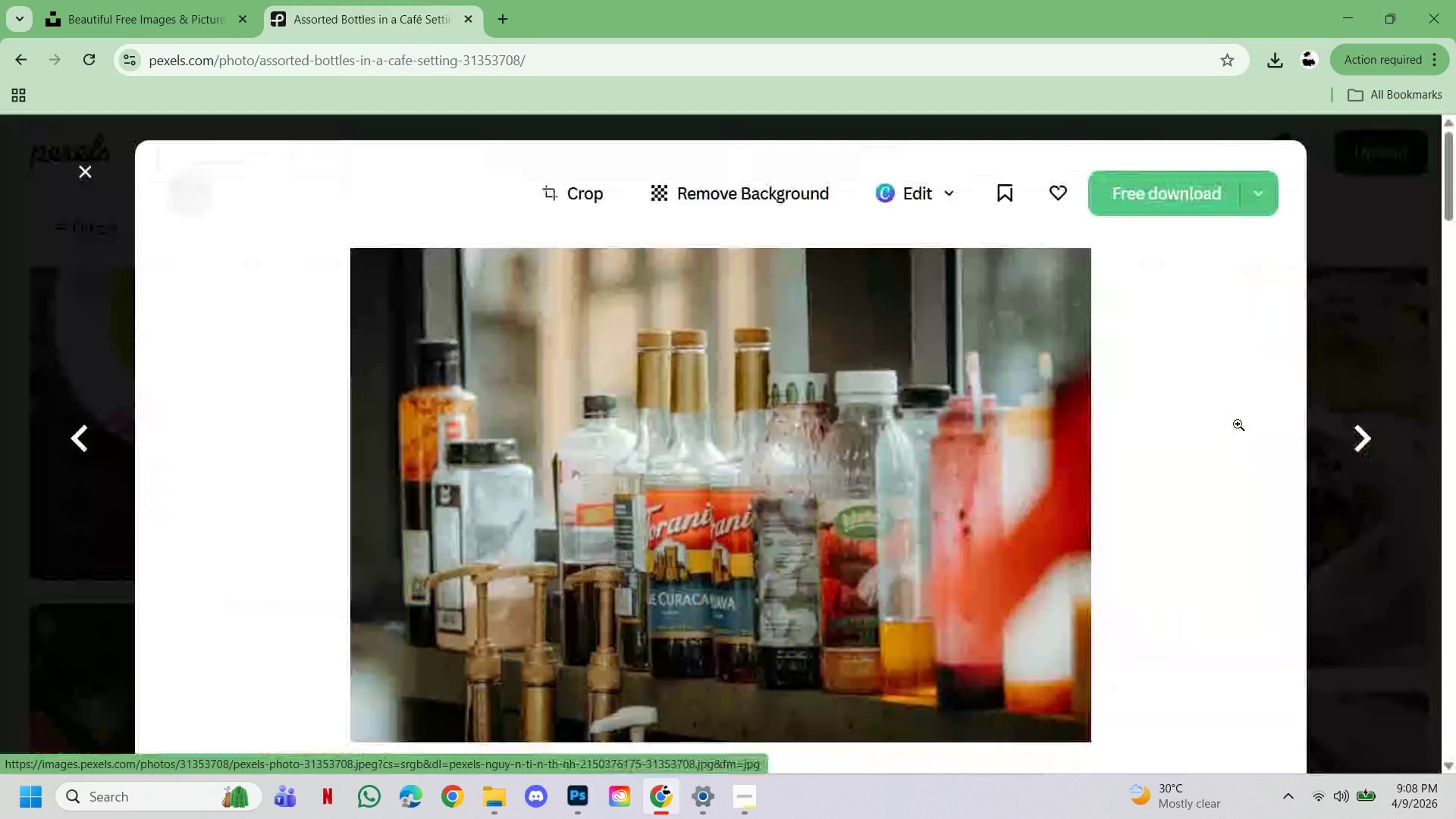 
scroll: coordinate [1254, 435], scroll_direction: down, amount: 47.0
 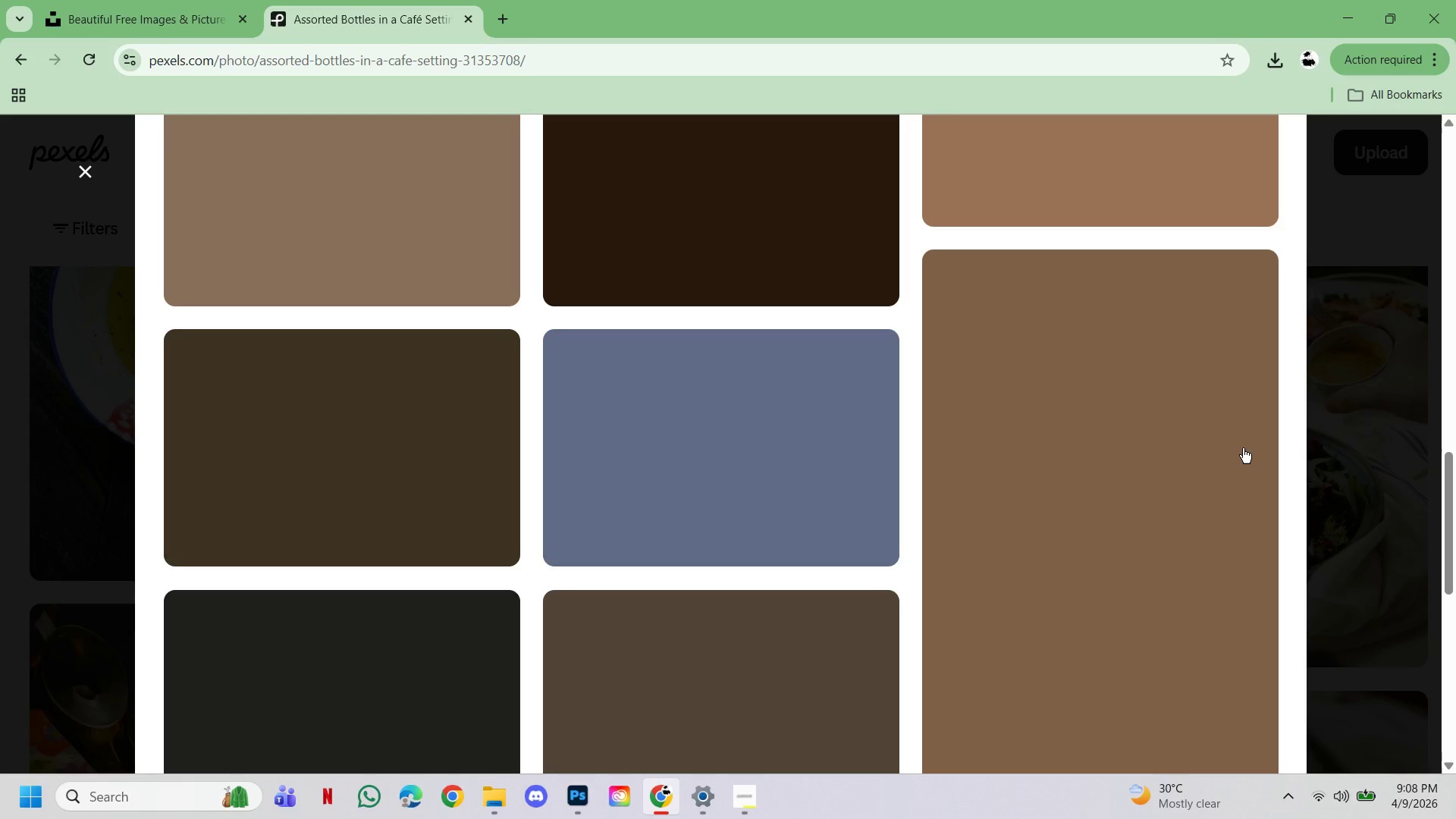 
scroll: coordinate [1239, 472], scroll_direction: down, amount: 20.0
 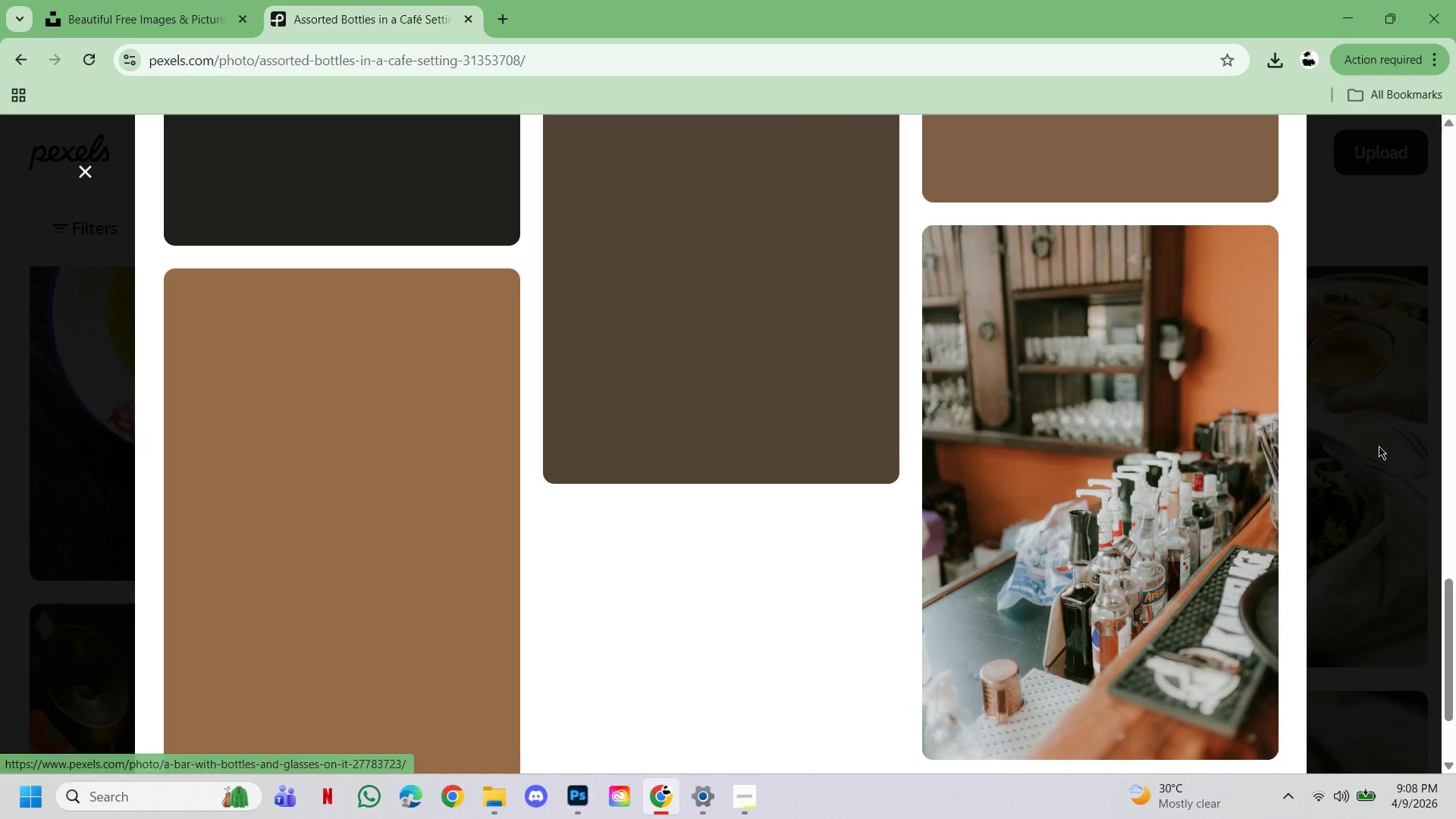 
left_click([1379, 446])
 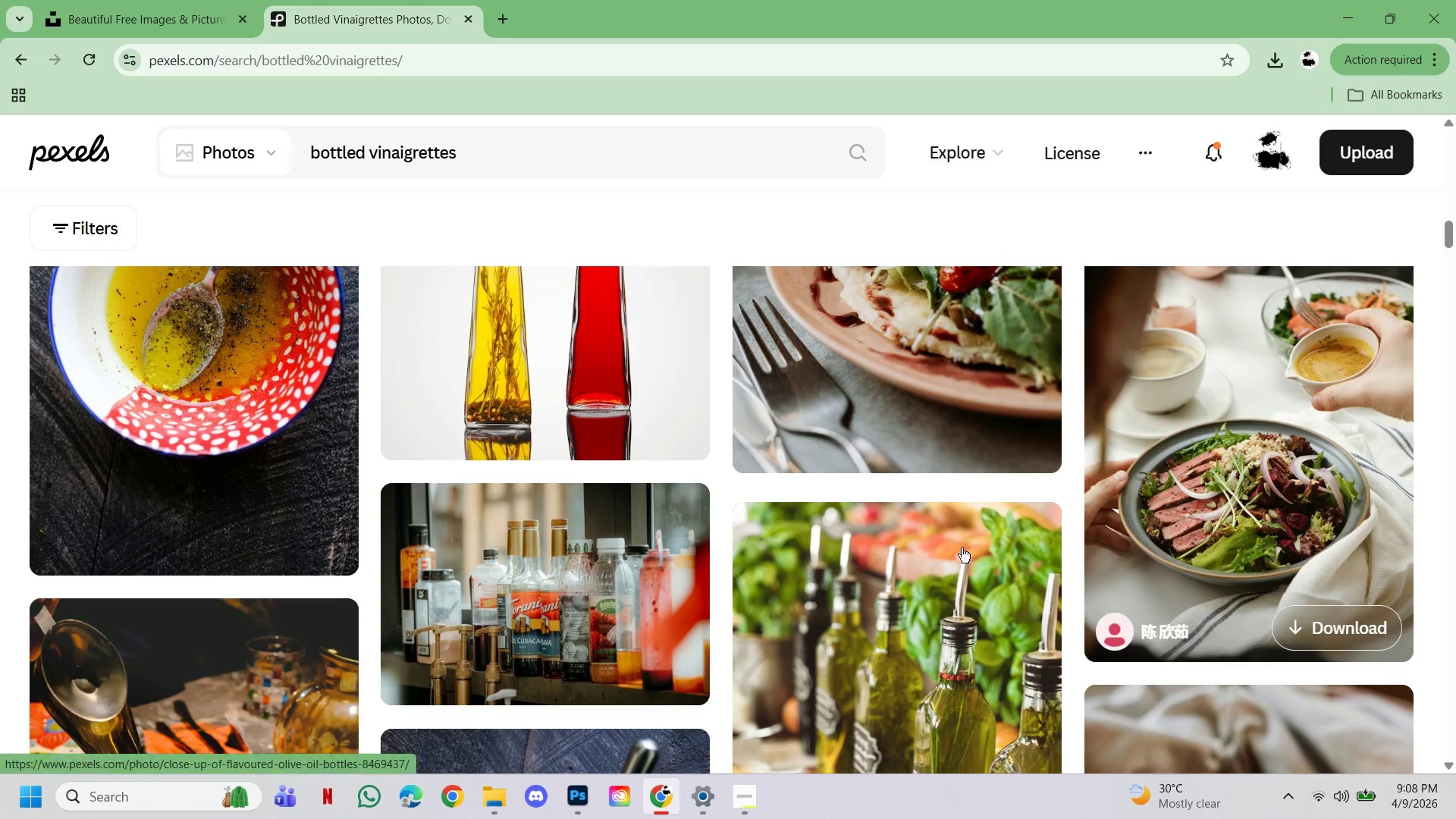 
scroll: coordinate [962, 548], scroll_direction: down, amount: 42.0
 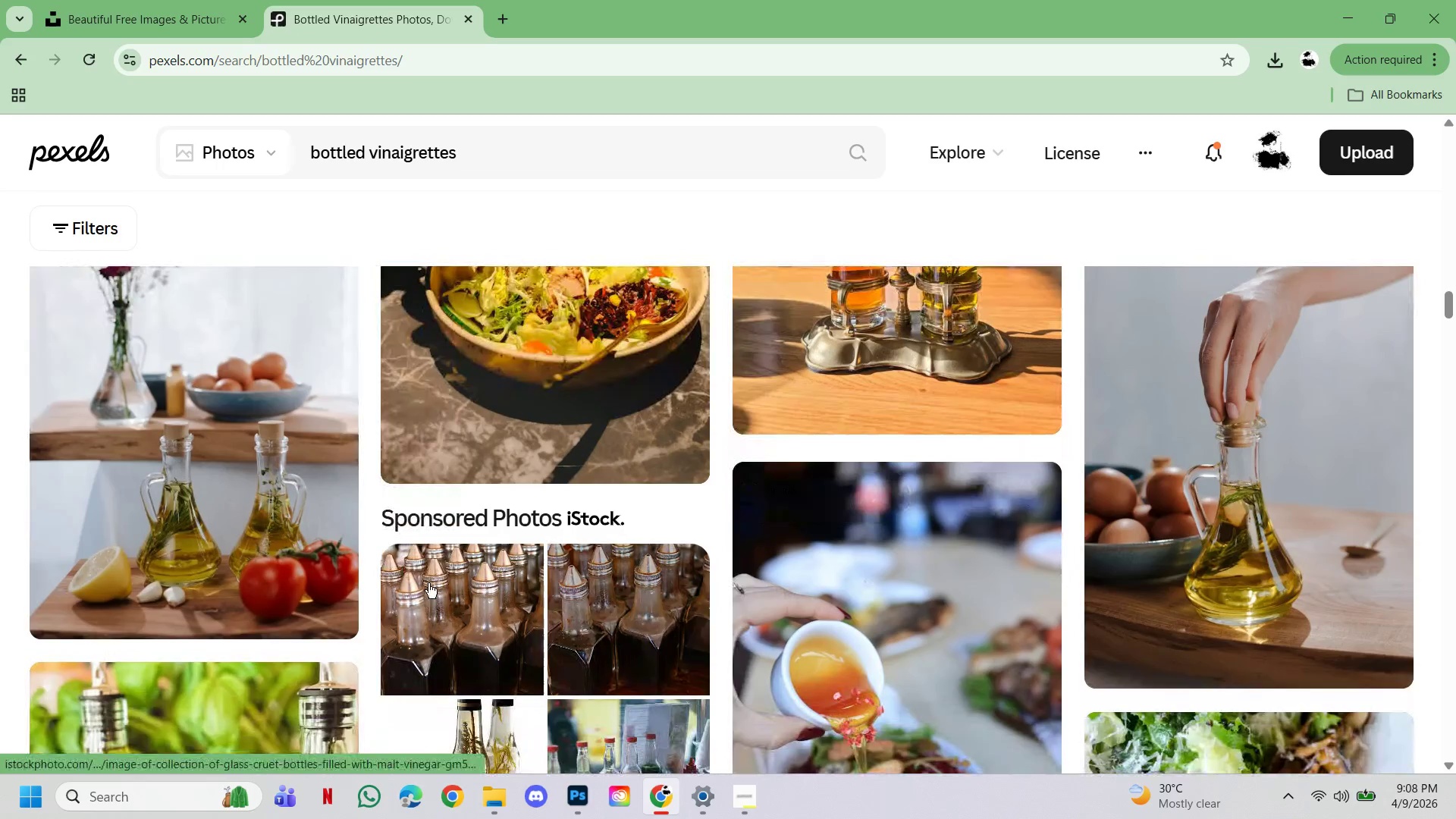 
left_click([228, 453])
 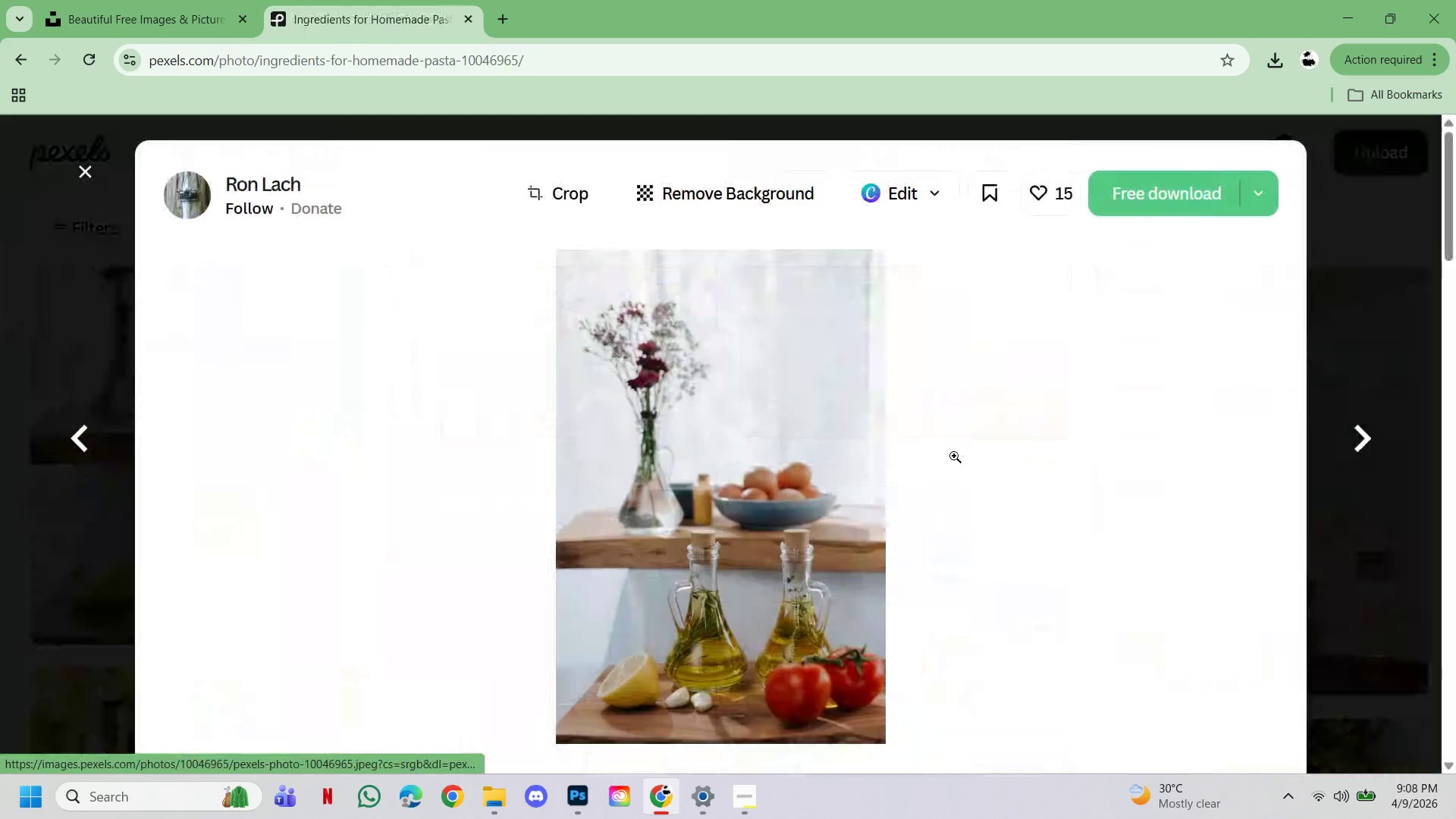 
scroll: coordinate [1012, 505], scroll_direction: down, amount: 31.0
 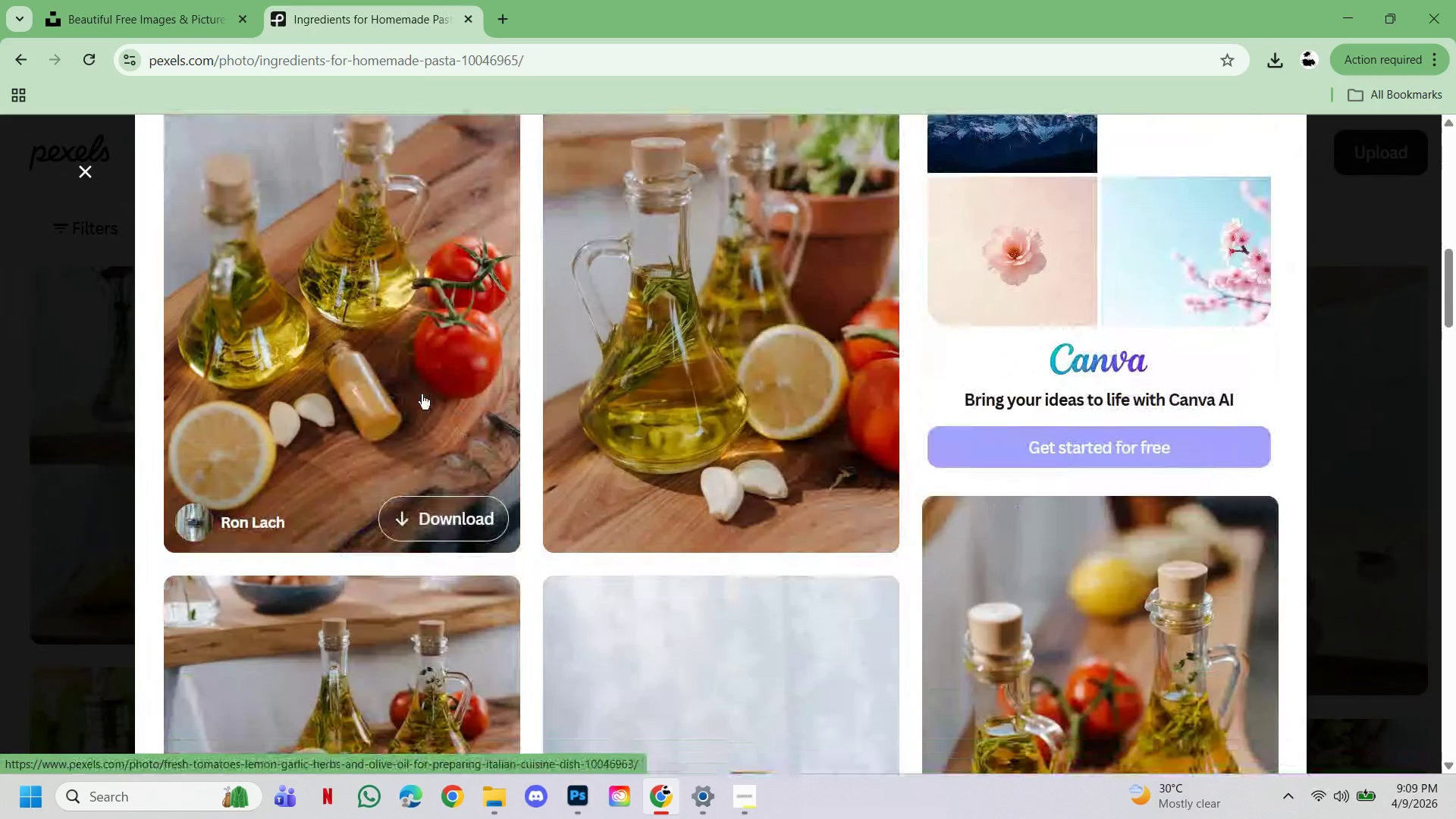 
left_click([418, 391])
 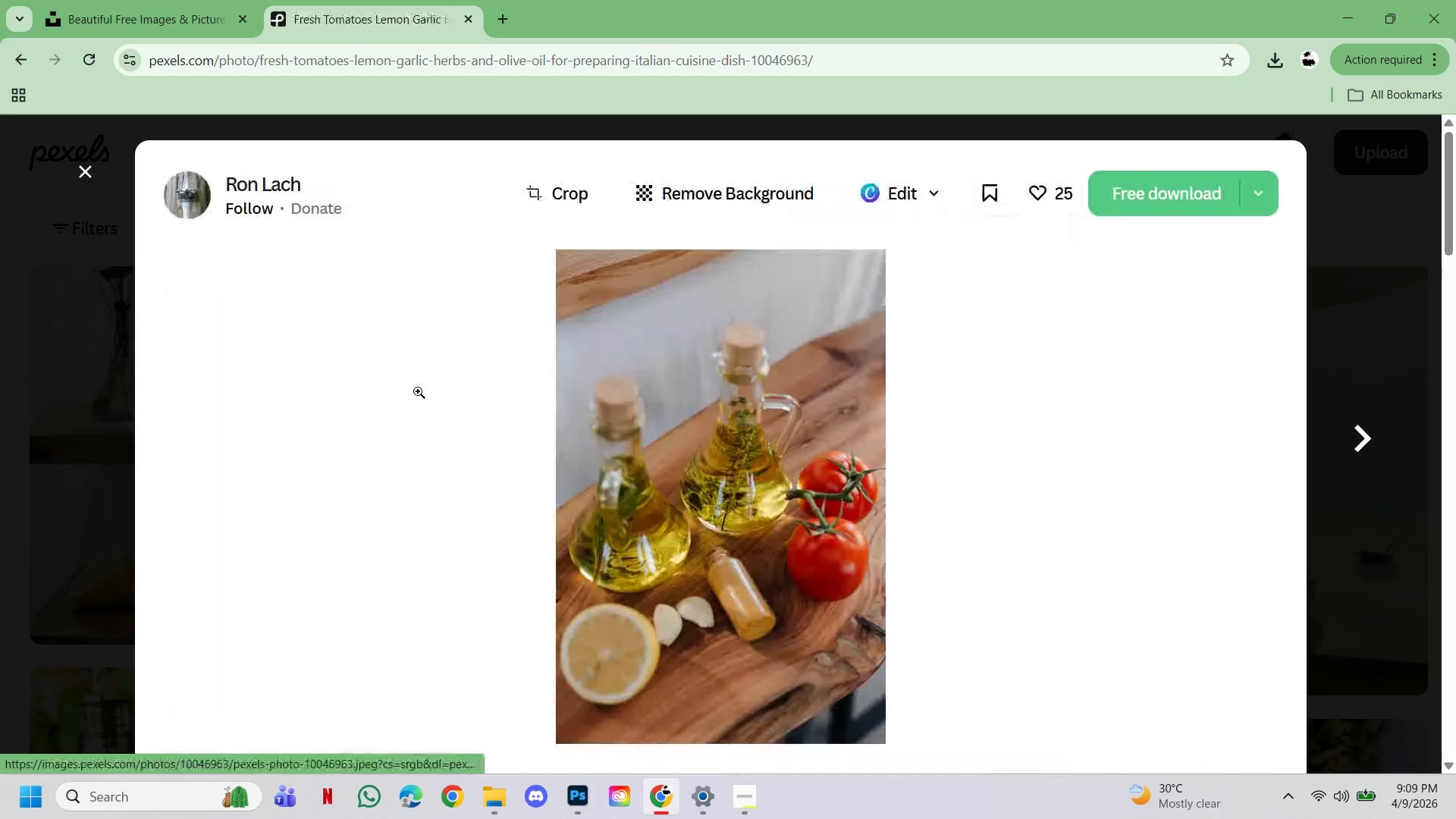 
scroll: coordinate [847, 517], scroll_direction: down, amount: 25.0
 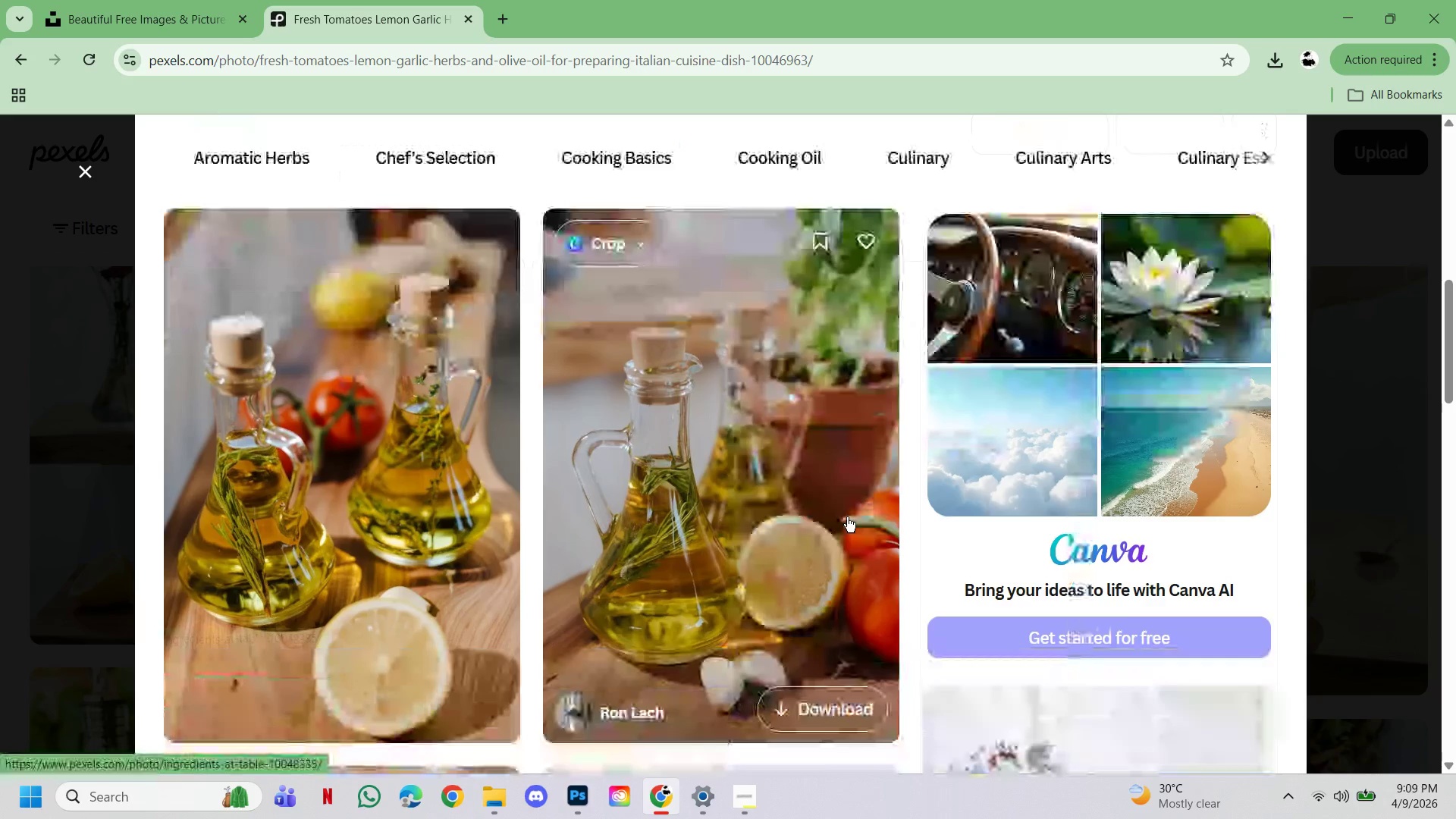 
left_click([654, 441])
 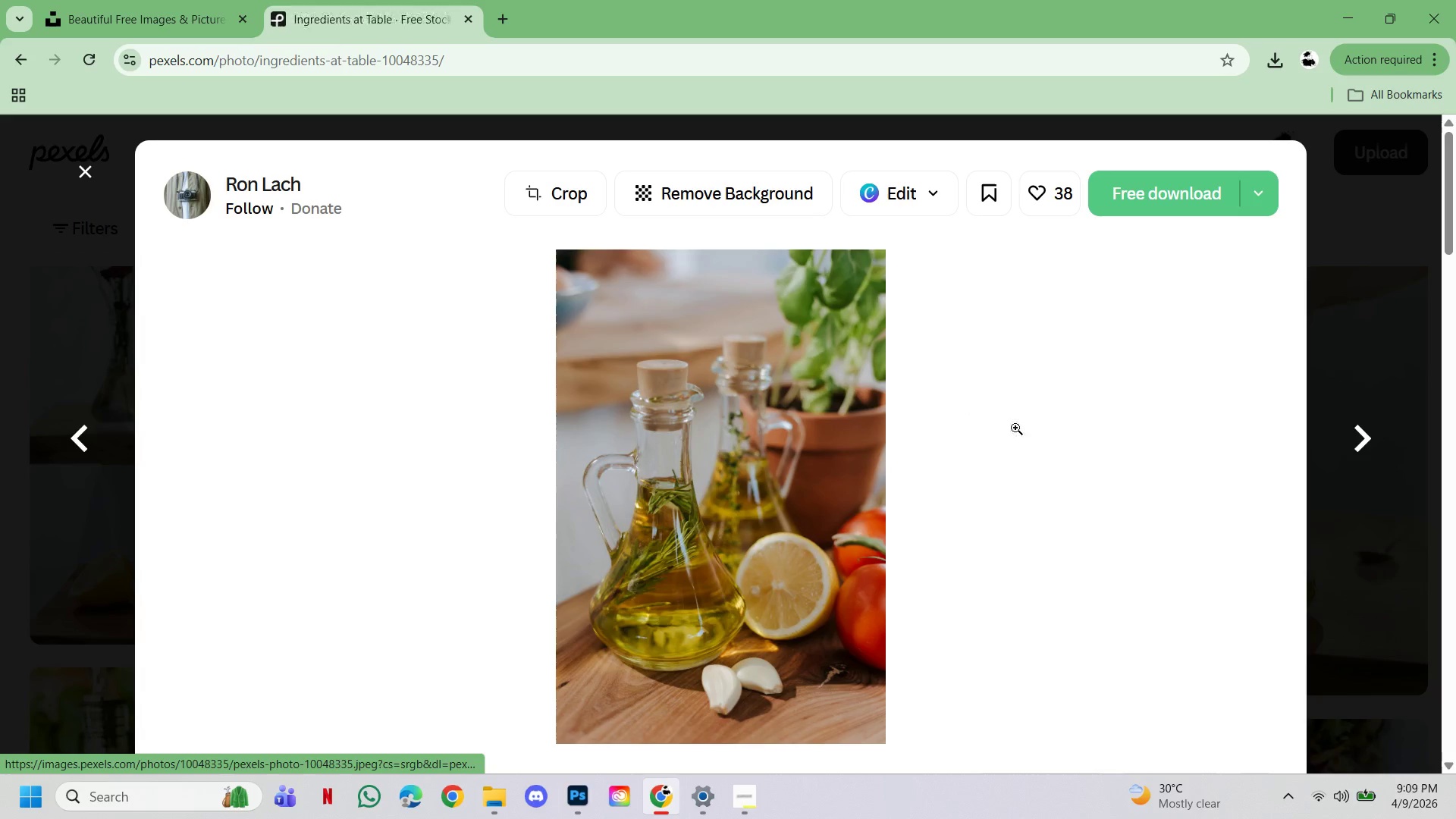 
scroll: coordinate [780, 548], scroll_direction: down, amount: 7.0
 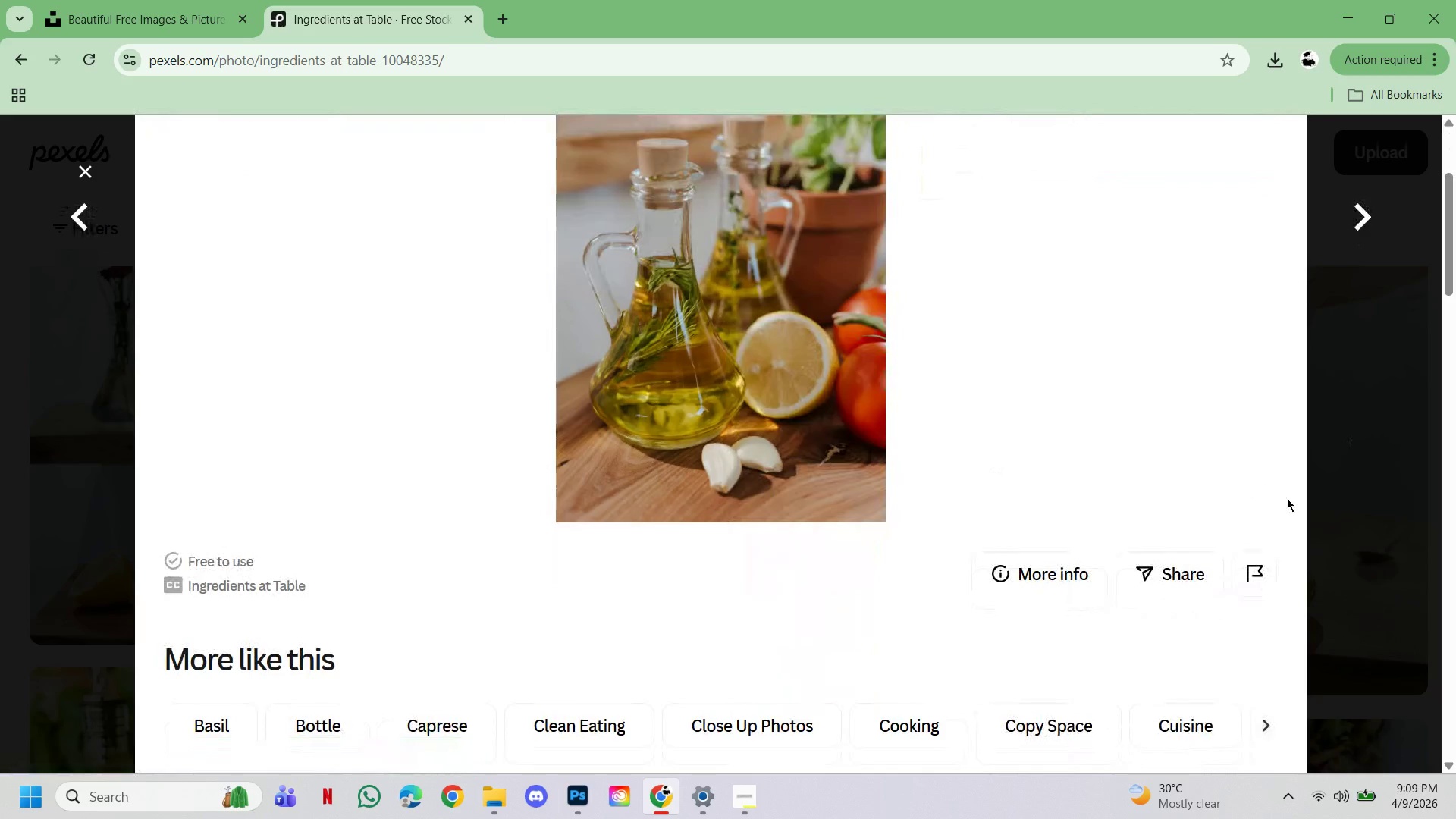 
left_click([1363, 496])
 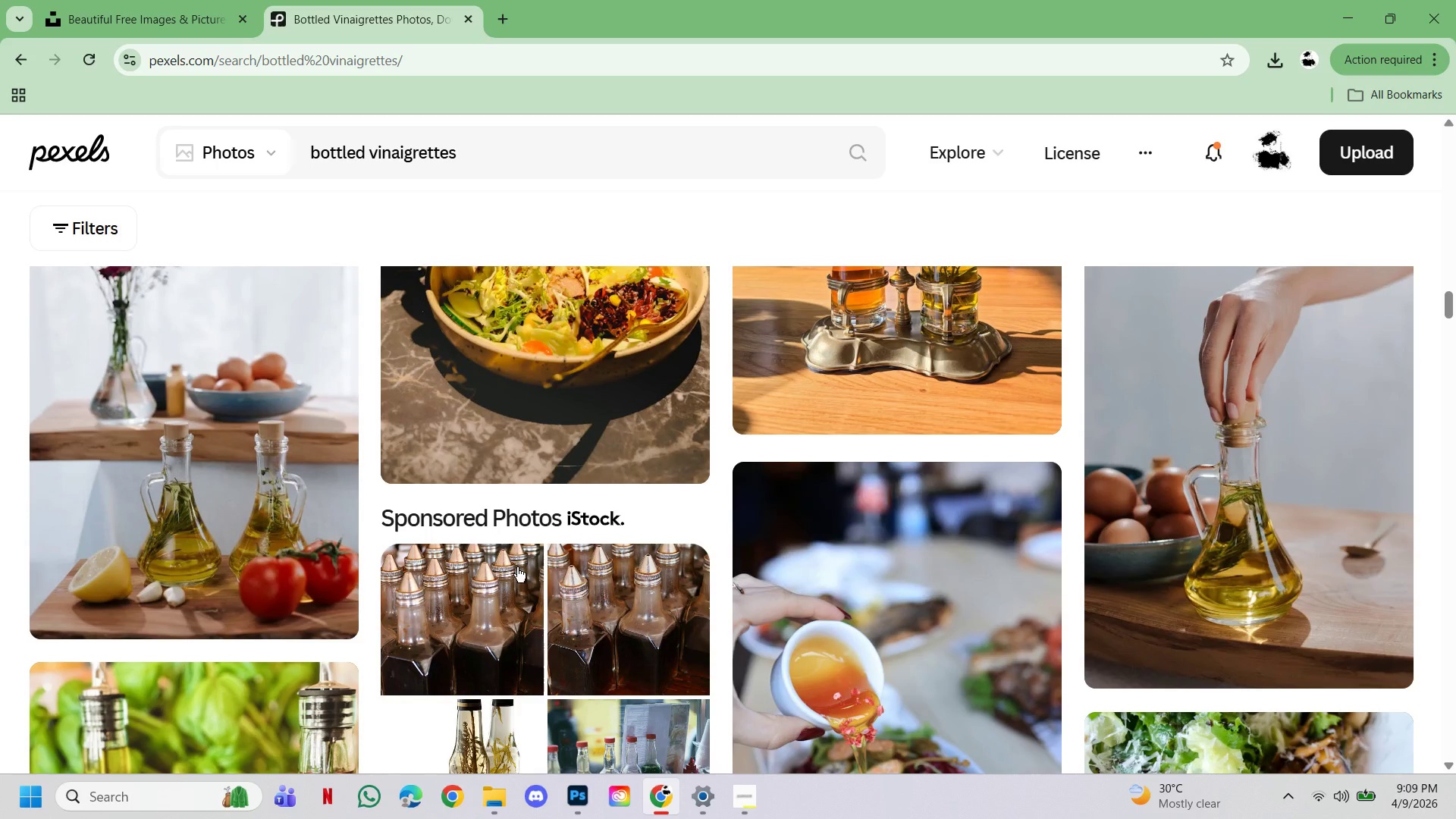 
left_click([237, 541])
 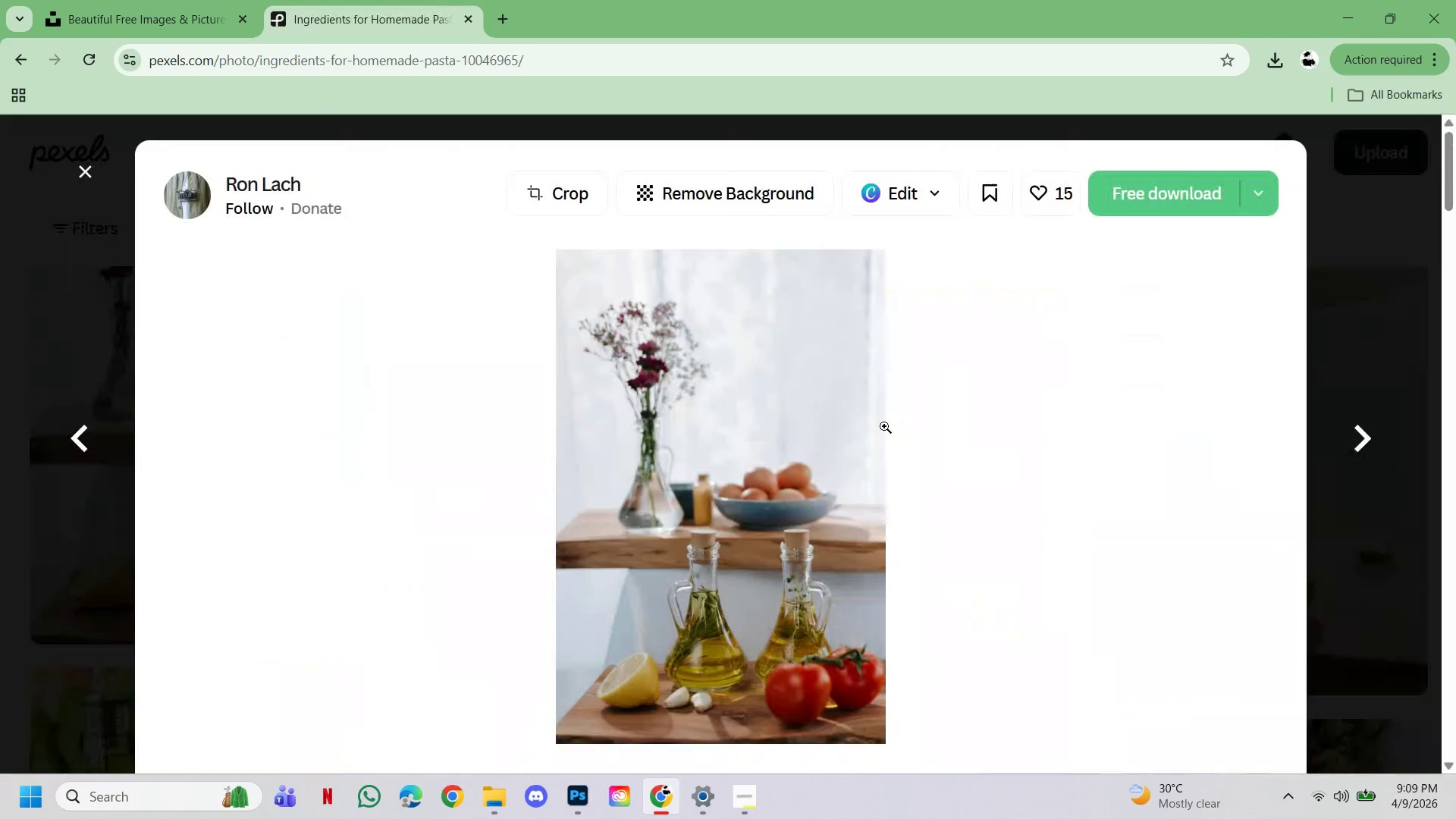 
scroll: coordinate [886, 430], scroll_direction: down, amount: 4.0
 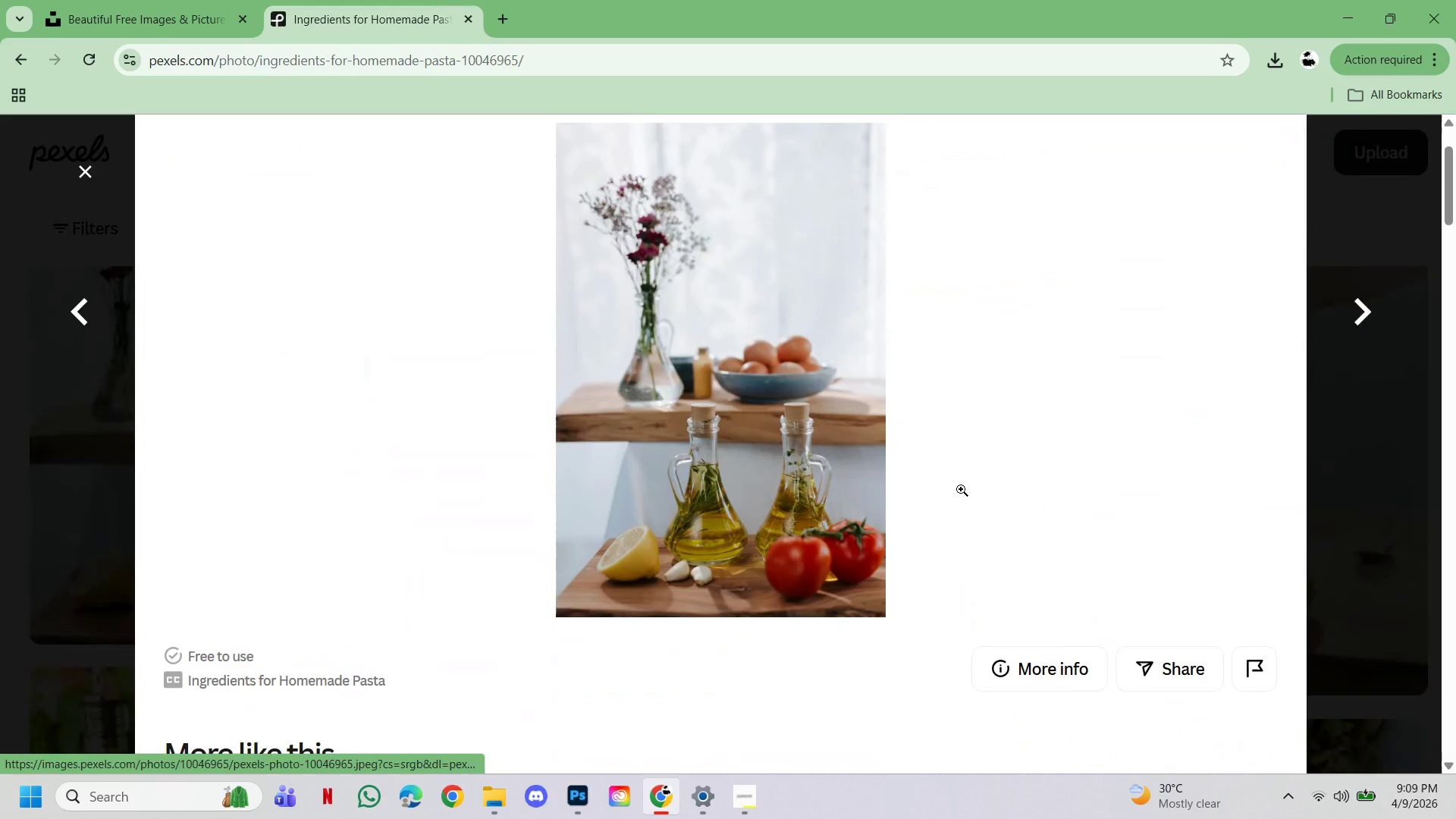 
scroll: coordinate [961, 489], scroll_direction: up, amount: 3.0
 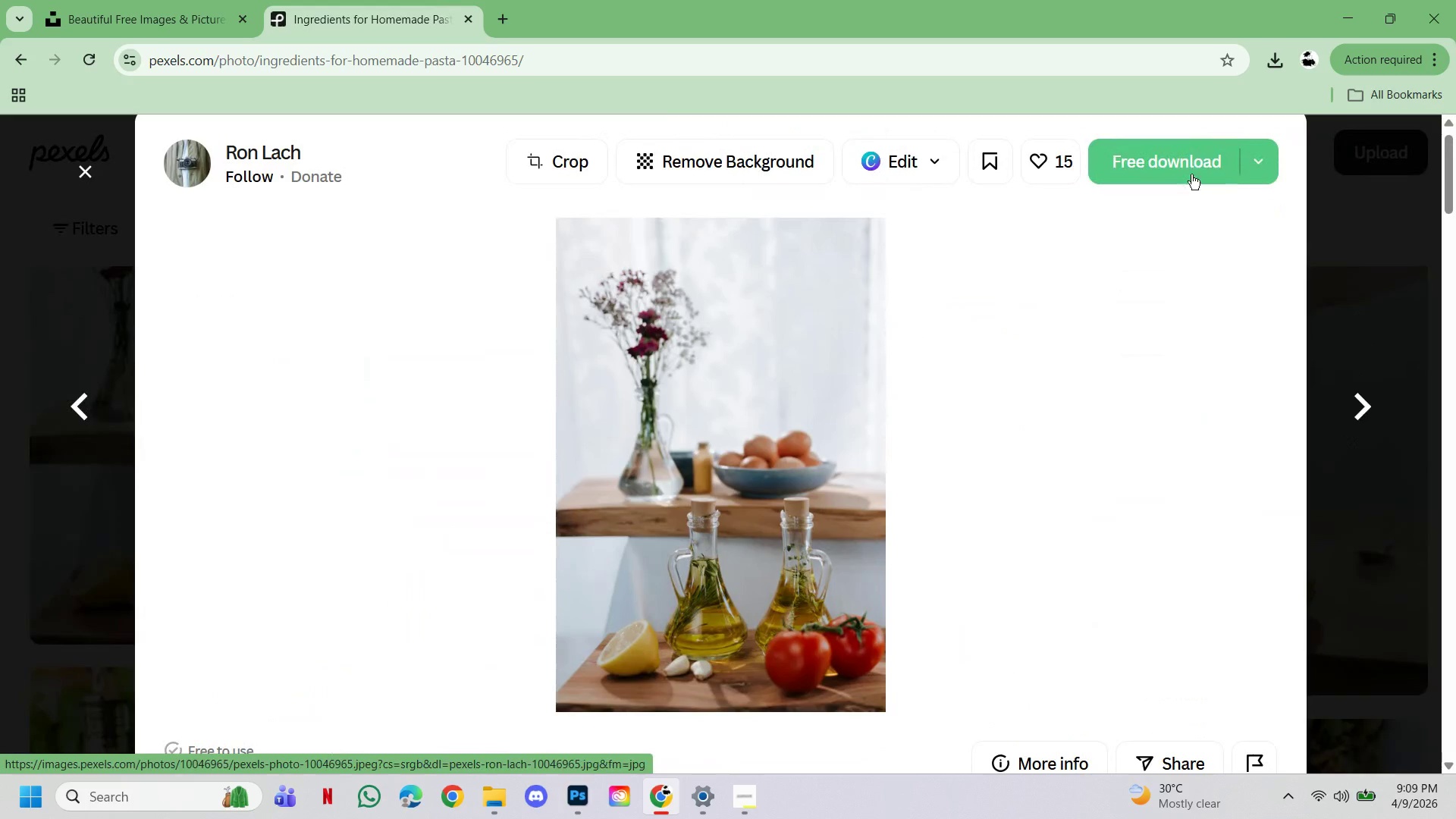 
left_click([1187, 159])
 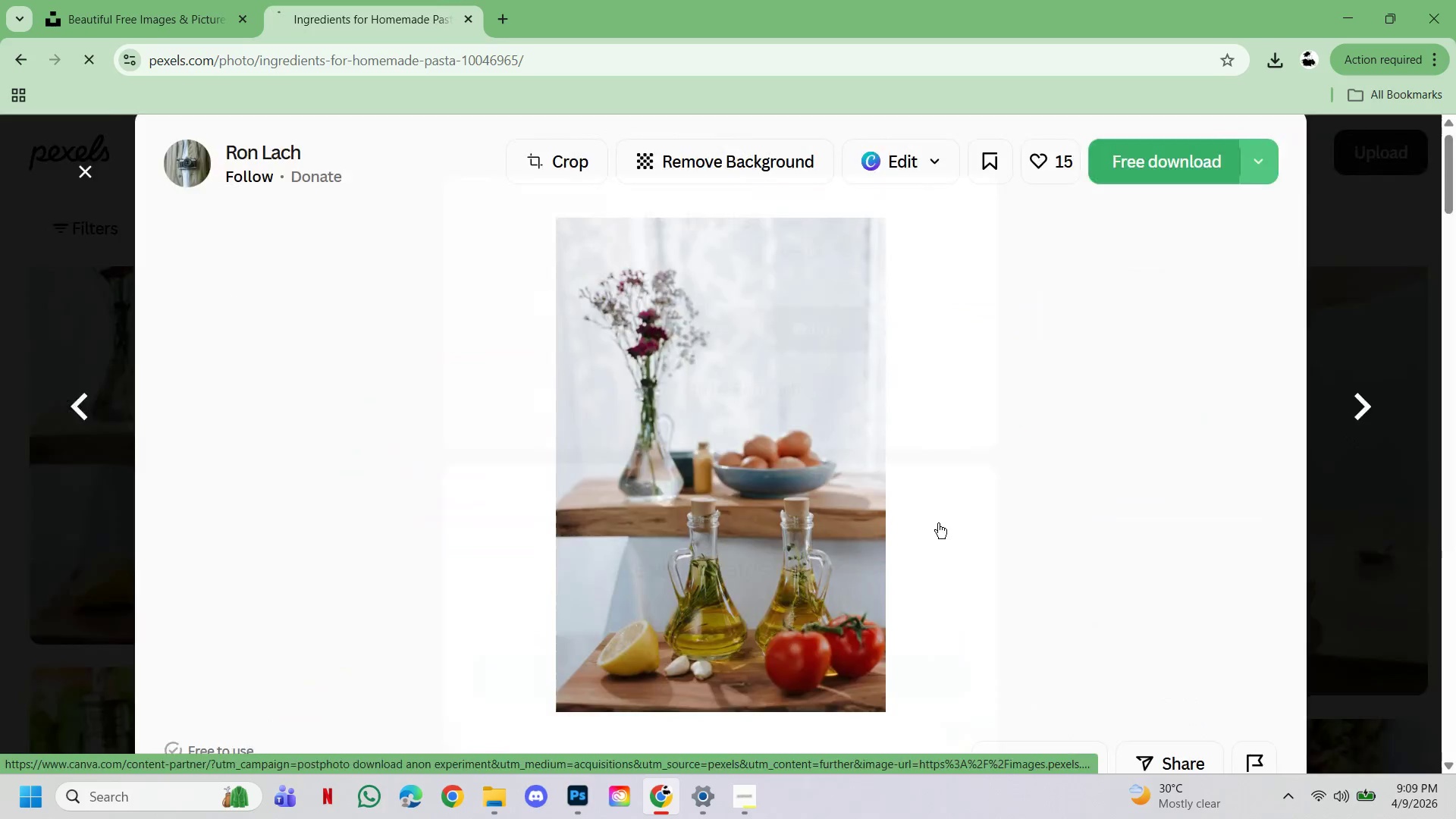 
scroll: coordinate [954, 519], scroll_direction: down, amount: 6.0
 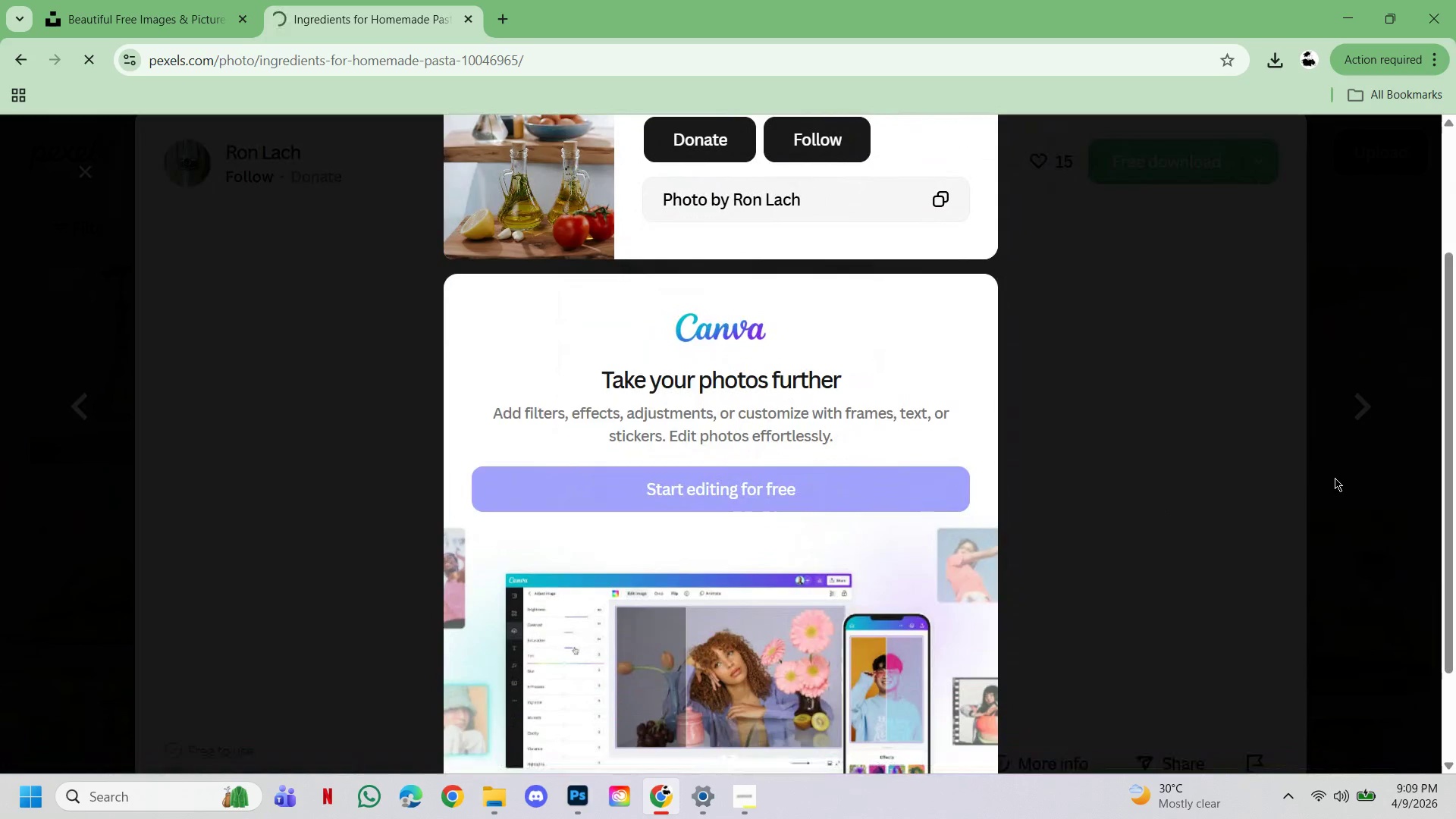 
left_click([1334, 478])
 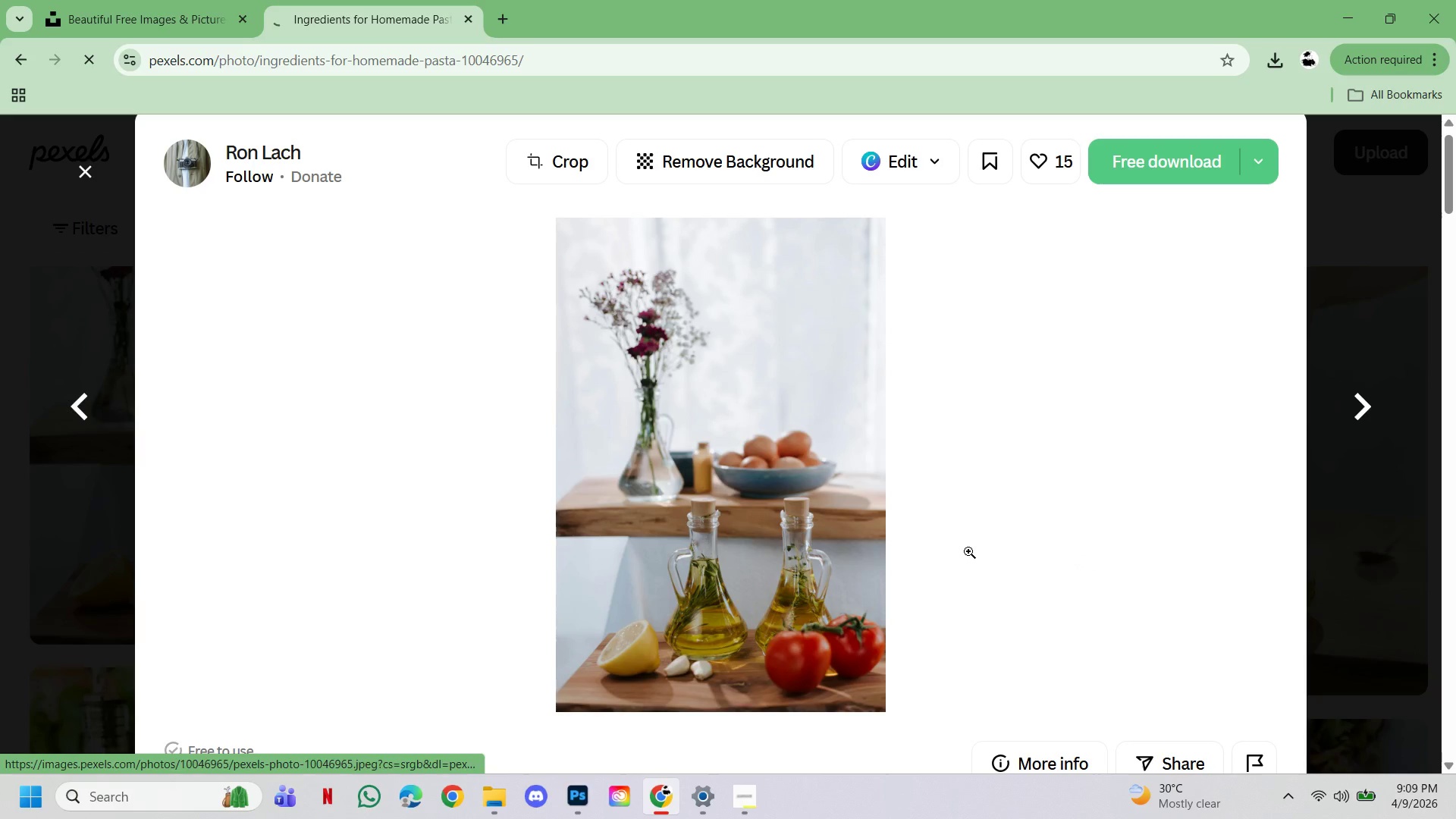 
scroll: coordinate [958, 553], scroll_direction: down, amount: 153.0
 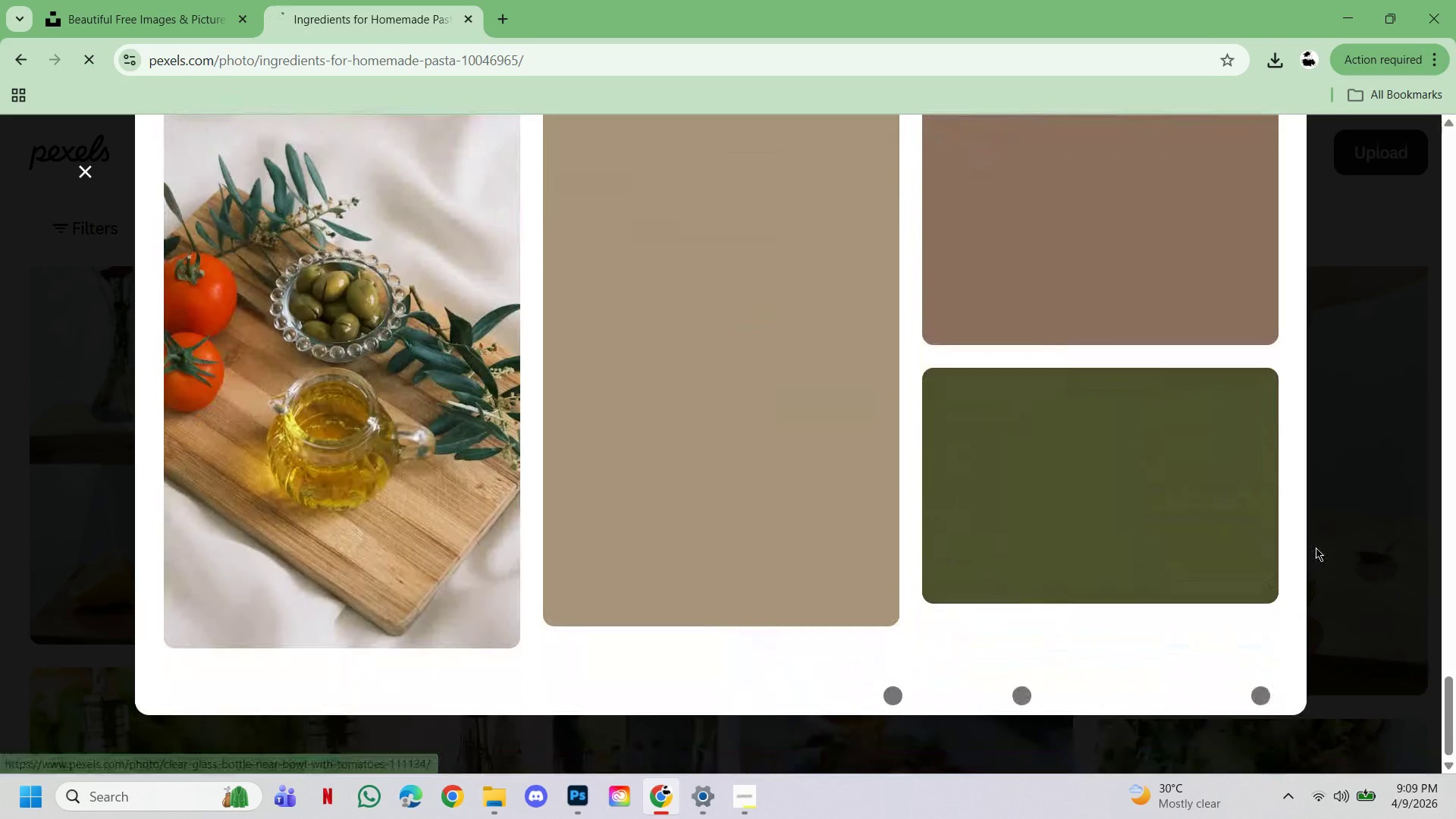 
left_click([1352, 530])
 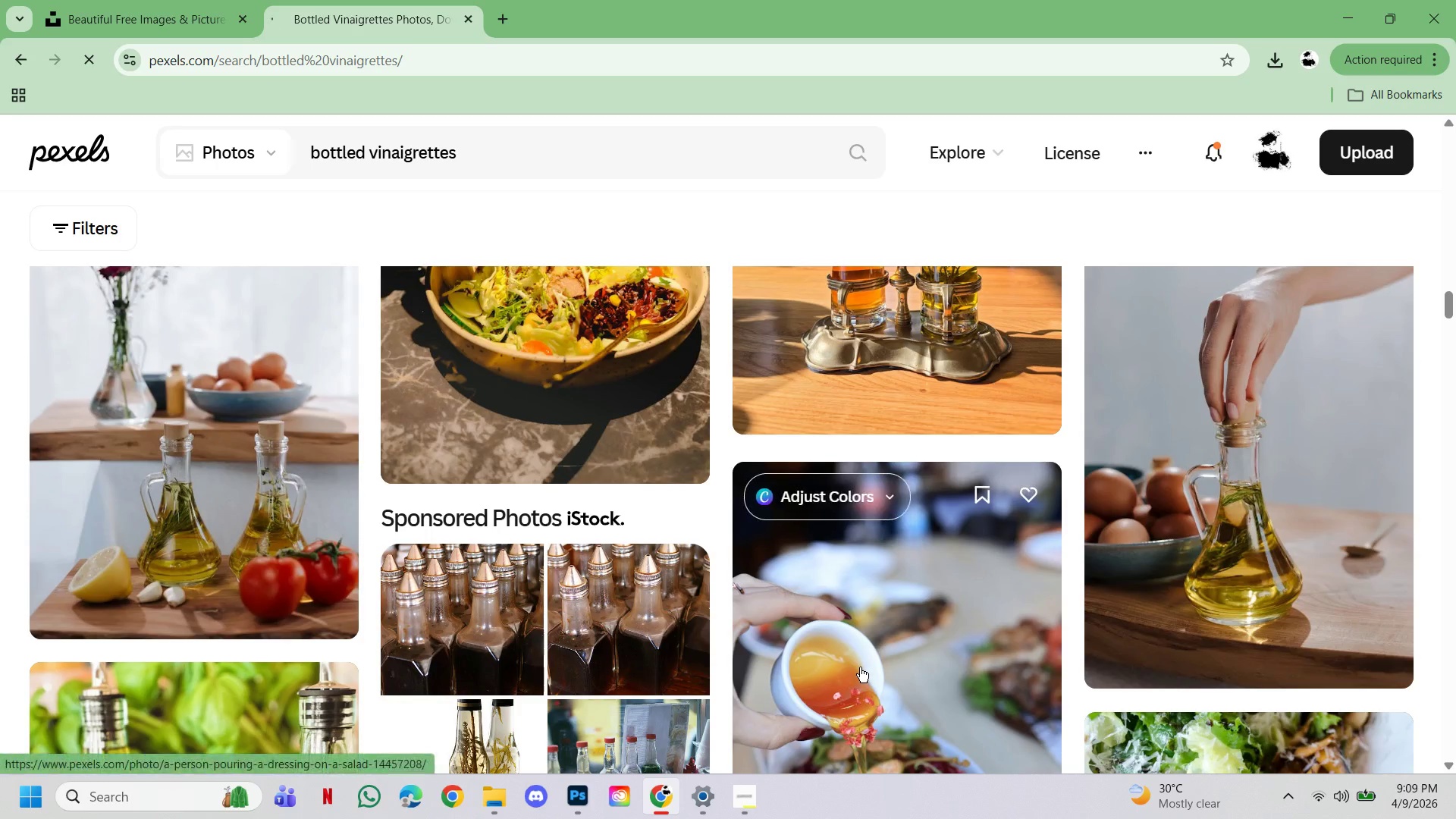 
scroll: coordinate [860, 667], scroll_direction: down, amount: 4.0
 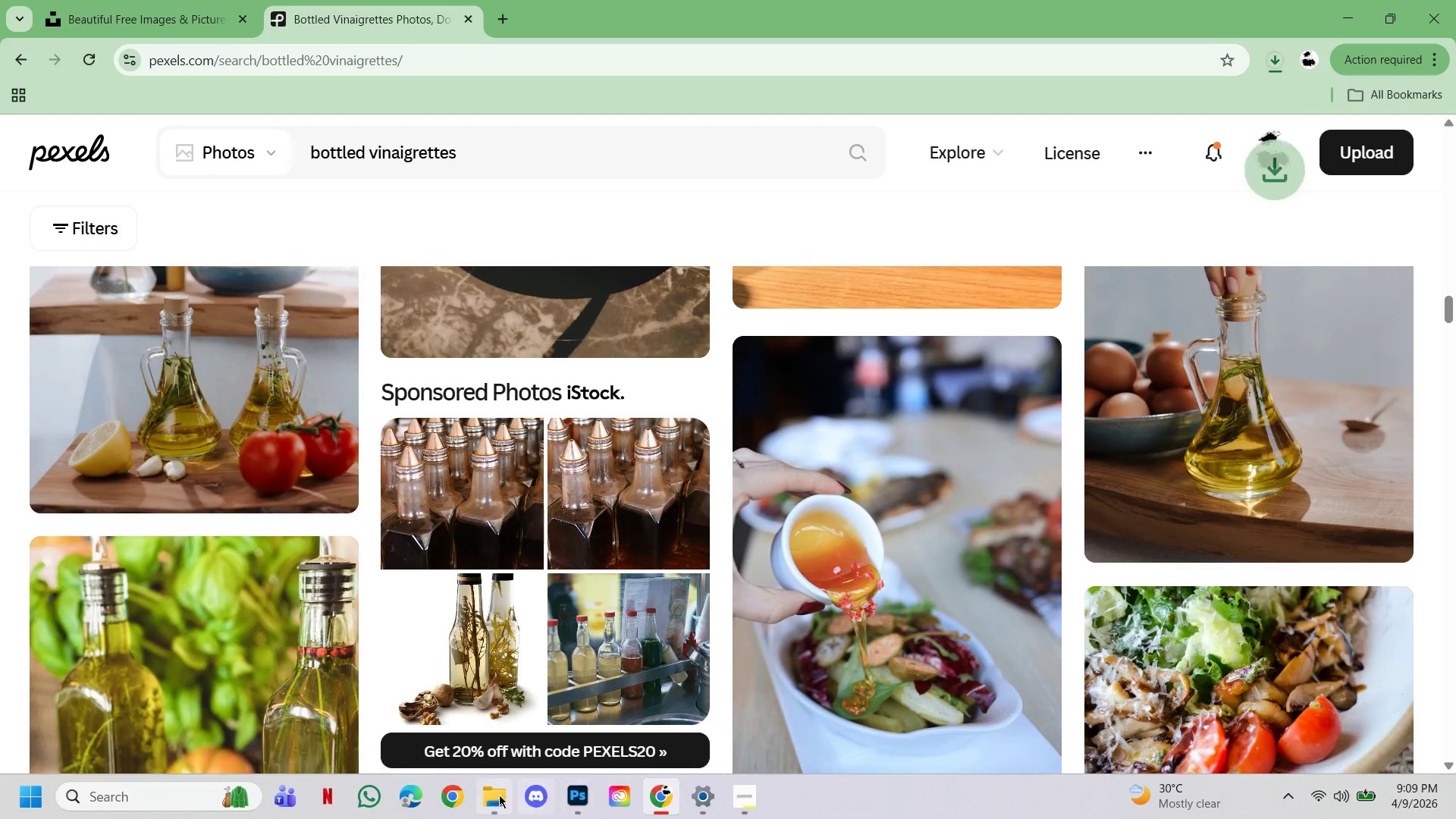 
left_click([499, 795])
 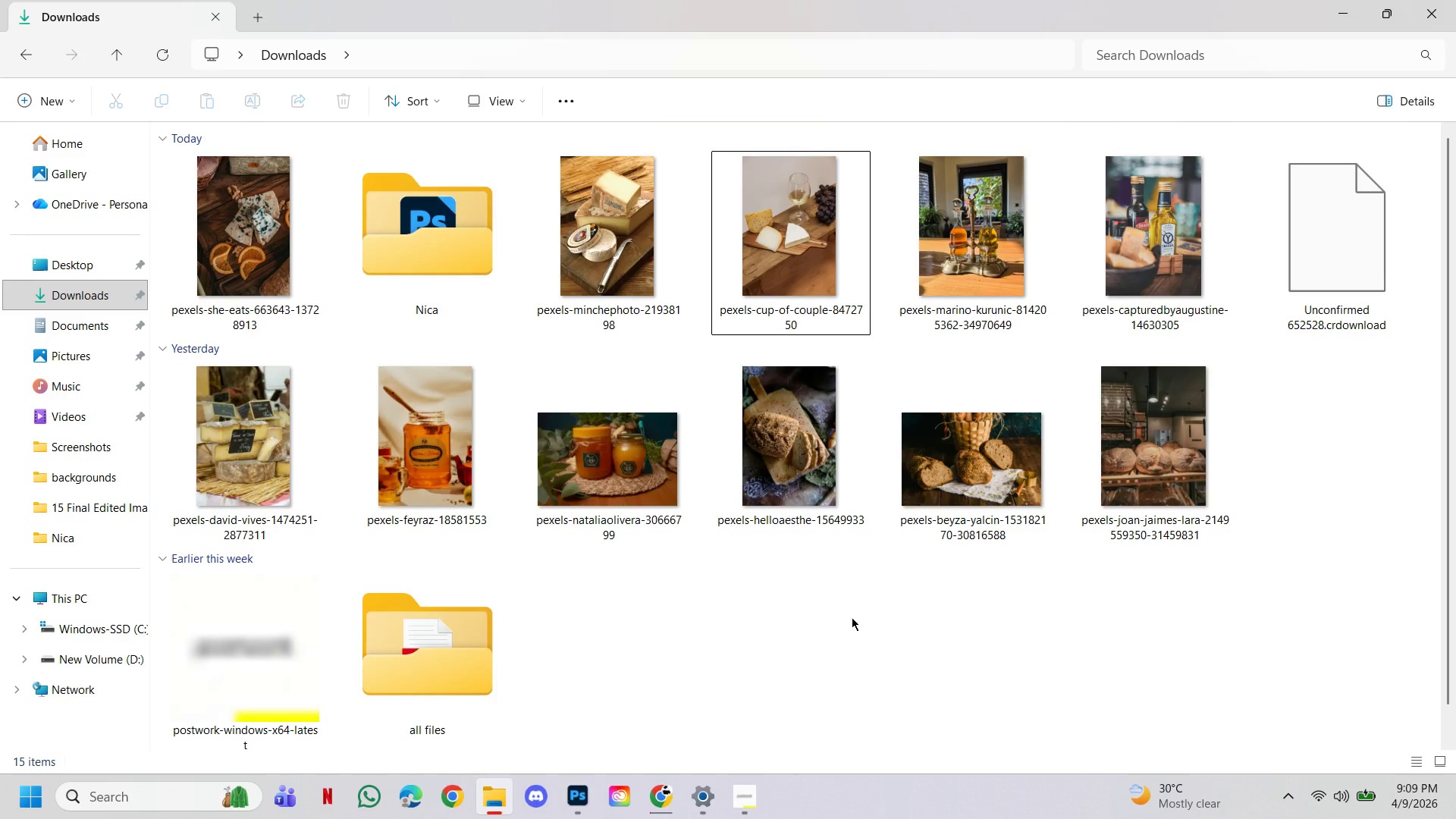 
wait(5.56)
 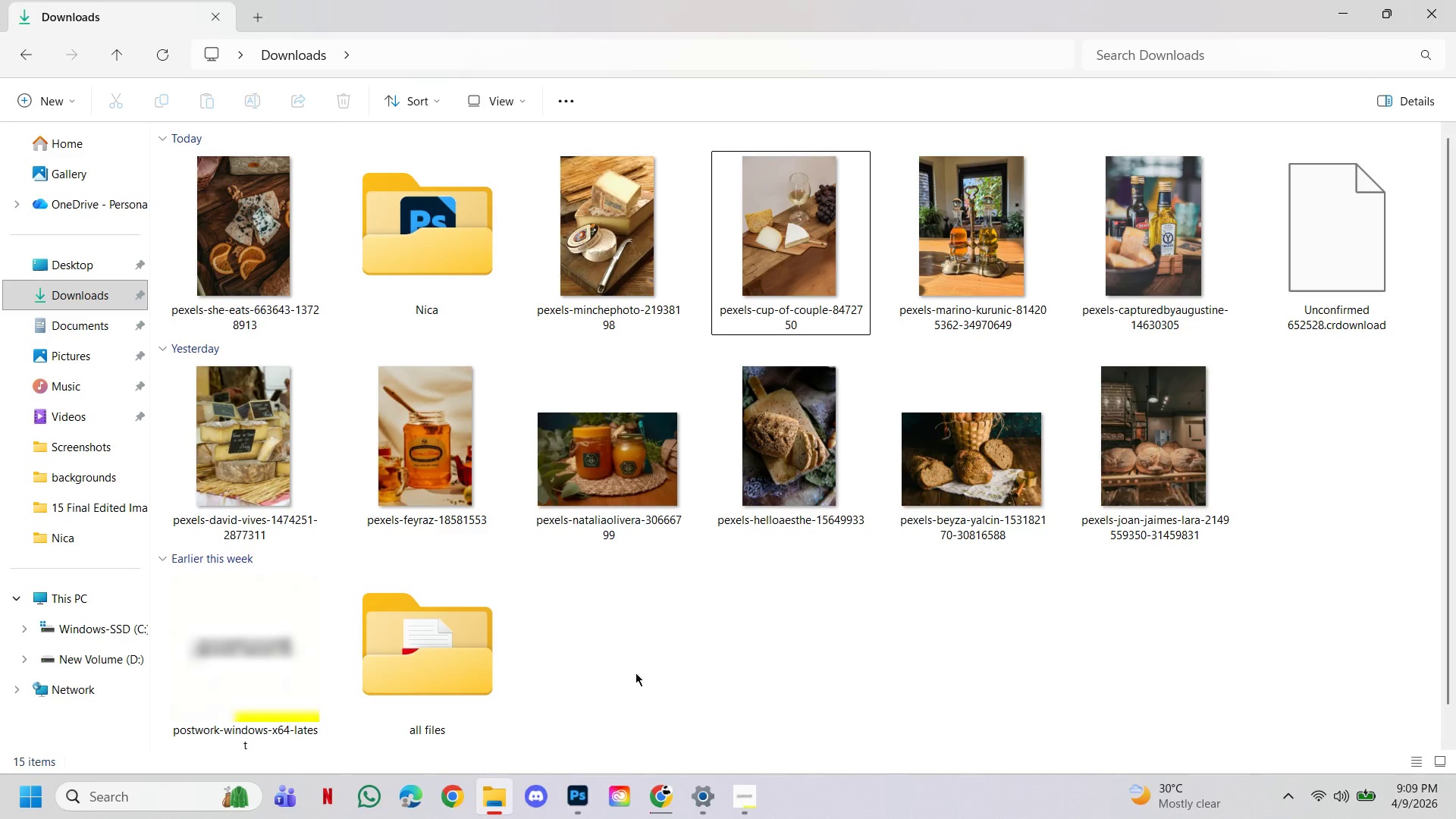 
scroll: coordinate [1177, 529], scroll_direction: up, amount: 2.0
 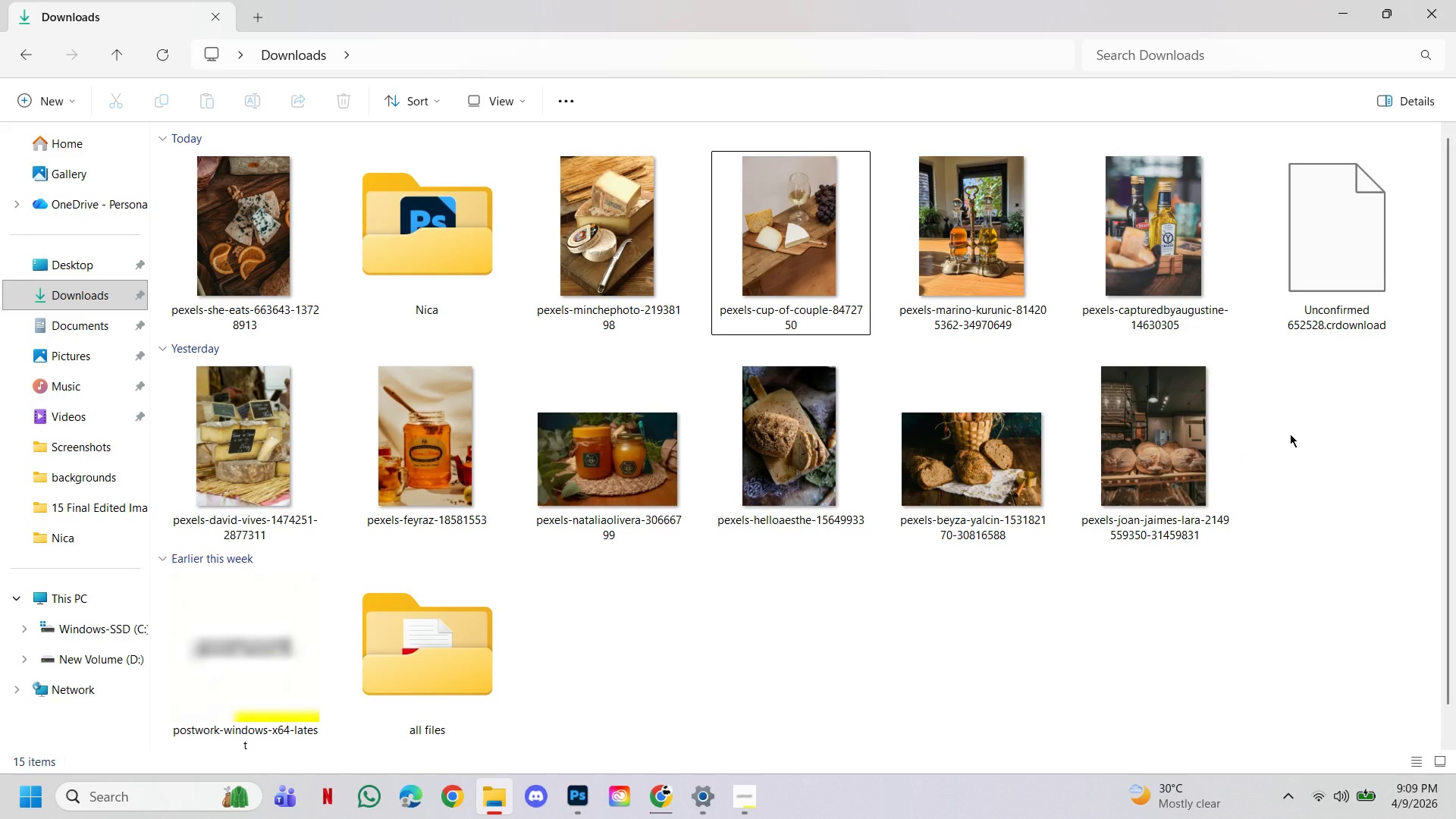 
right_click([1290, 434])
 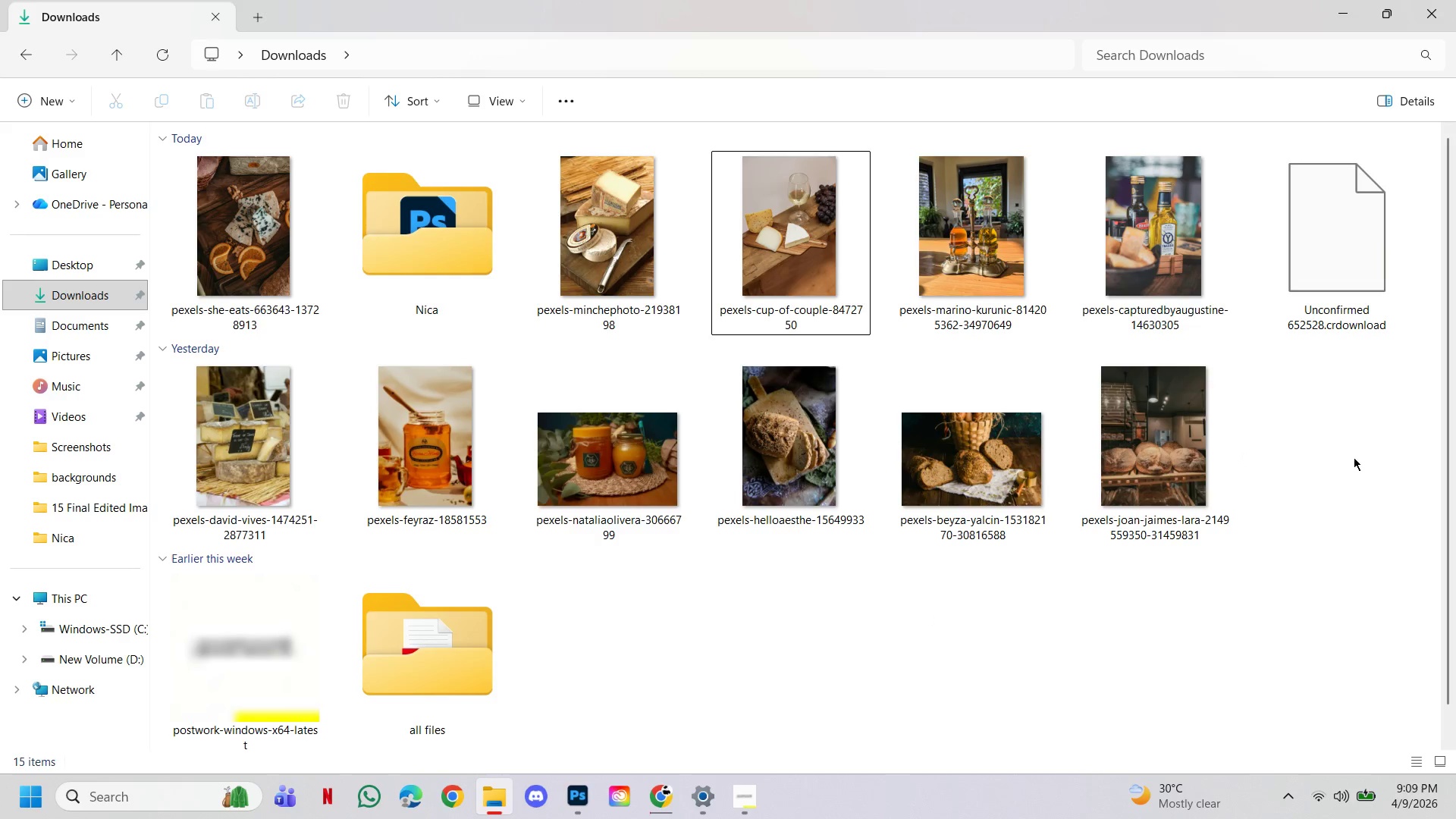 
right_click([1354, 457])
 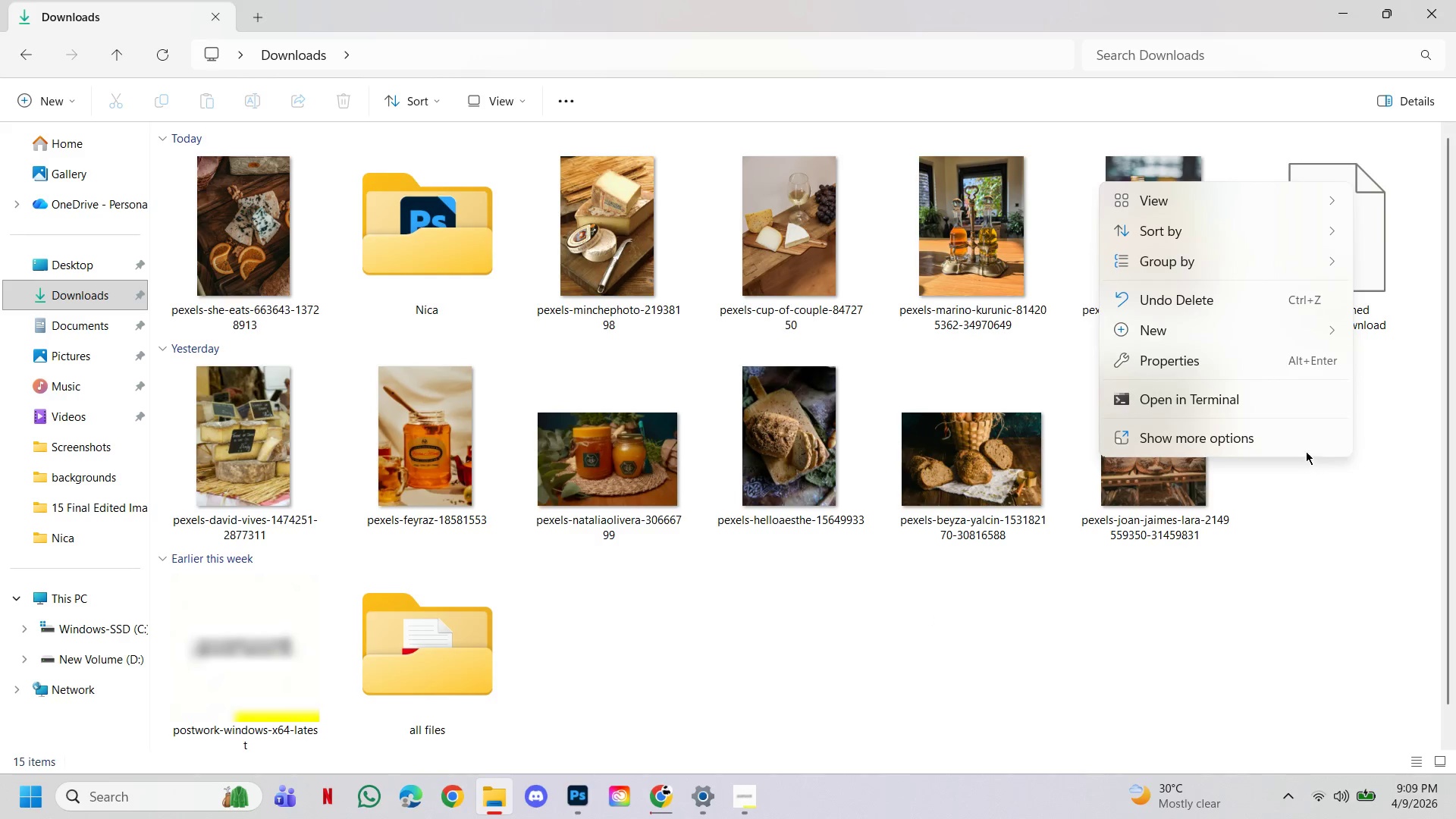 
left_click([1304, 447])
 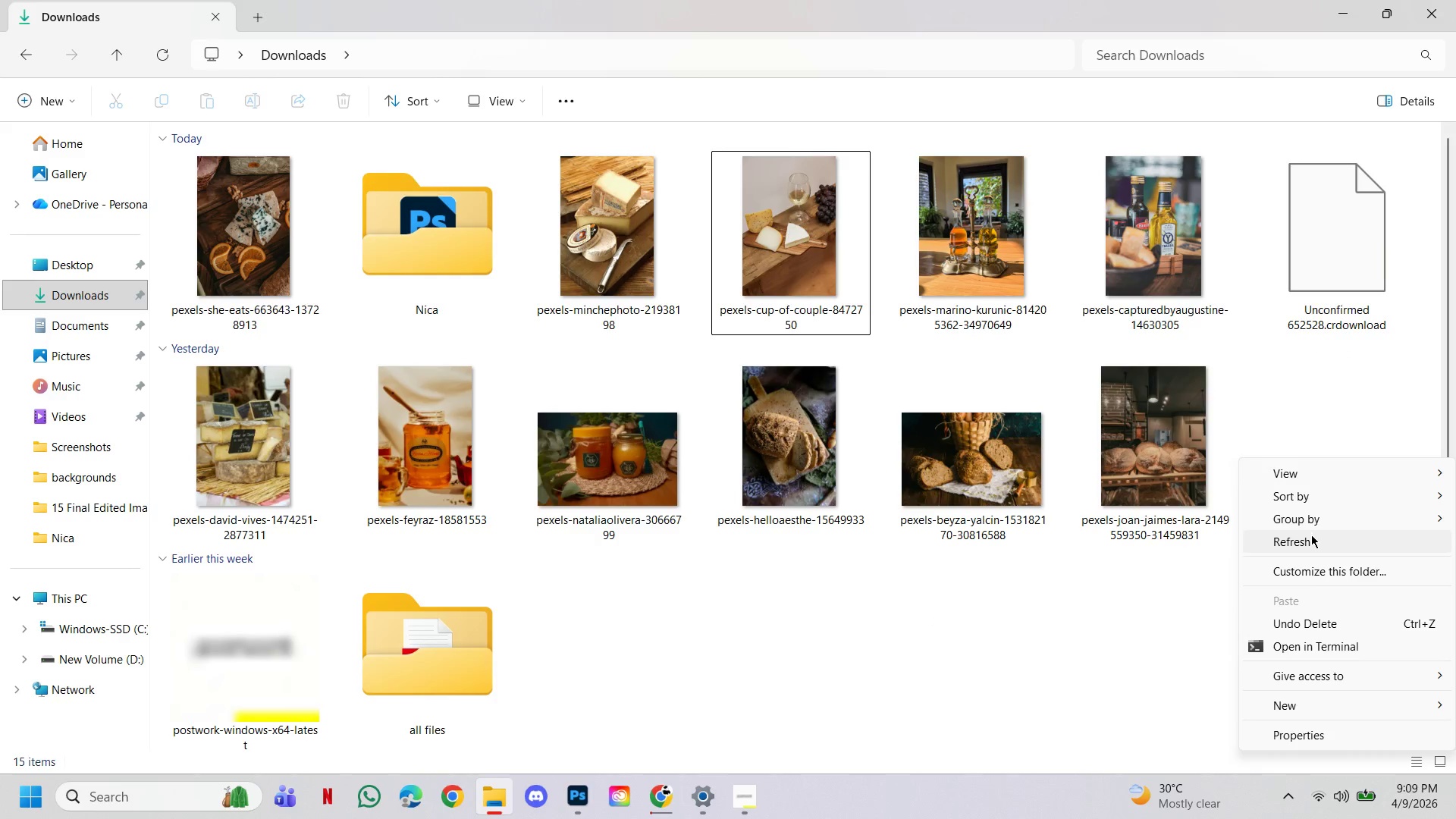 
left_click([1311, 539])
 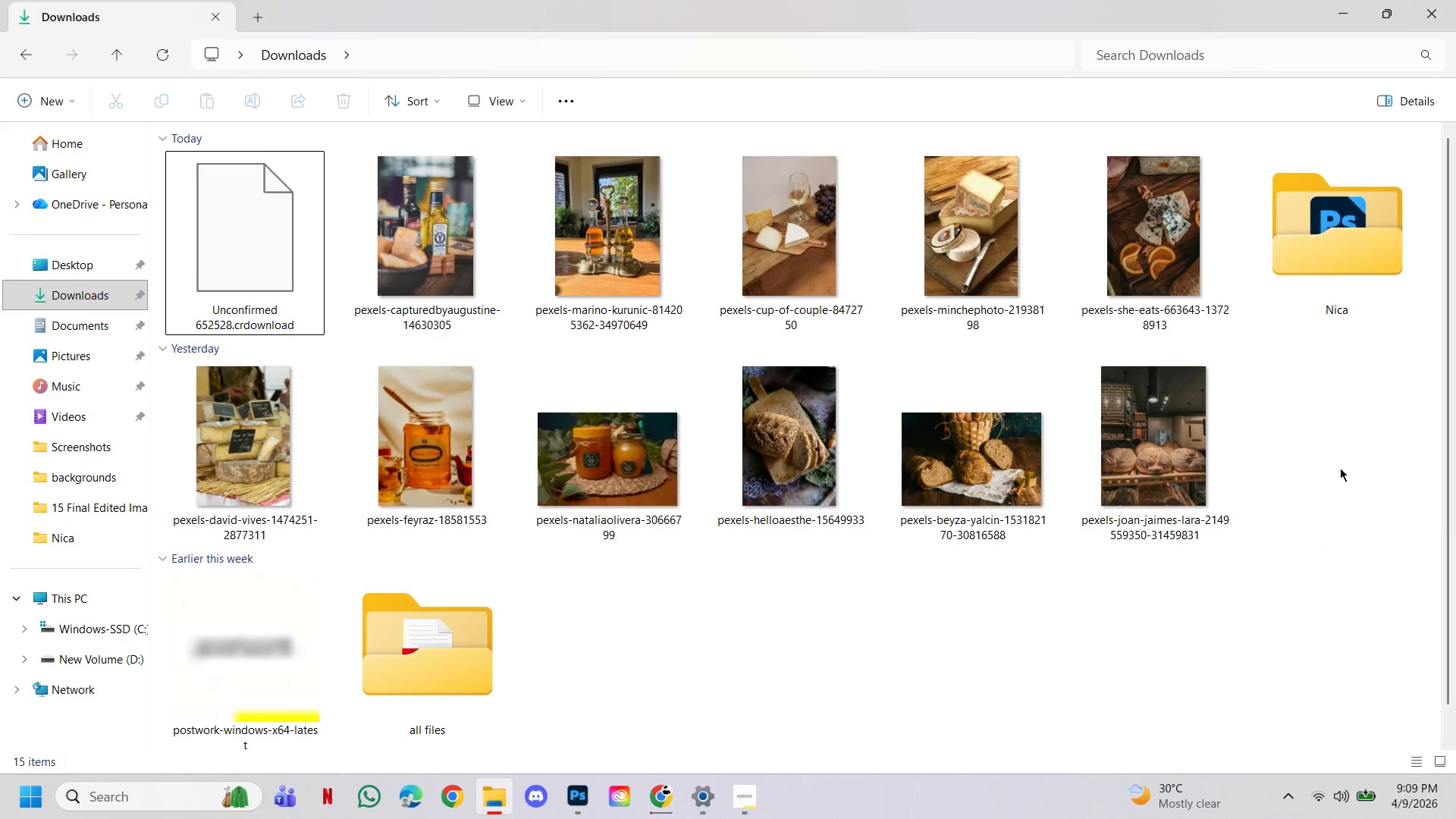 
left_click([1340, 468])
 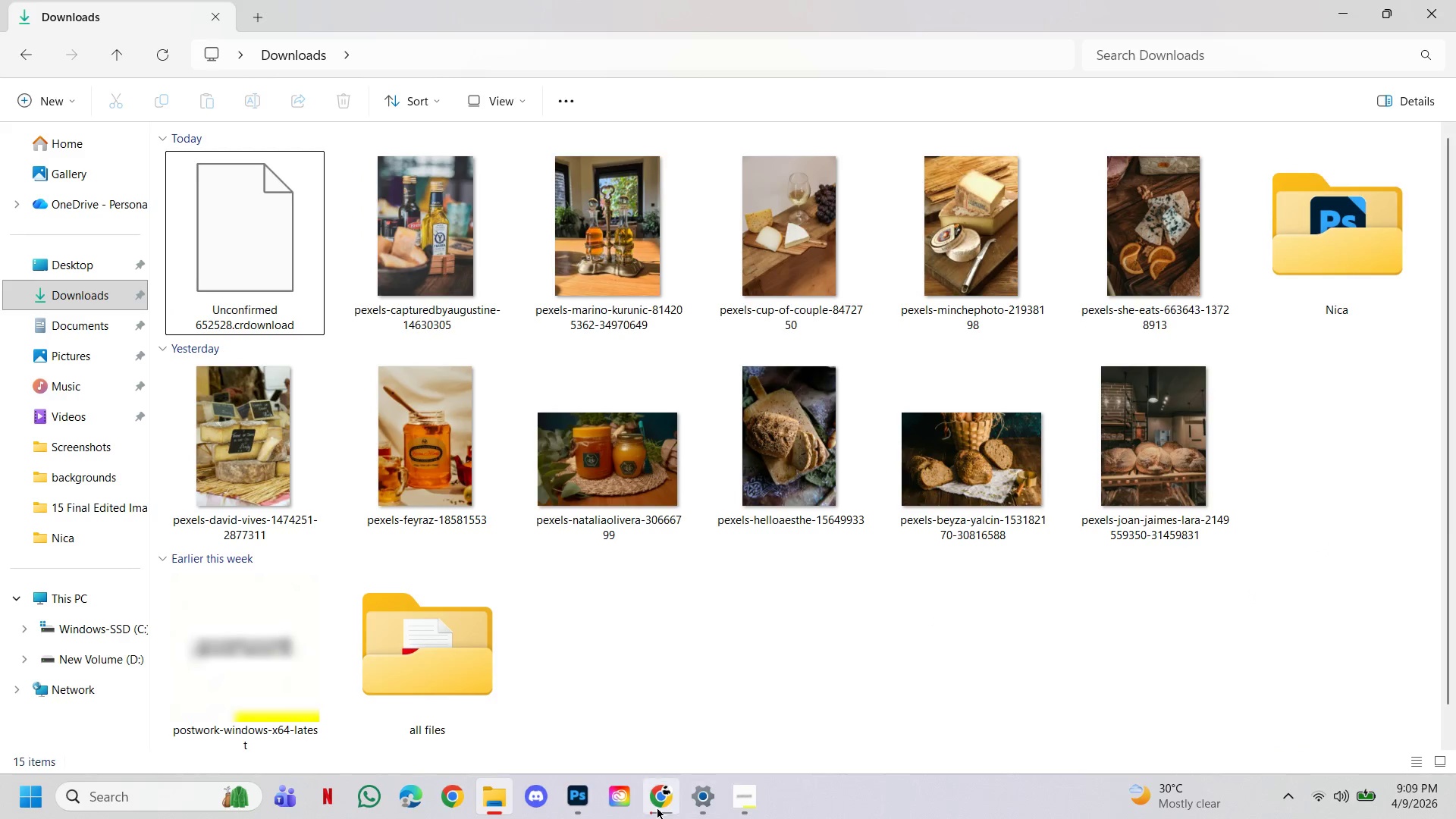 
left_click([656, 808])
 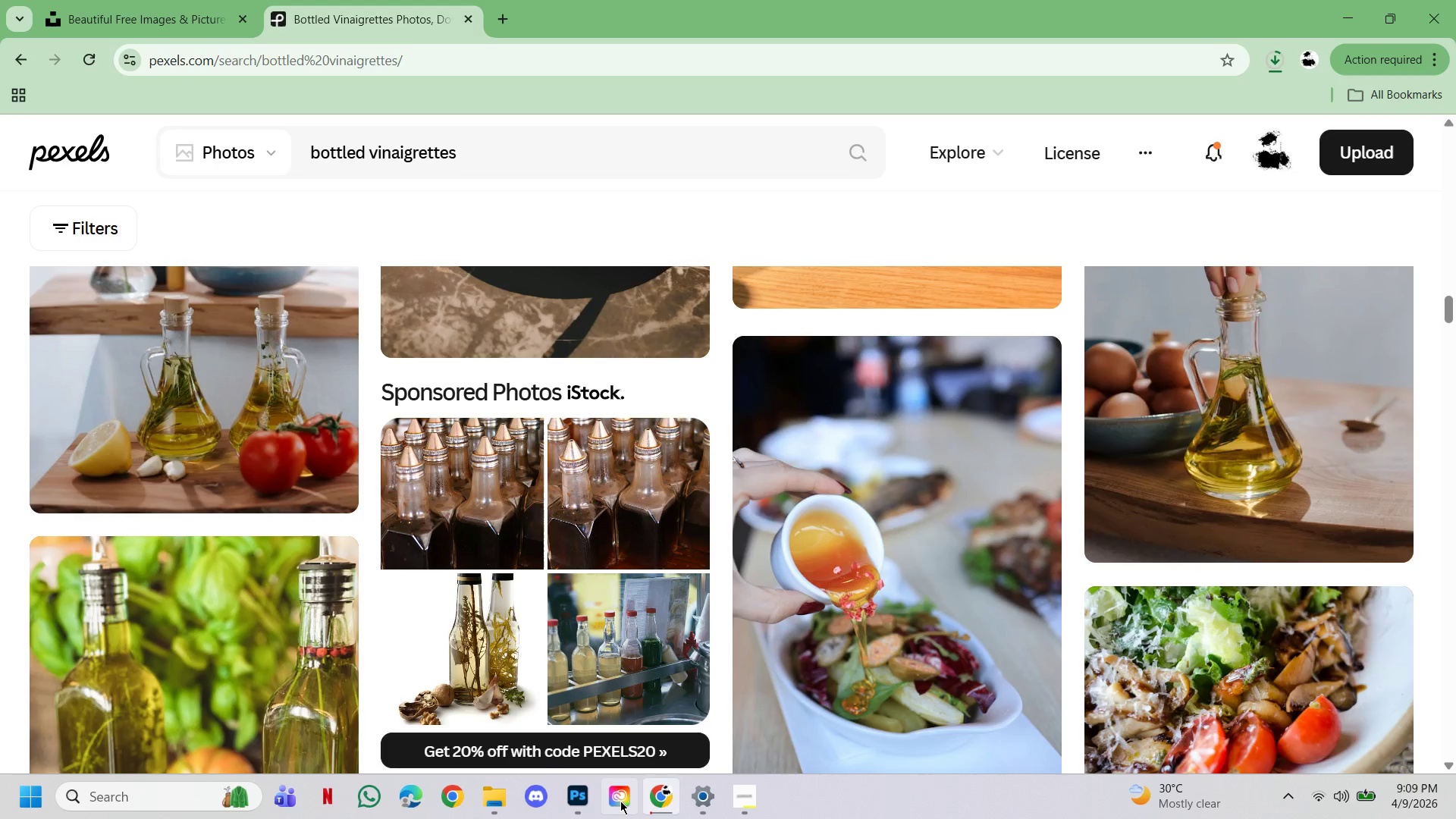 
left_click([593, 801])
 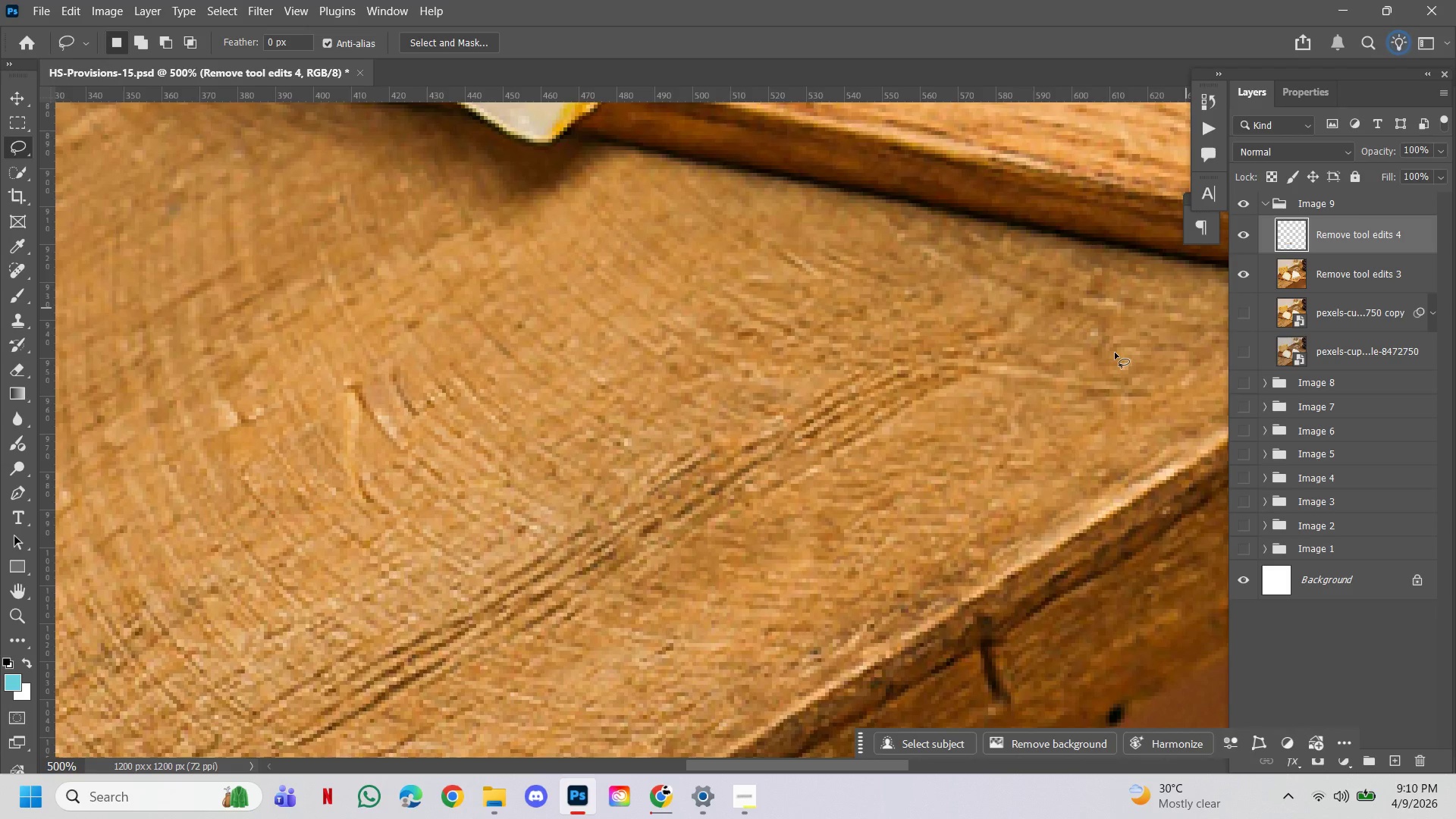 
hold_key(key=ControlLeft, duration=0.81)
 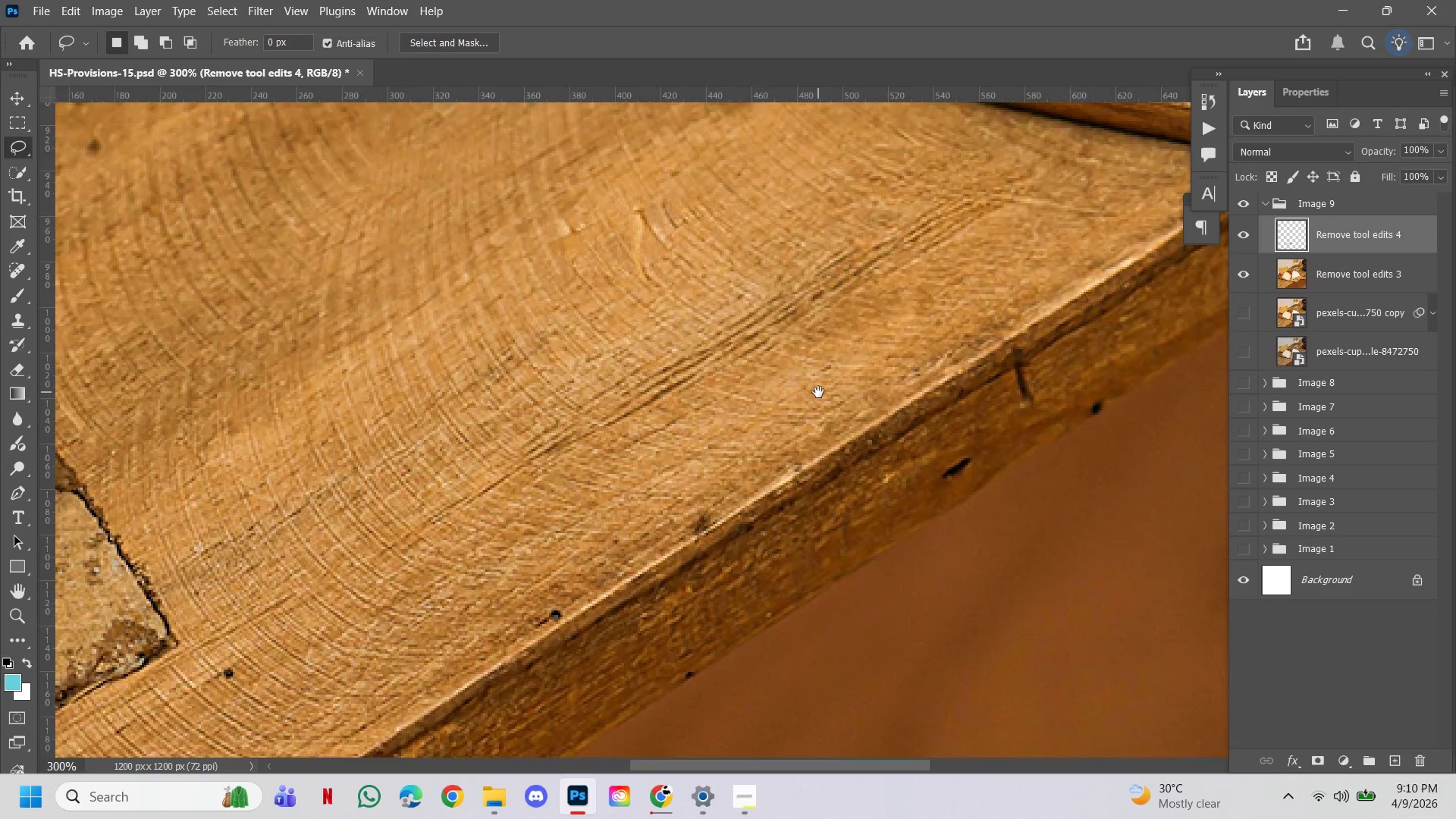 
hold_key(key=Space, duration=1.55)
 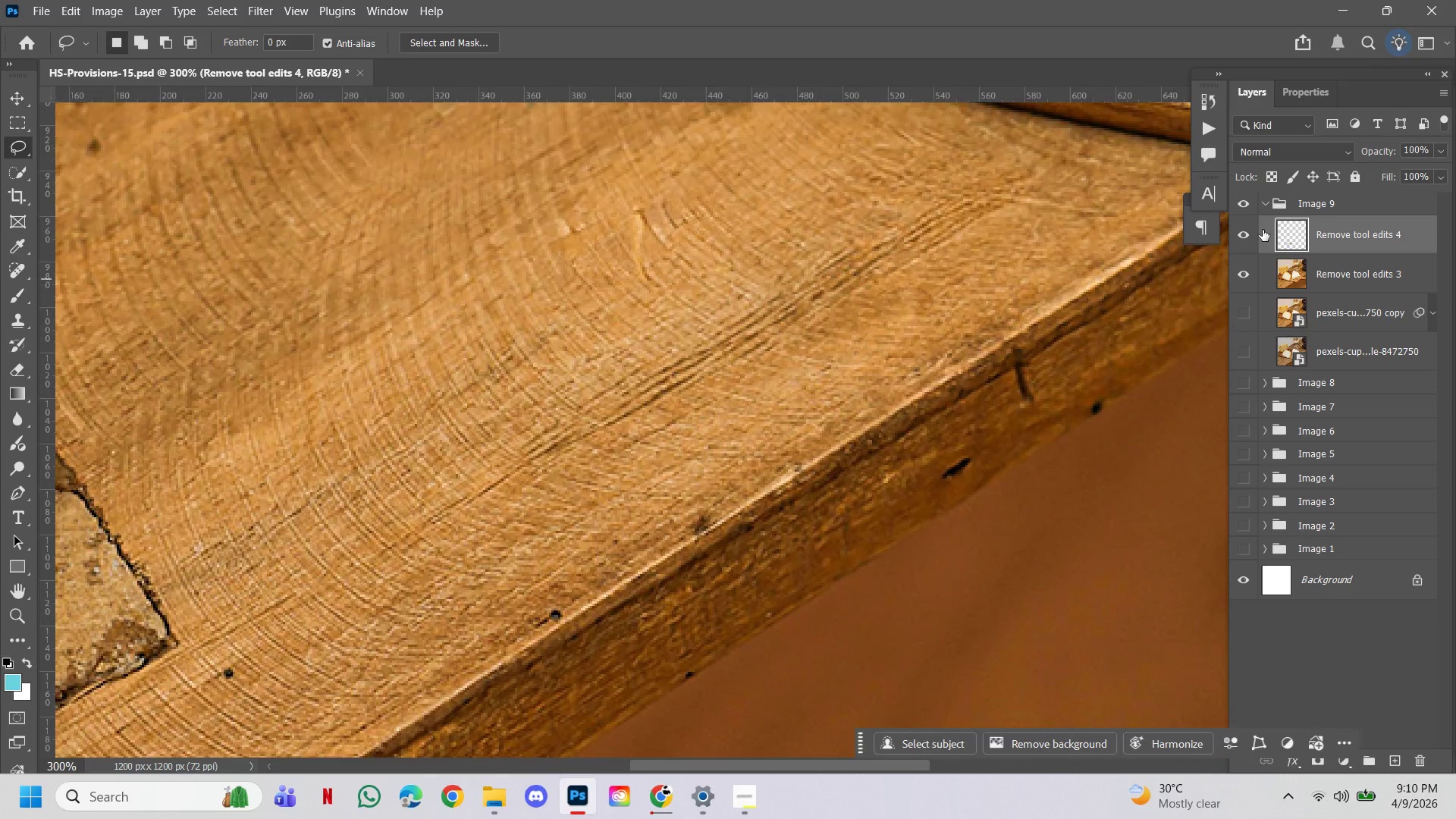 
hold_key(key=AltLeft, duration=0.66)
double_click([622, 472])
 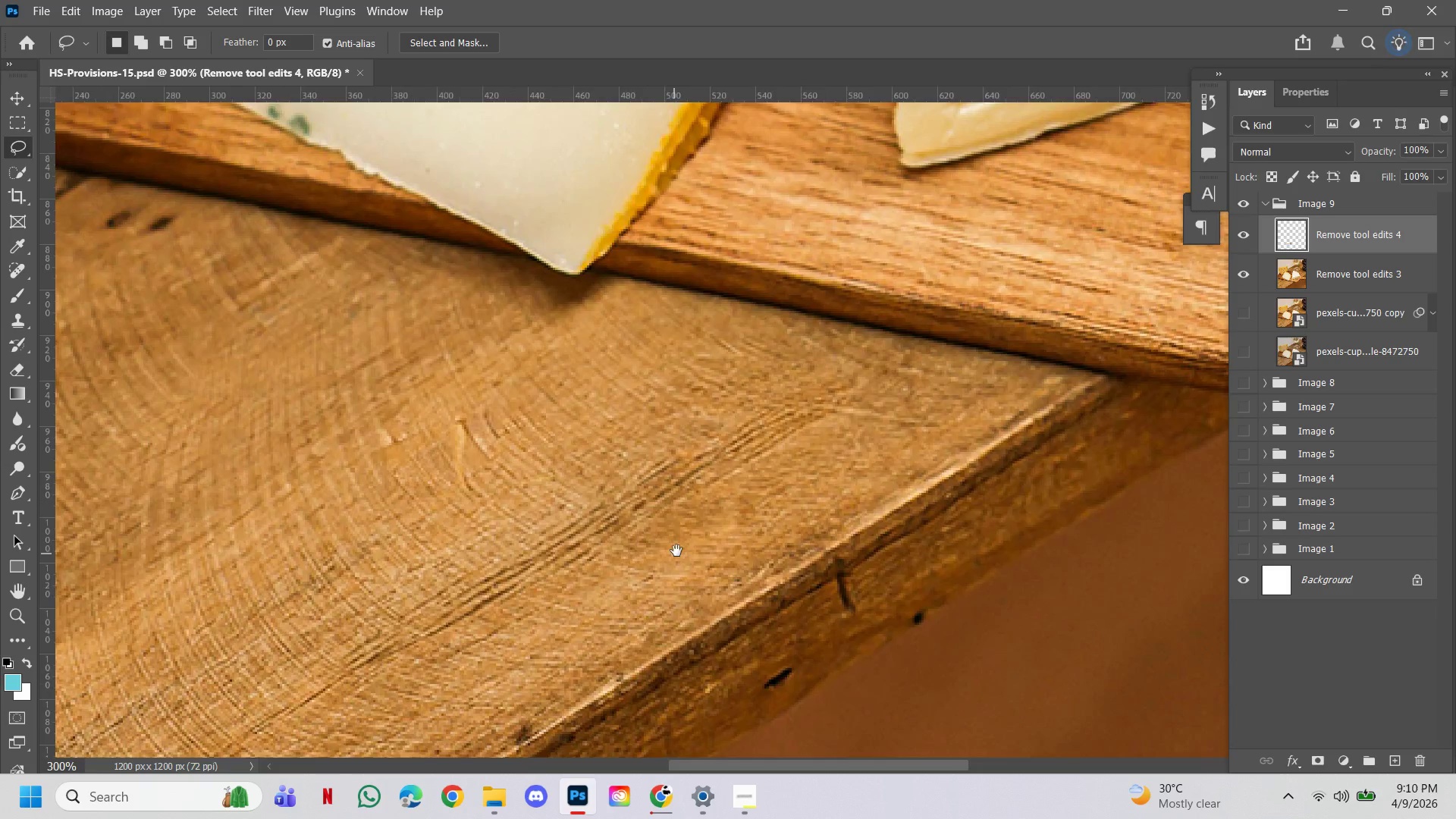 
left_click_drag(start_coordinate=[674, 554], to_coordinate=[802, 403])
 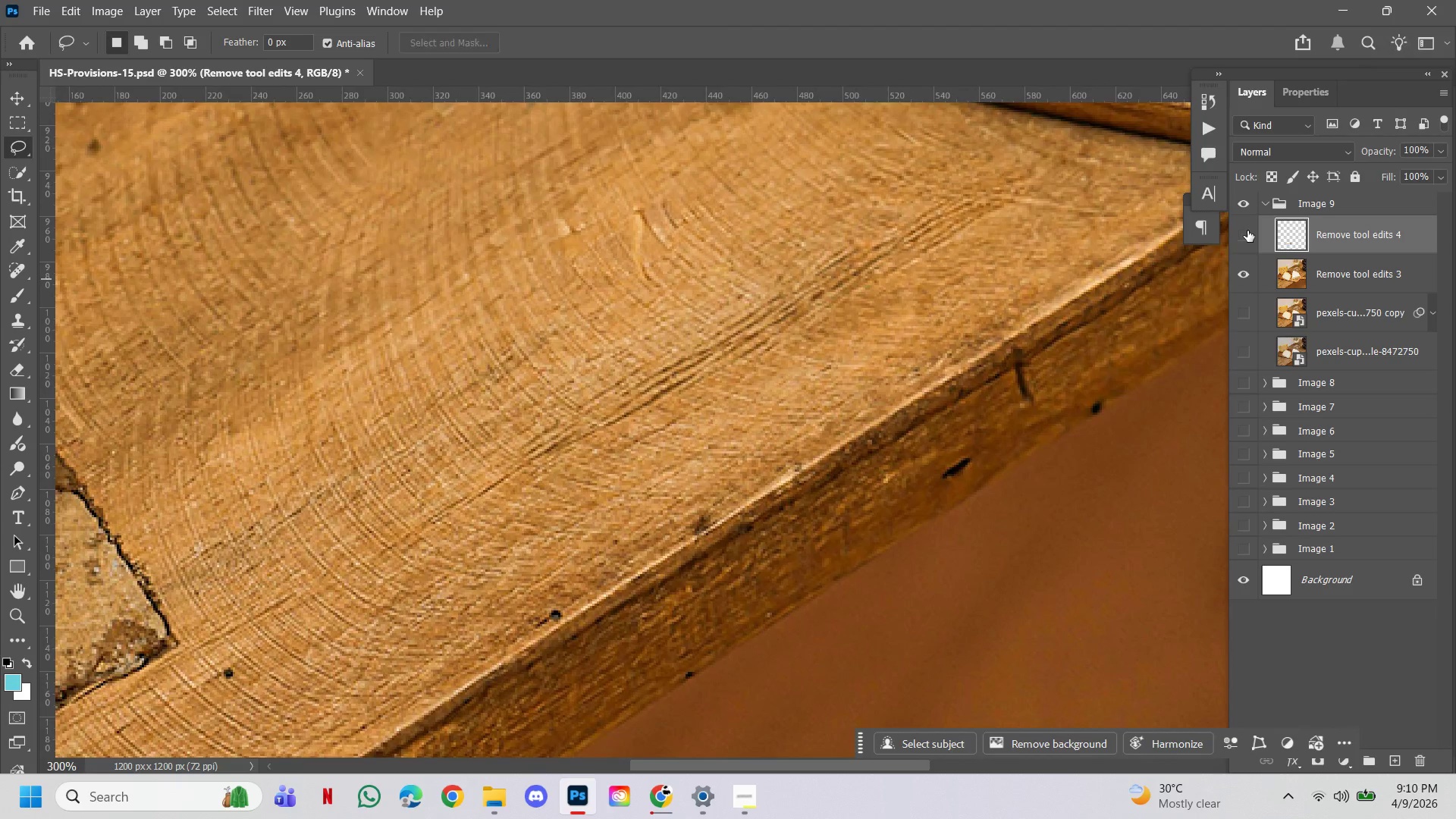 
double_click([1247, 231])
 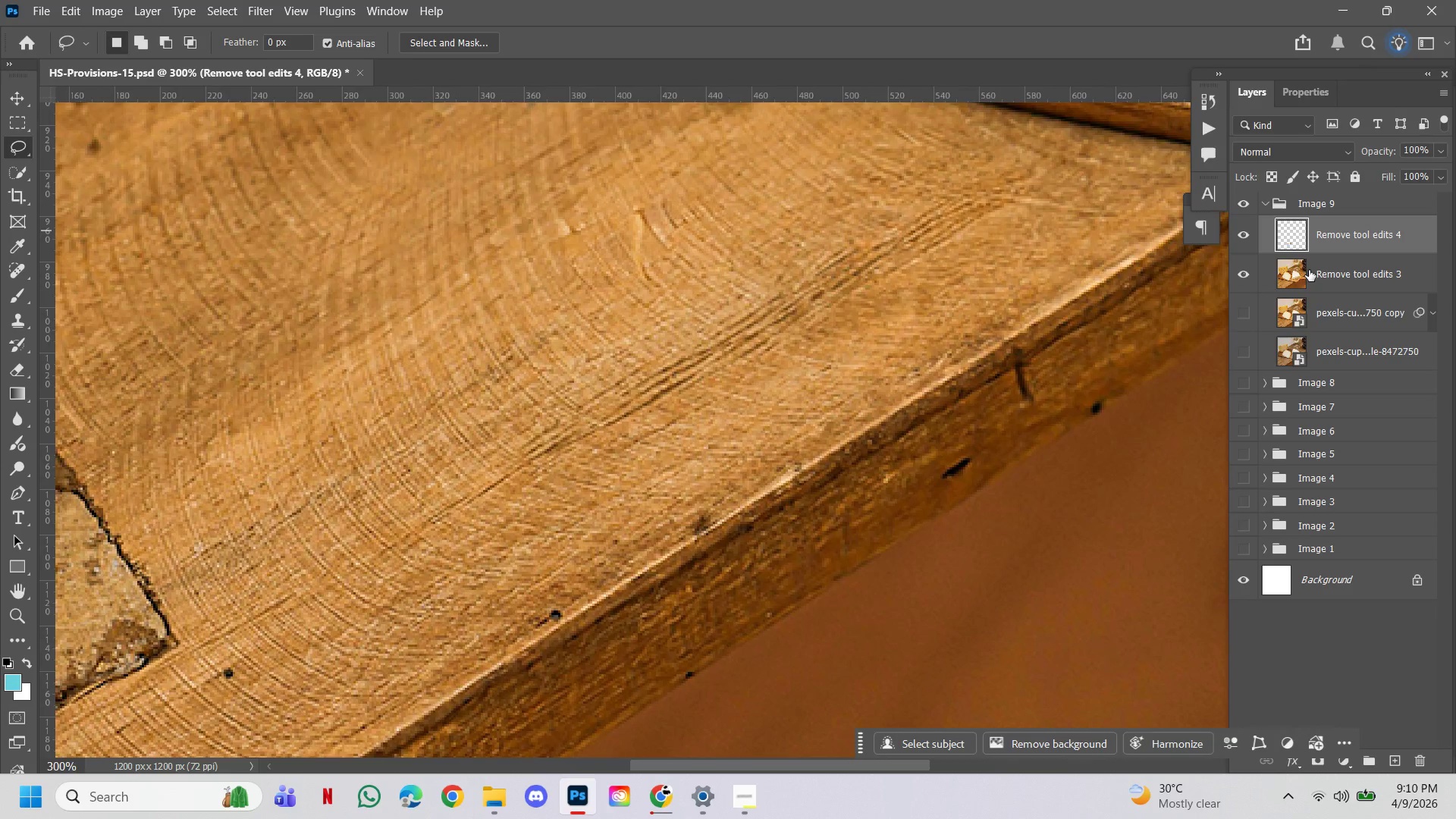 
left_click([1310, 278])
 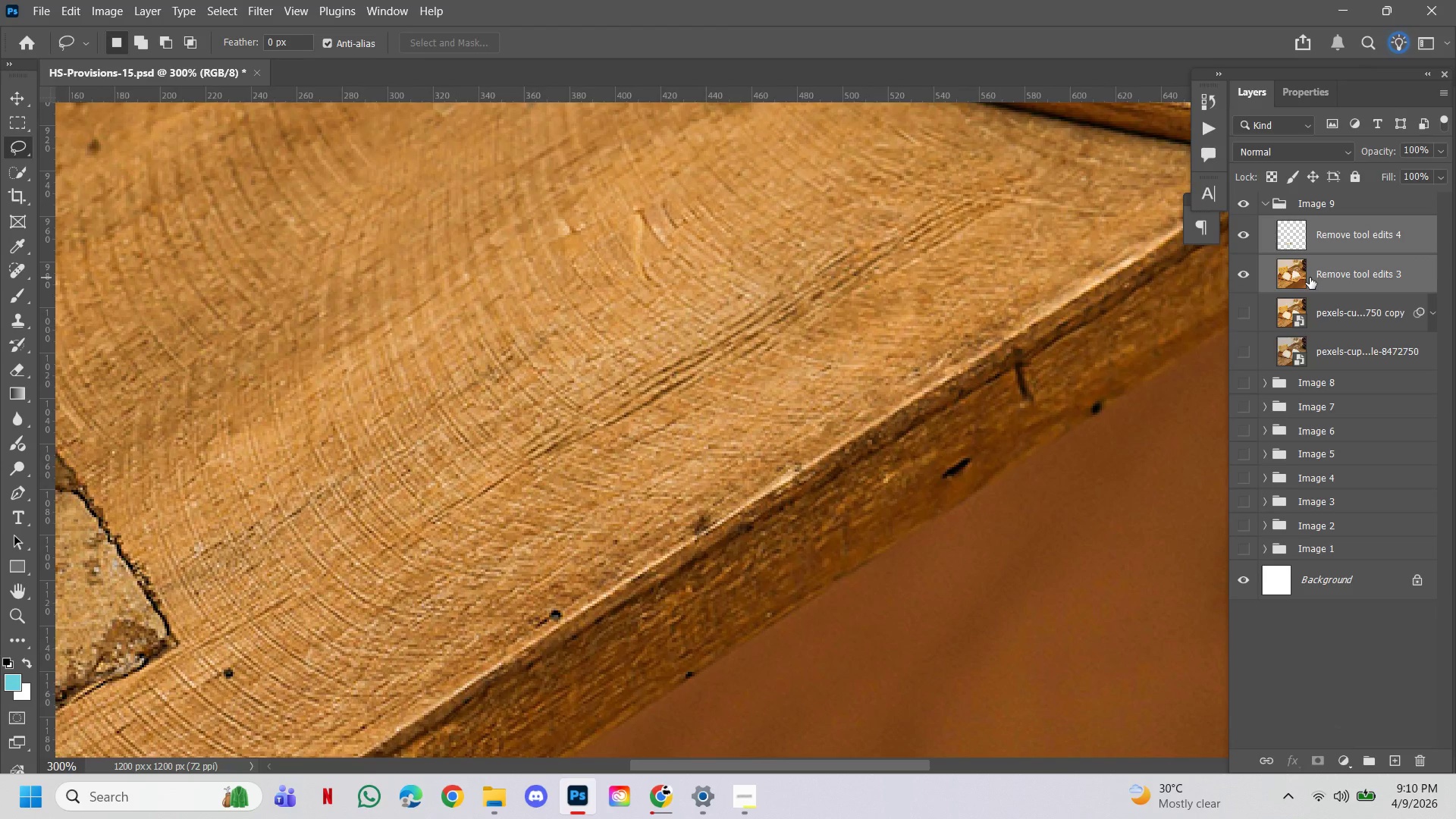 
key(Control+E)
 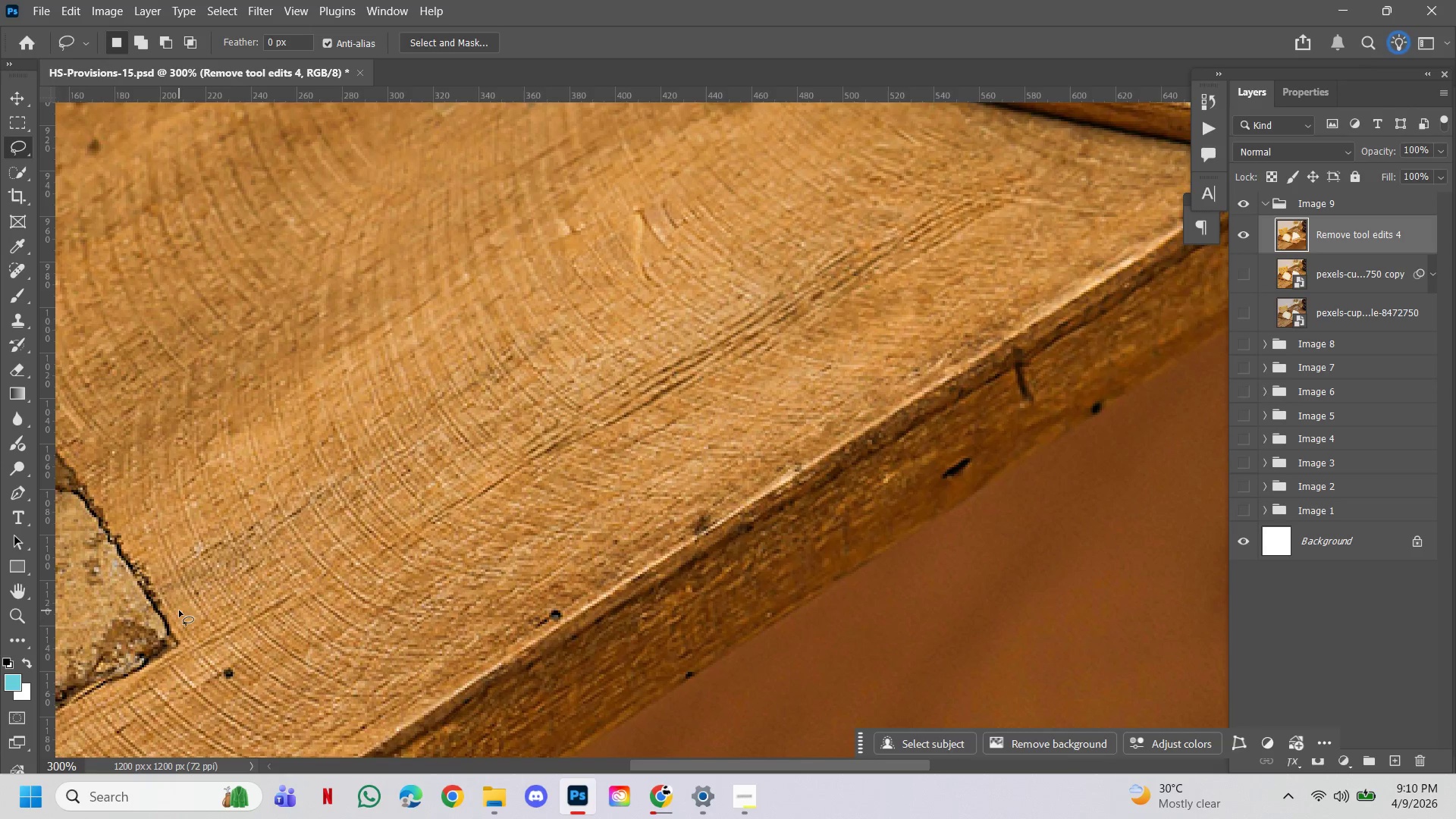 
wait(7.58)
 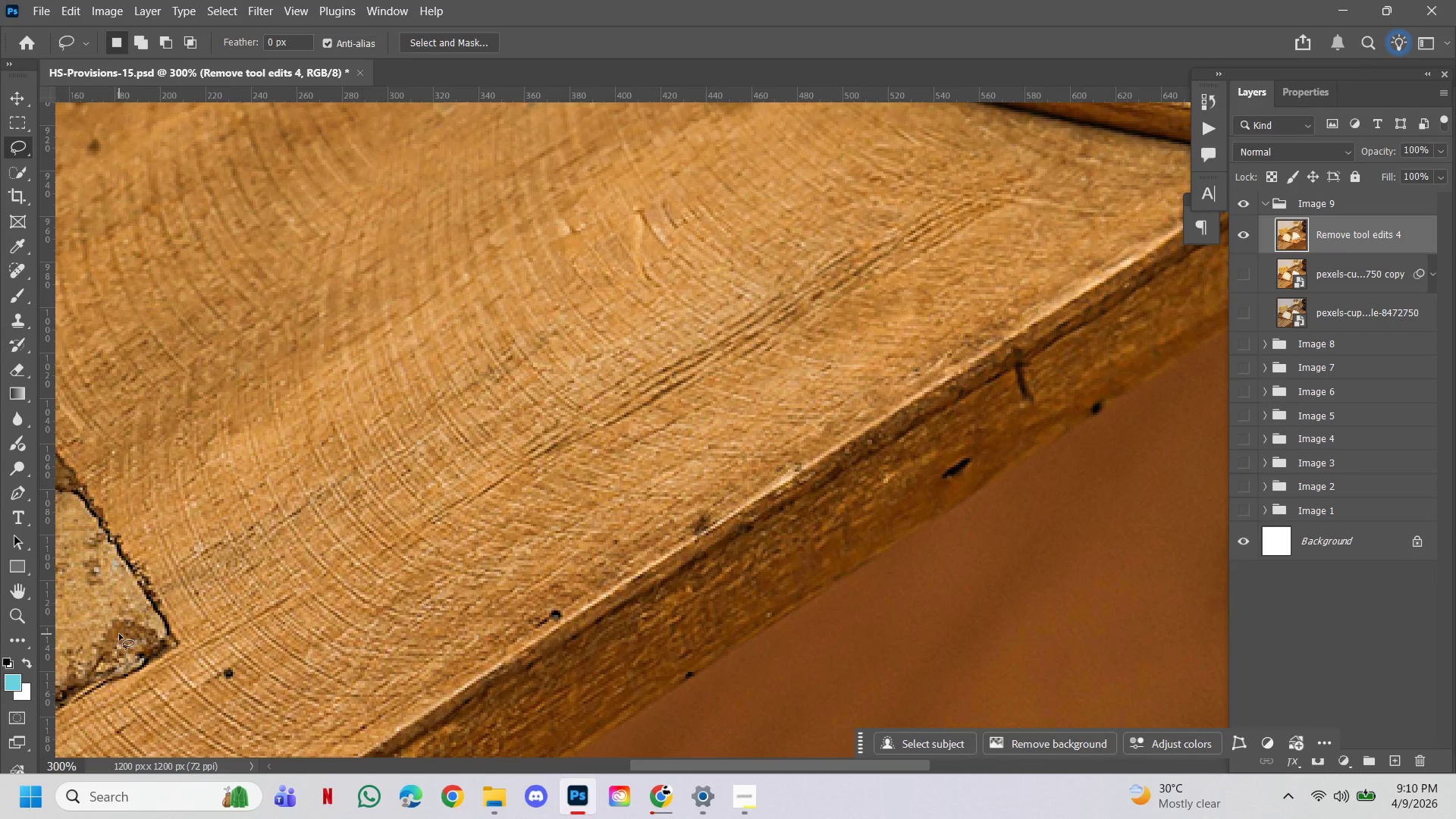 
hold_key(key=ControlLeft, duration=0.62)
 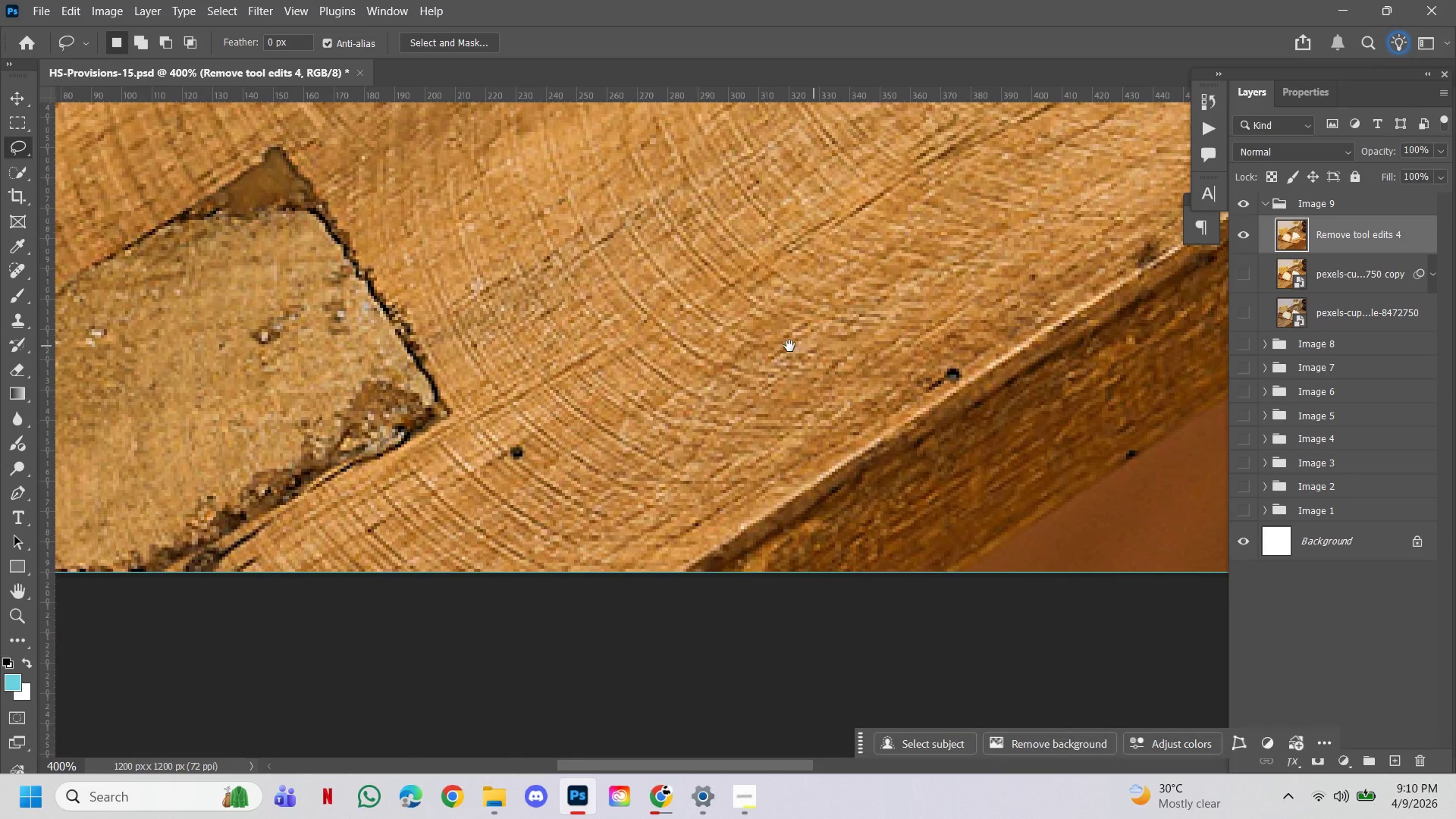 
hold_key(key=Space, duration=1.41)
 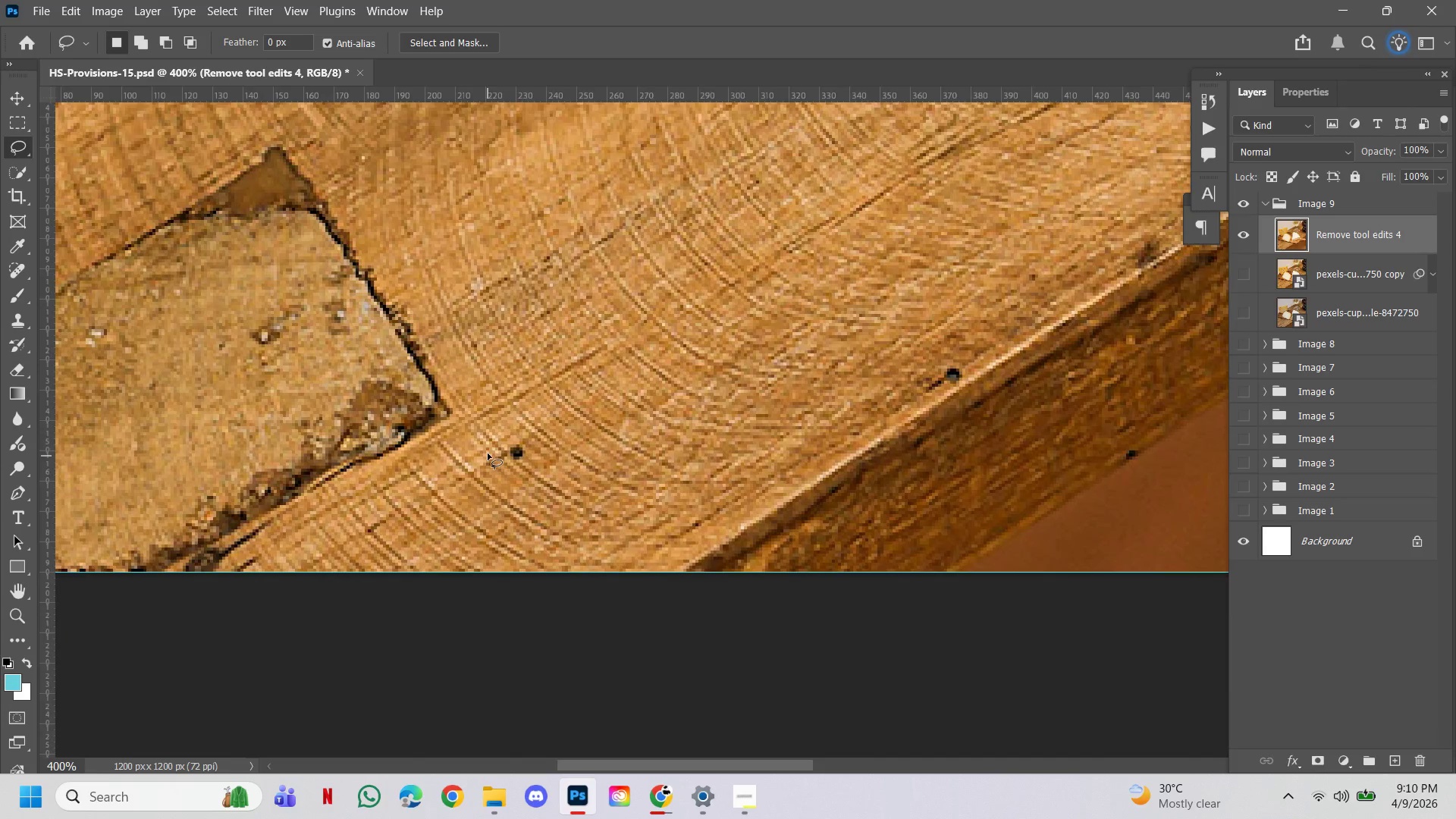 
left_click([519, 480])
 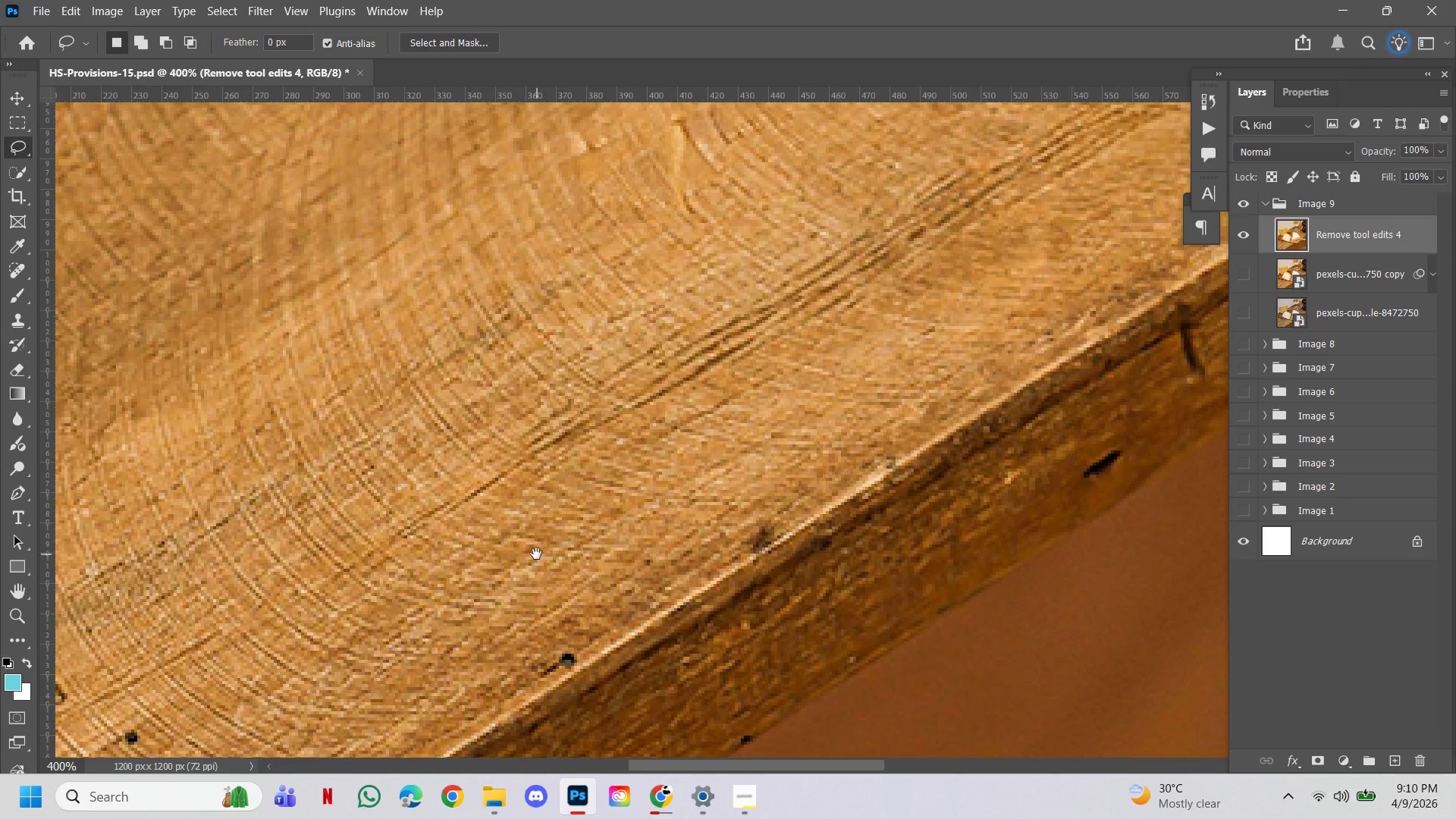 
left_click_drag(start_coordinate=[537, 554], to_coordinate=[814, 346])
 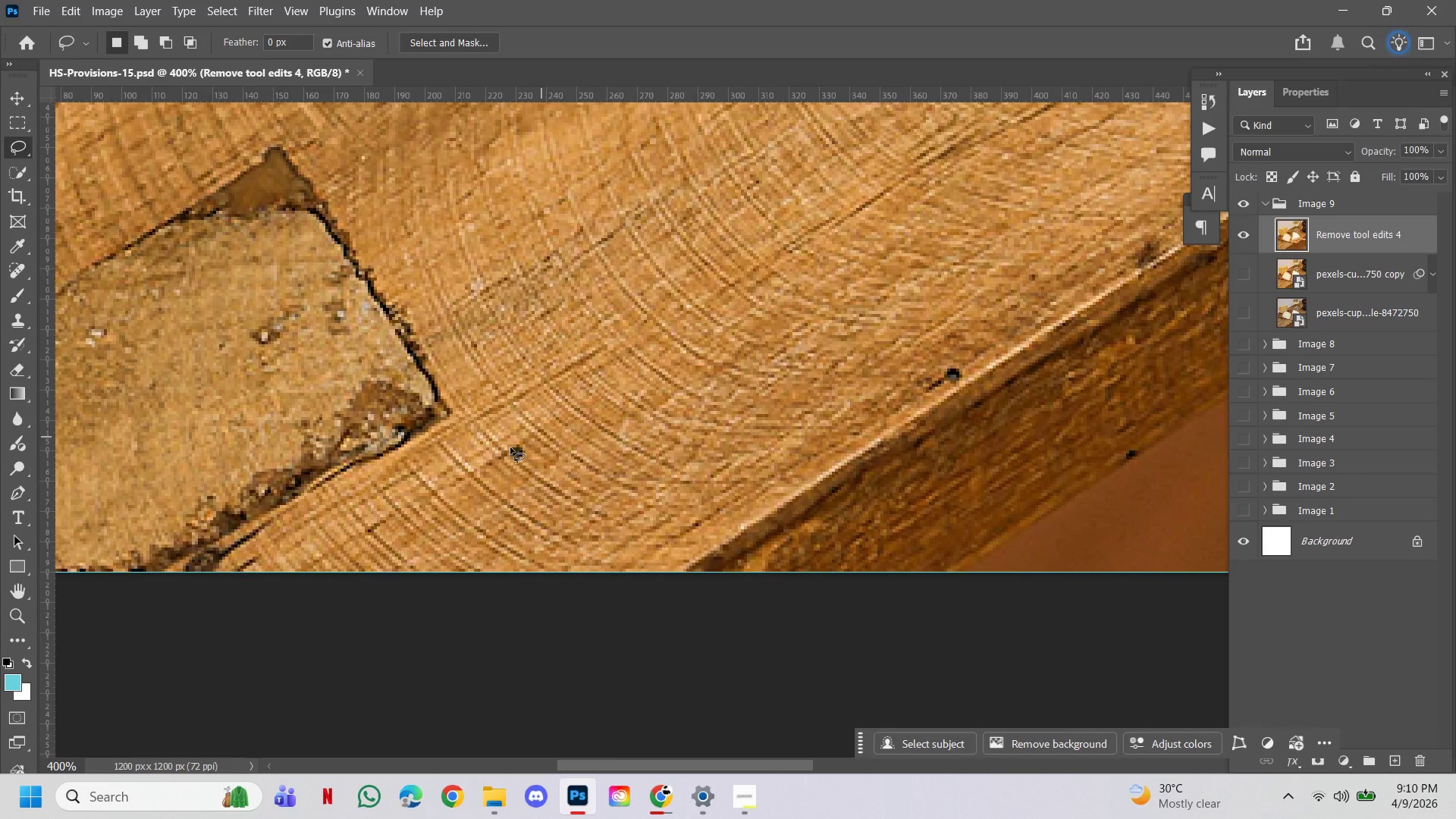 
triple_click([814, 346])
 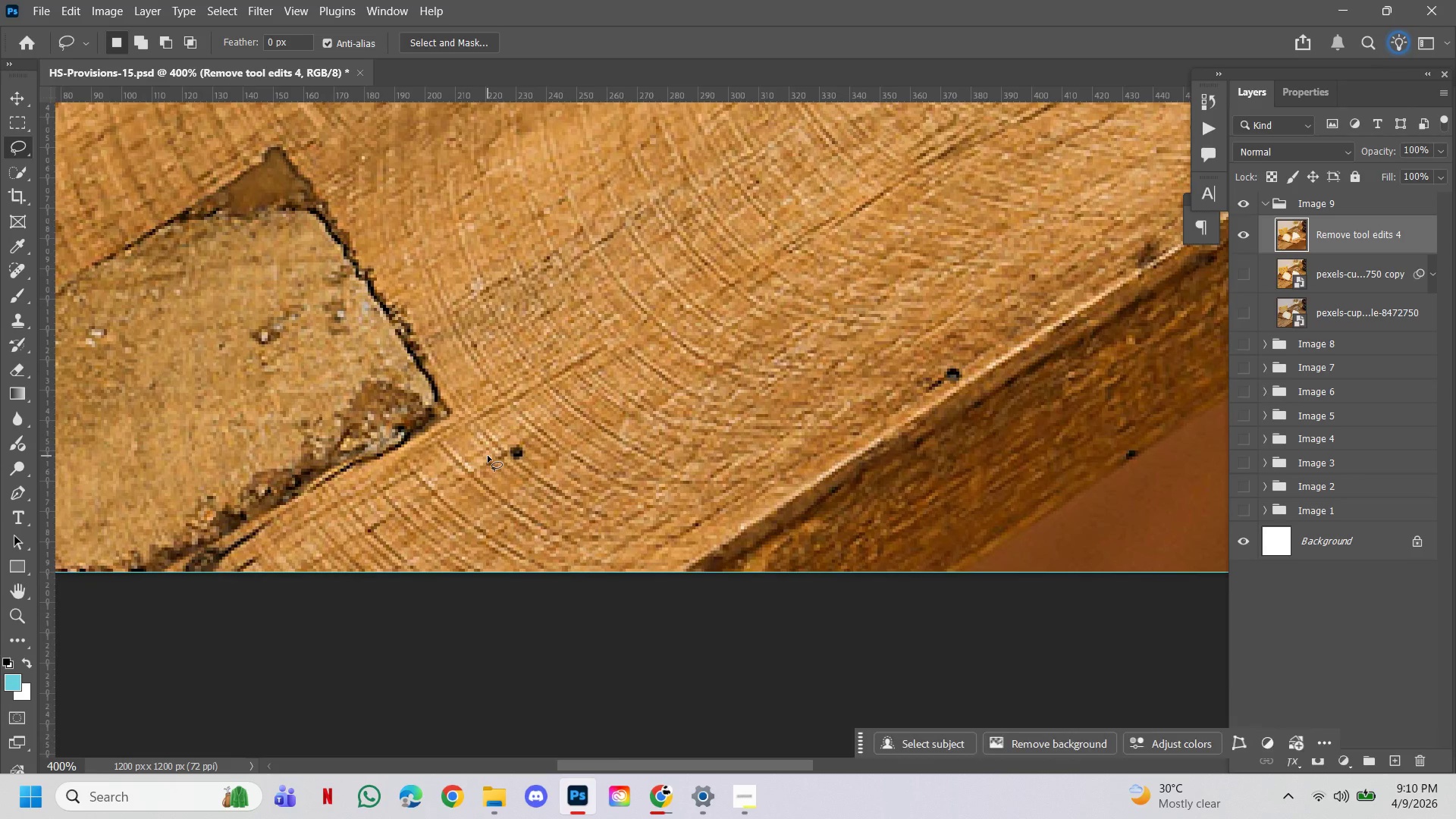 
left_click_drag(start_coordinate=[488, 456], to_coordinate=[482, 448])
 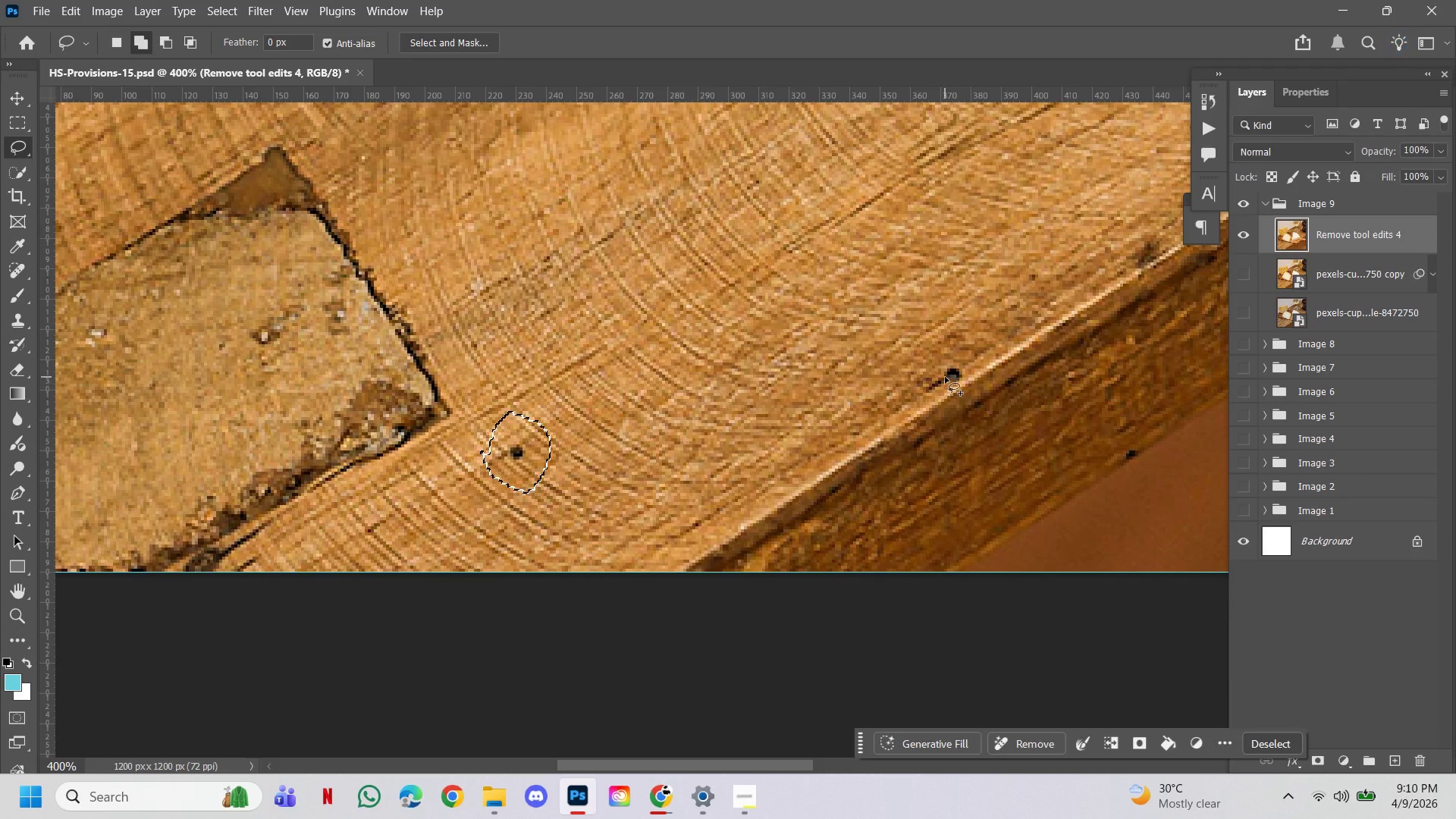 
hold_key(key=ShiftLeft, duration=1.5)
left_click_drag(start_coordinate=[927, 374], to_coordinate=[926, 369])
 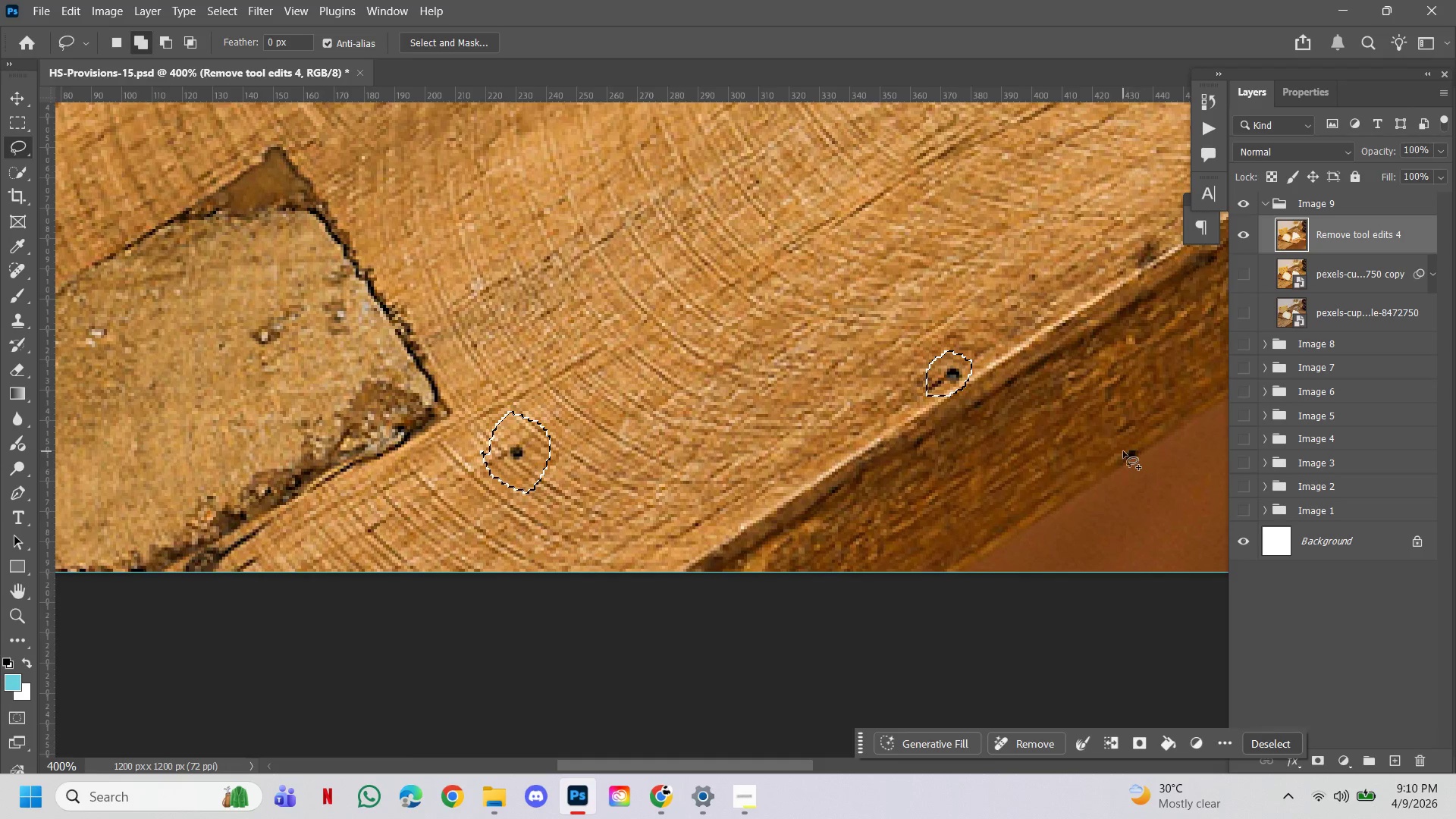 
hold_key(key=ShiftLeft, duration=1.5)
 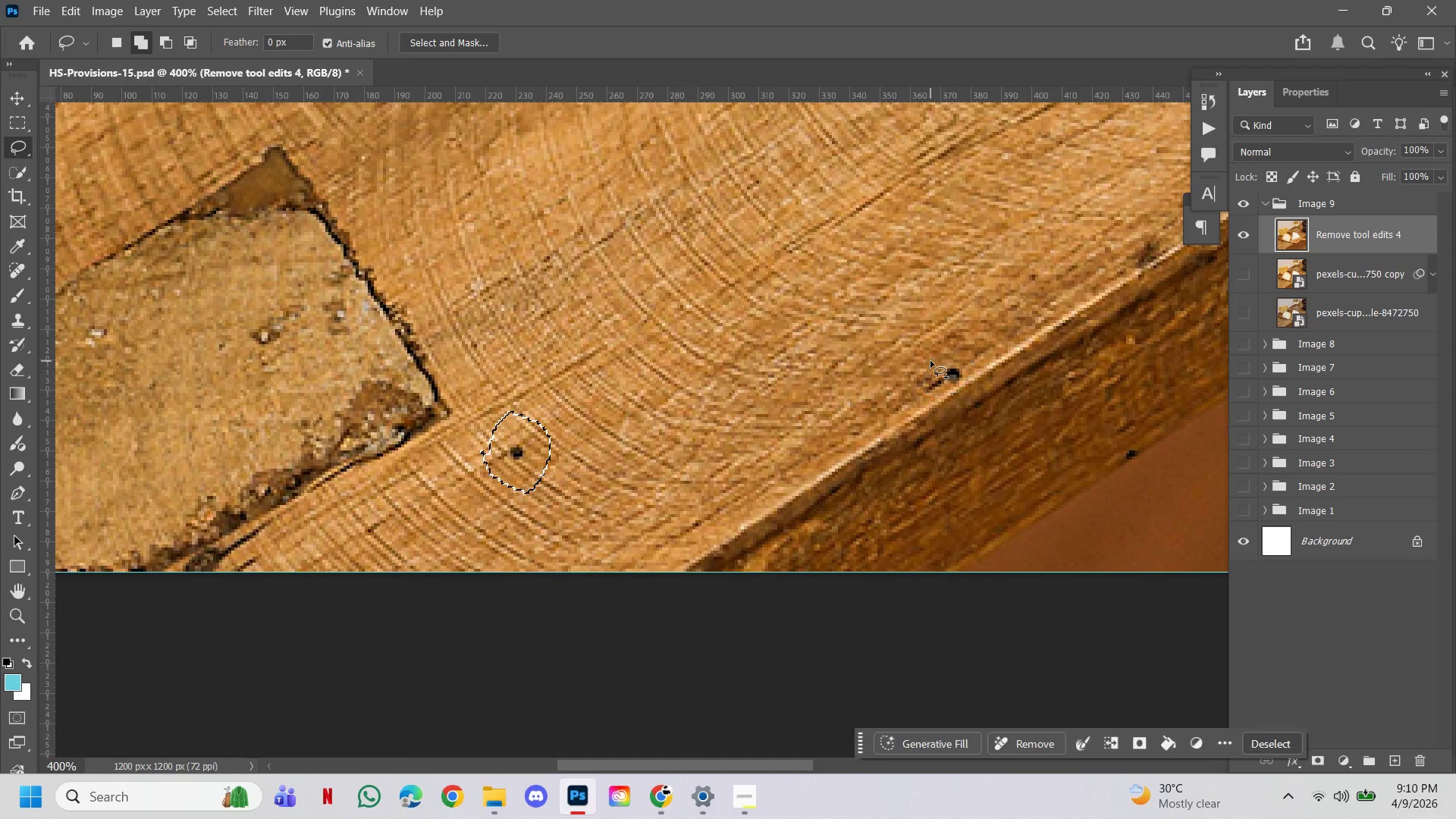 
hold_key(key=ShiftLeft, duration=1.53)
left_click_drag(start_coordinate=[1121, 453], to_coordinate=[1119, 441])
 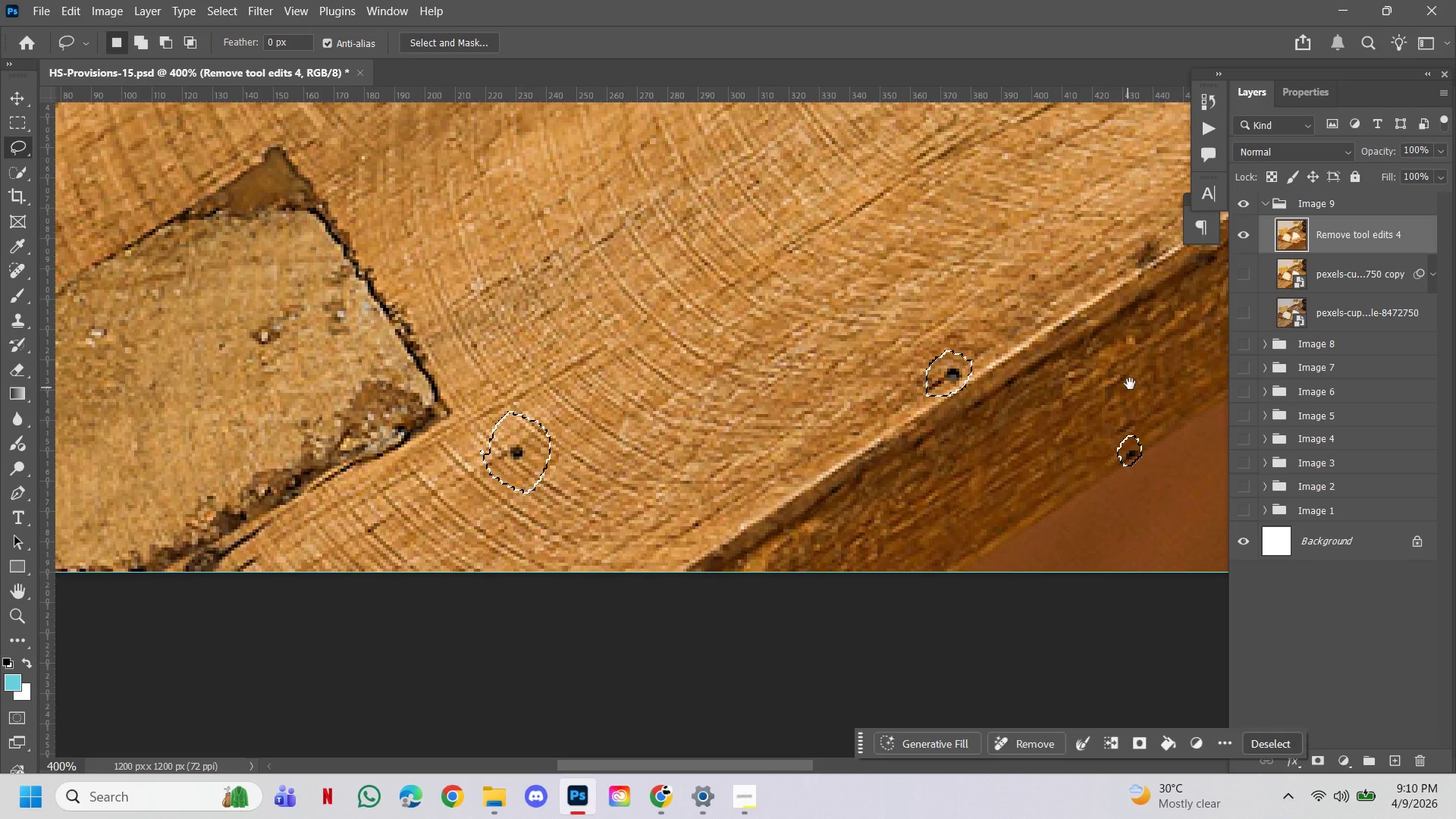 
hold_key(key=ShiftLeft, duration=1.5)
 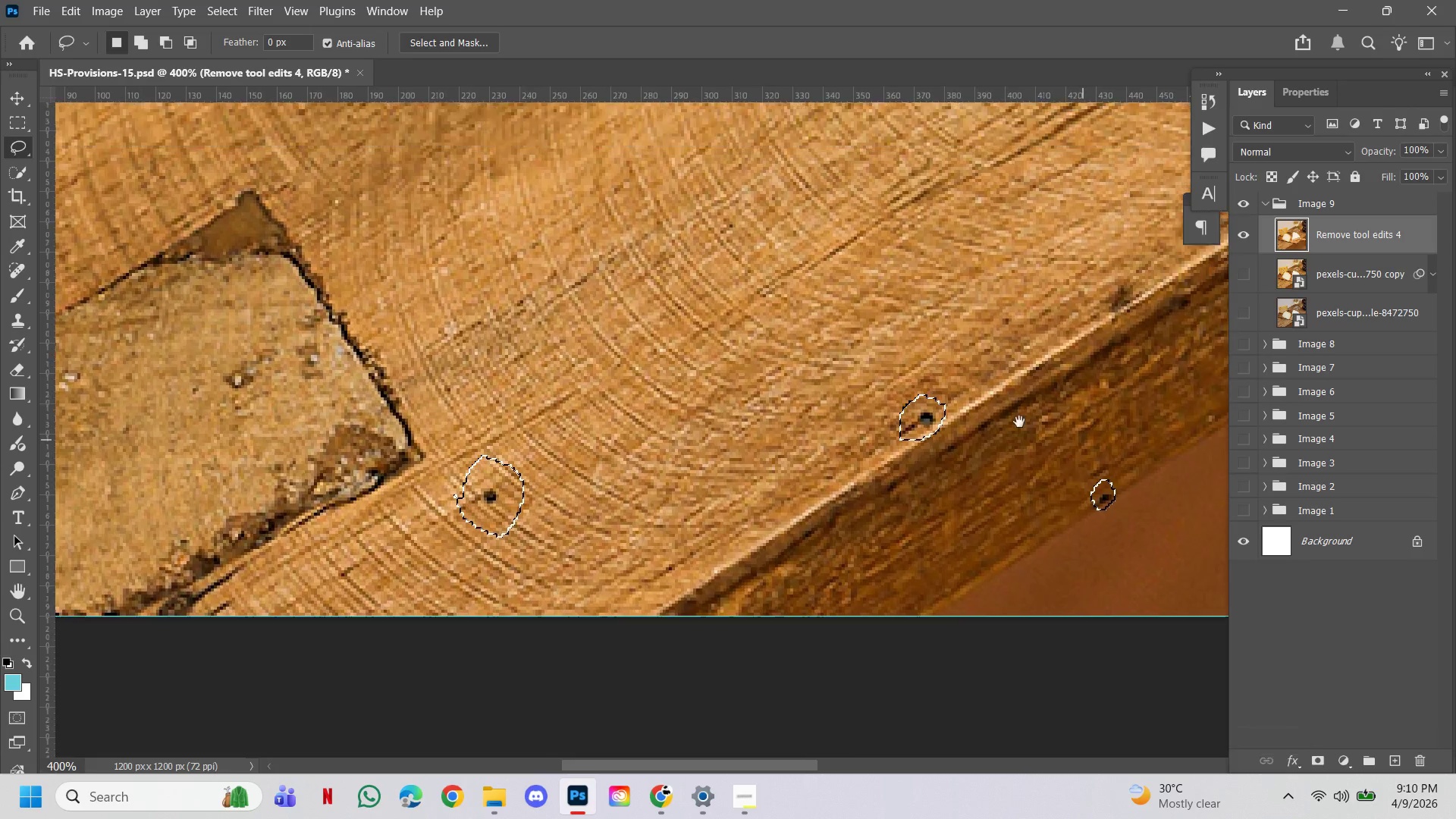 
key(Shift+ShiftLeft)
 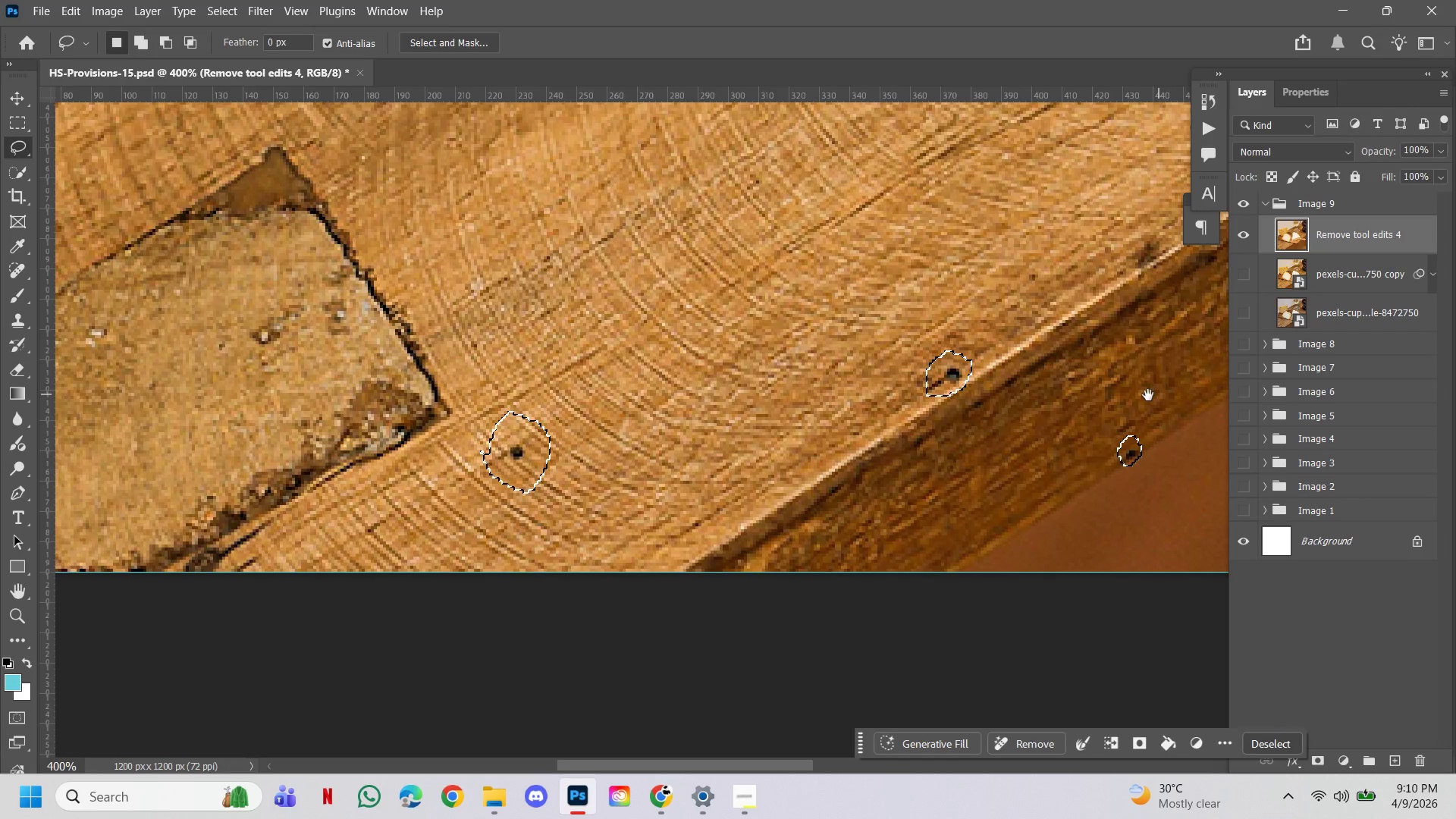 
hold_key(key=Space, duration=1.0)
 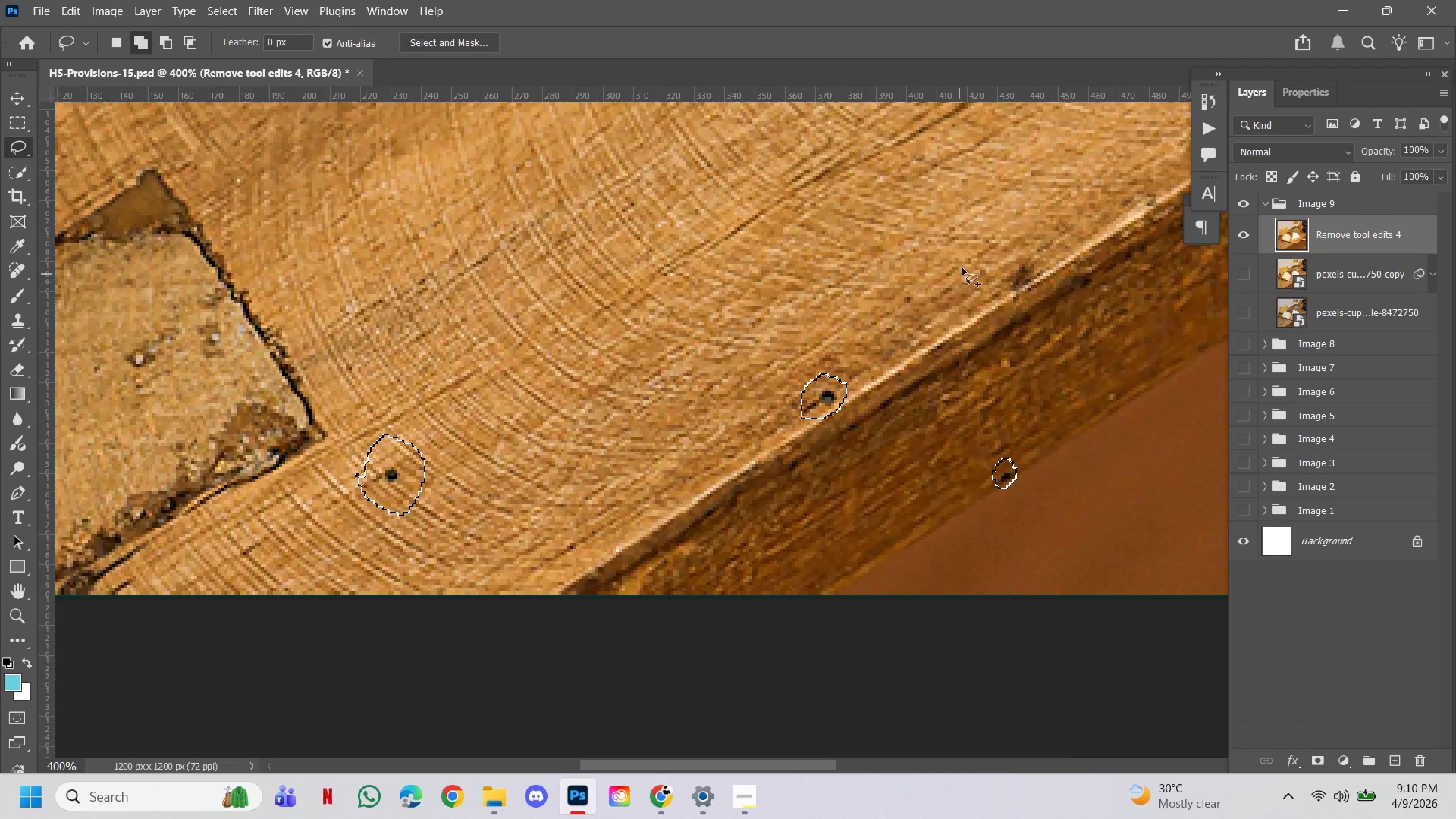 
left_click_drag(start_coordinate=[1130, 384], to_coordinate=[1005, 406])
 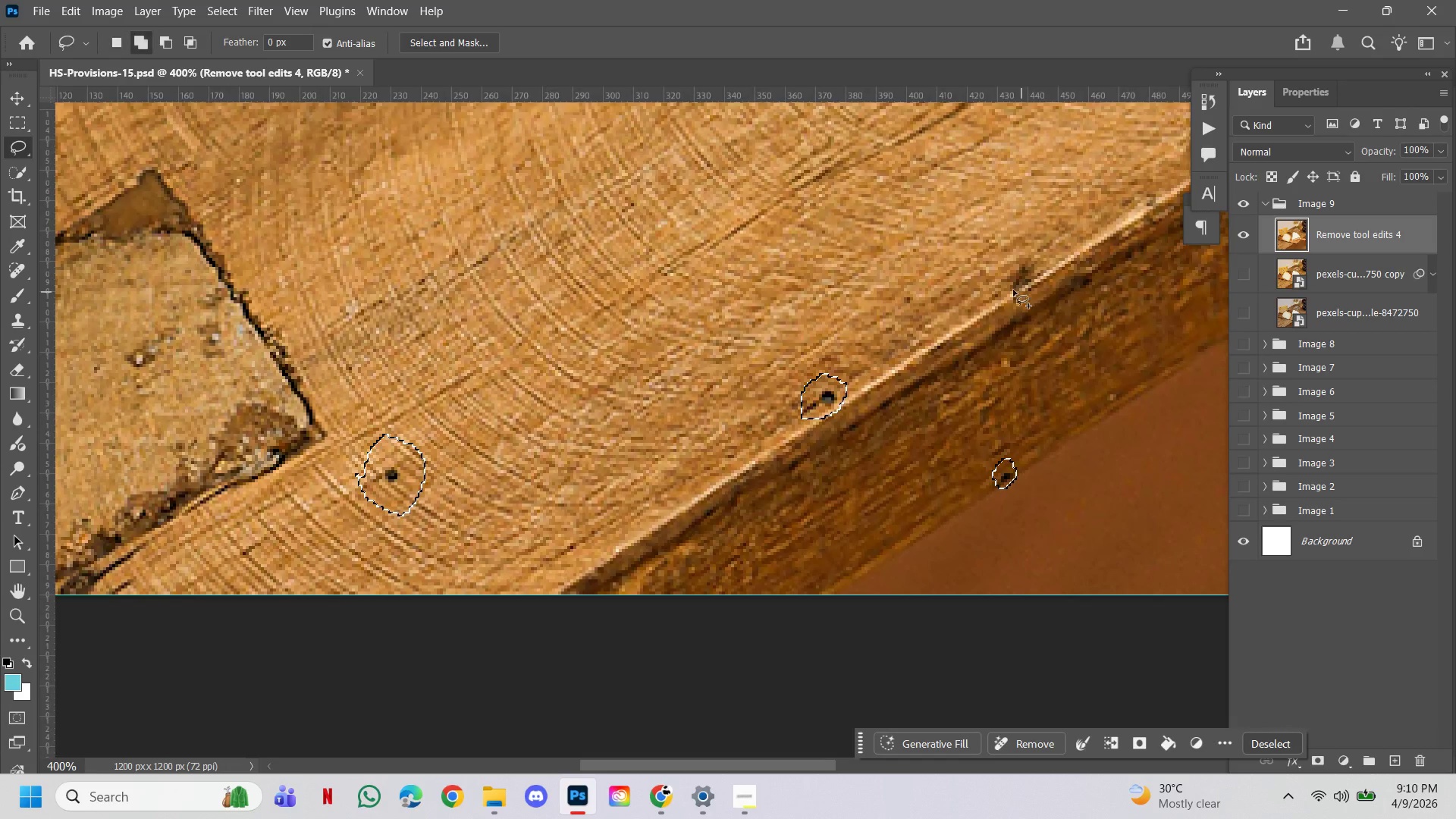 
hold_key(key=ShiftLeft, duration=1.53)
left_click_drag(start_coordinate=[959, 274], to_coordinate=[963, 267])
 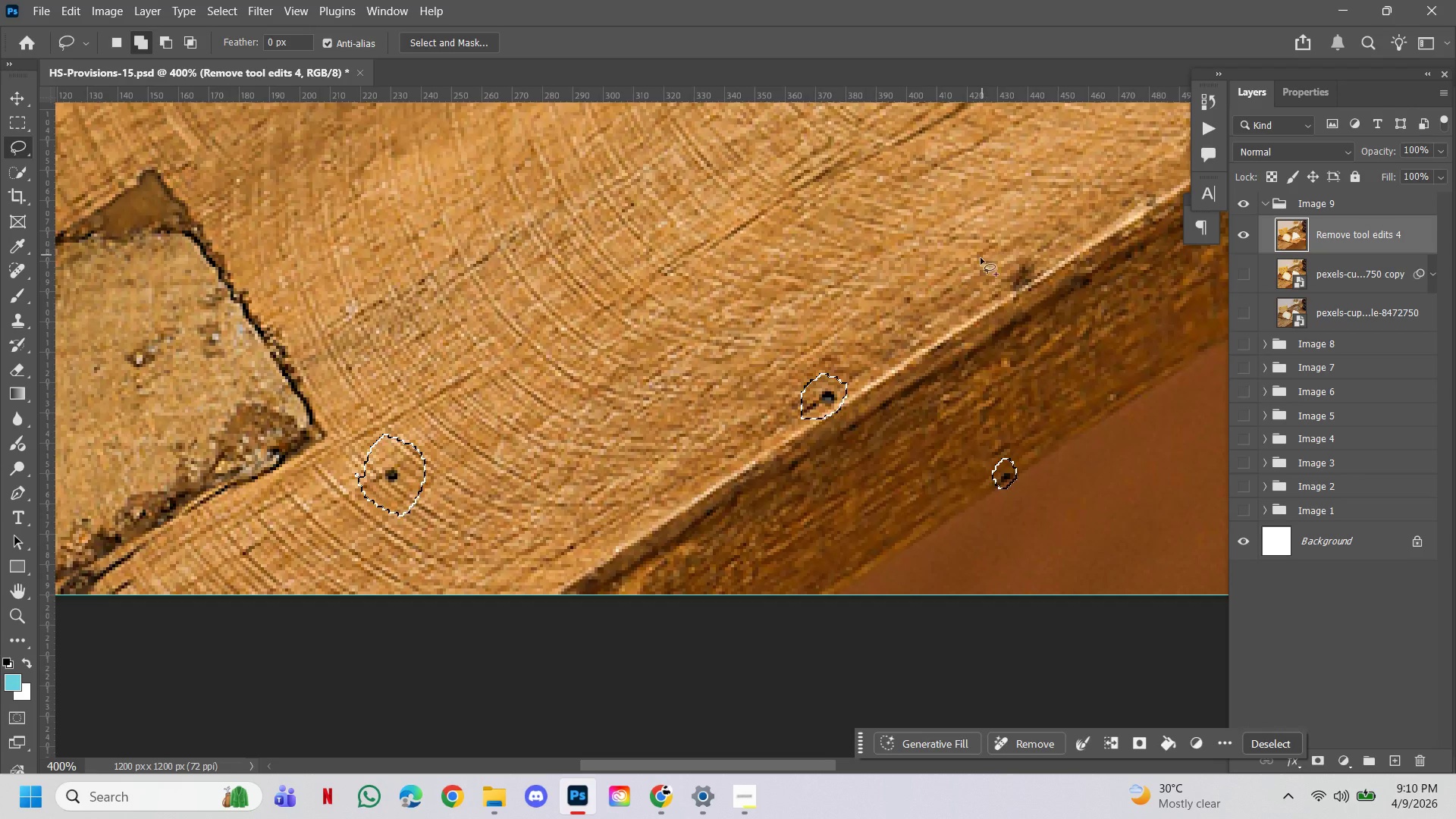 
hold_key(key=ShiftLeft, duration=1.52)
left_click_drag(start_coordinate=[981, 258], to_coordinate=[984, 250])
 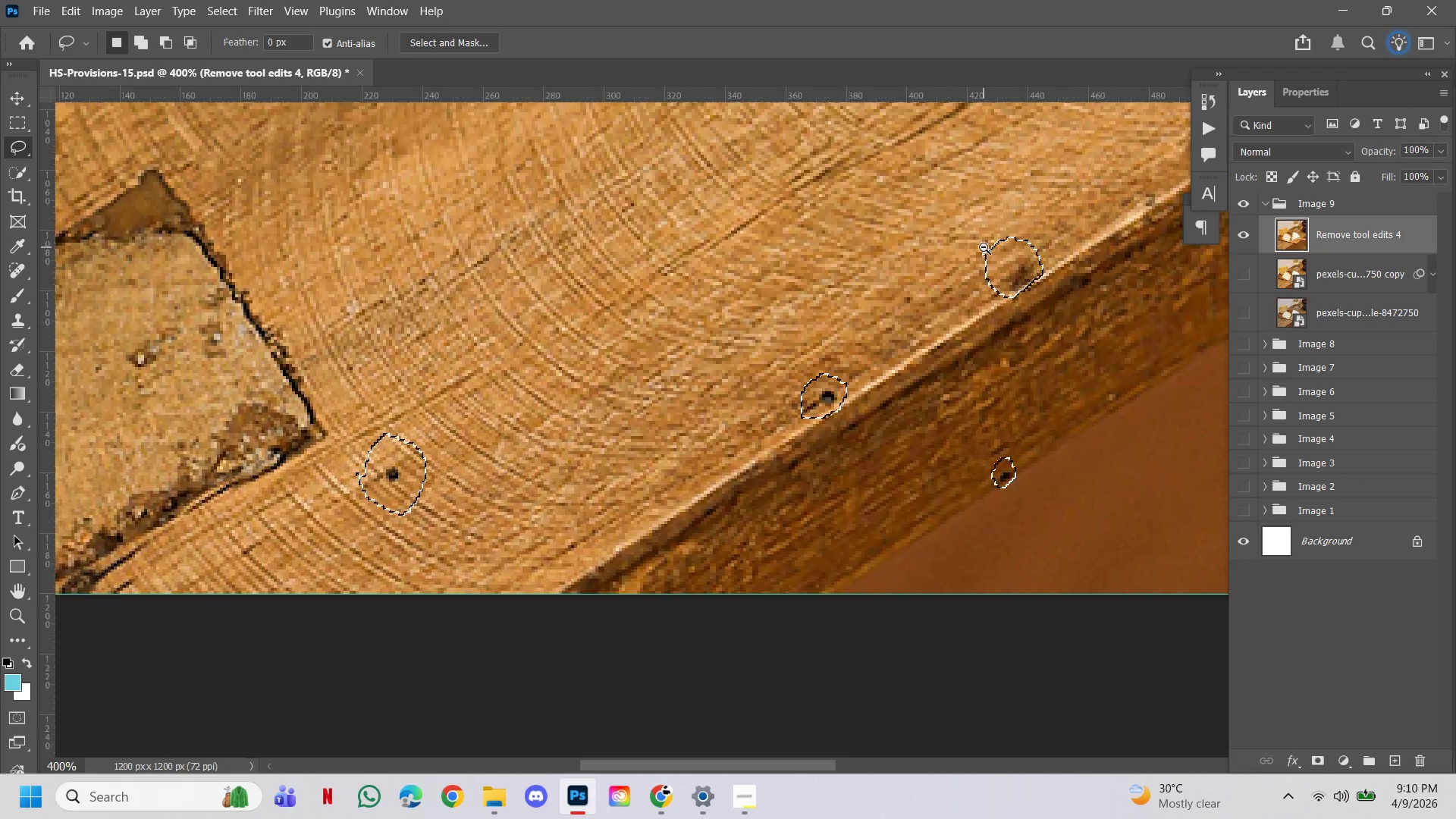 
hold_key(key=ShiftLeft, duration=1.3)
 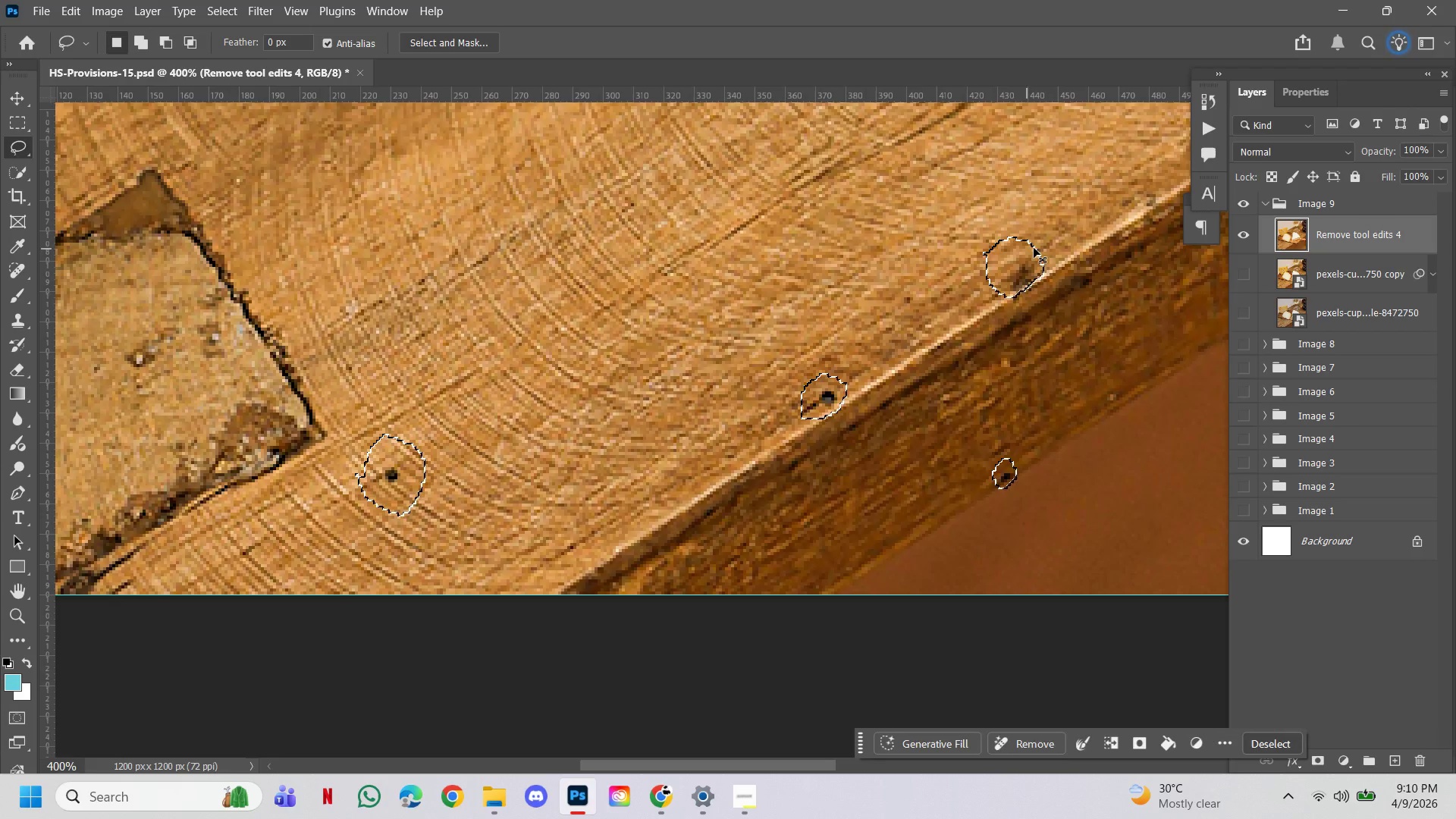 
hold_key(key=ControlLeft, duration=0.81)
 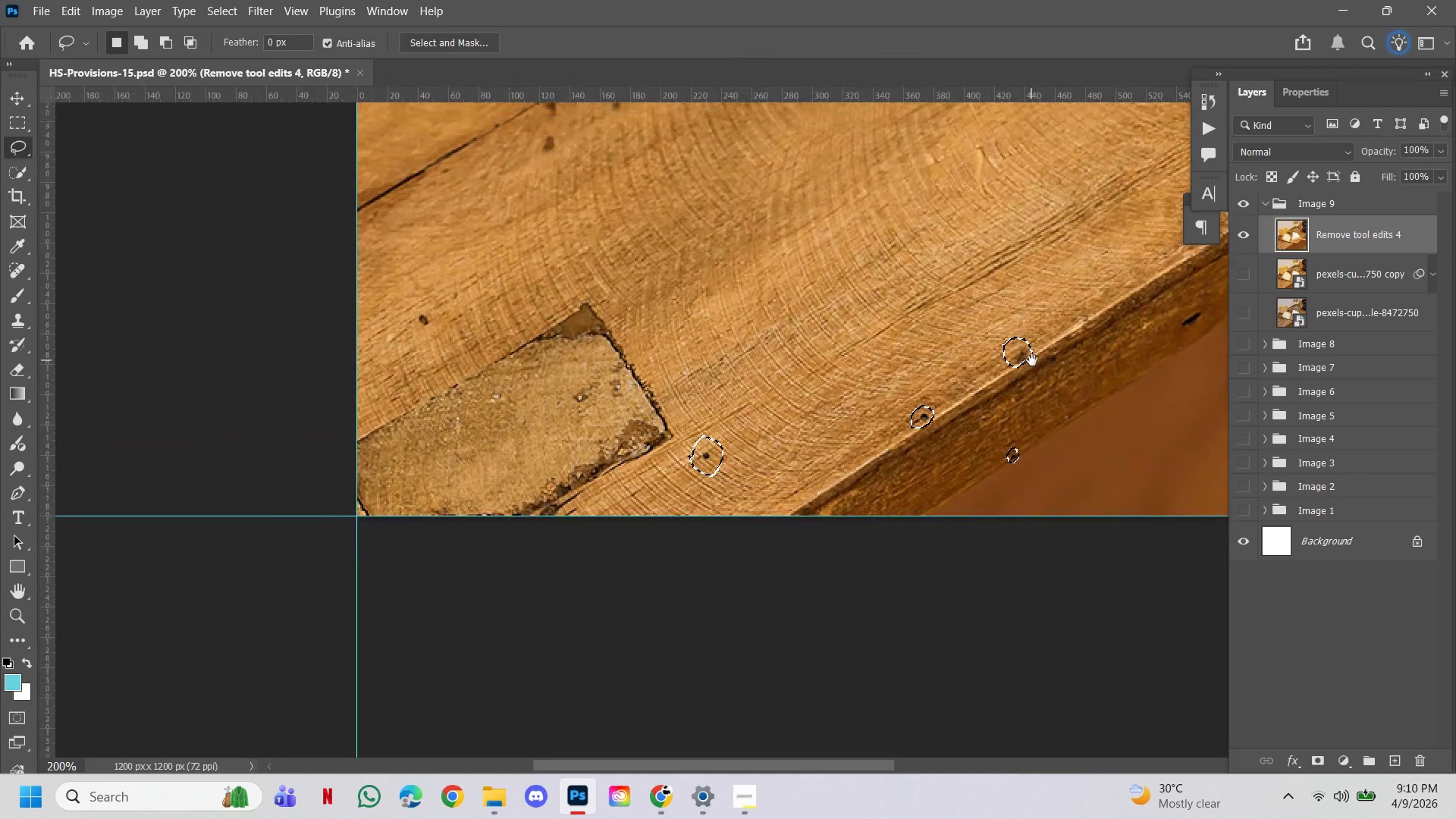 
hold_key(key=Space, duration=2.48)
 